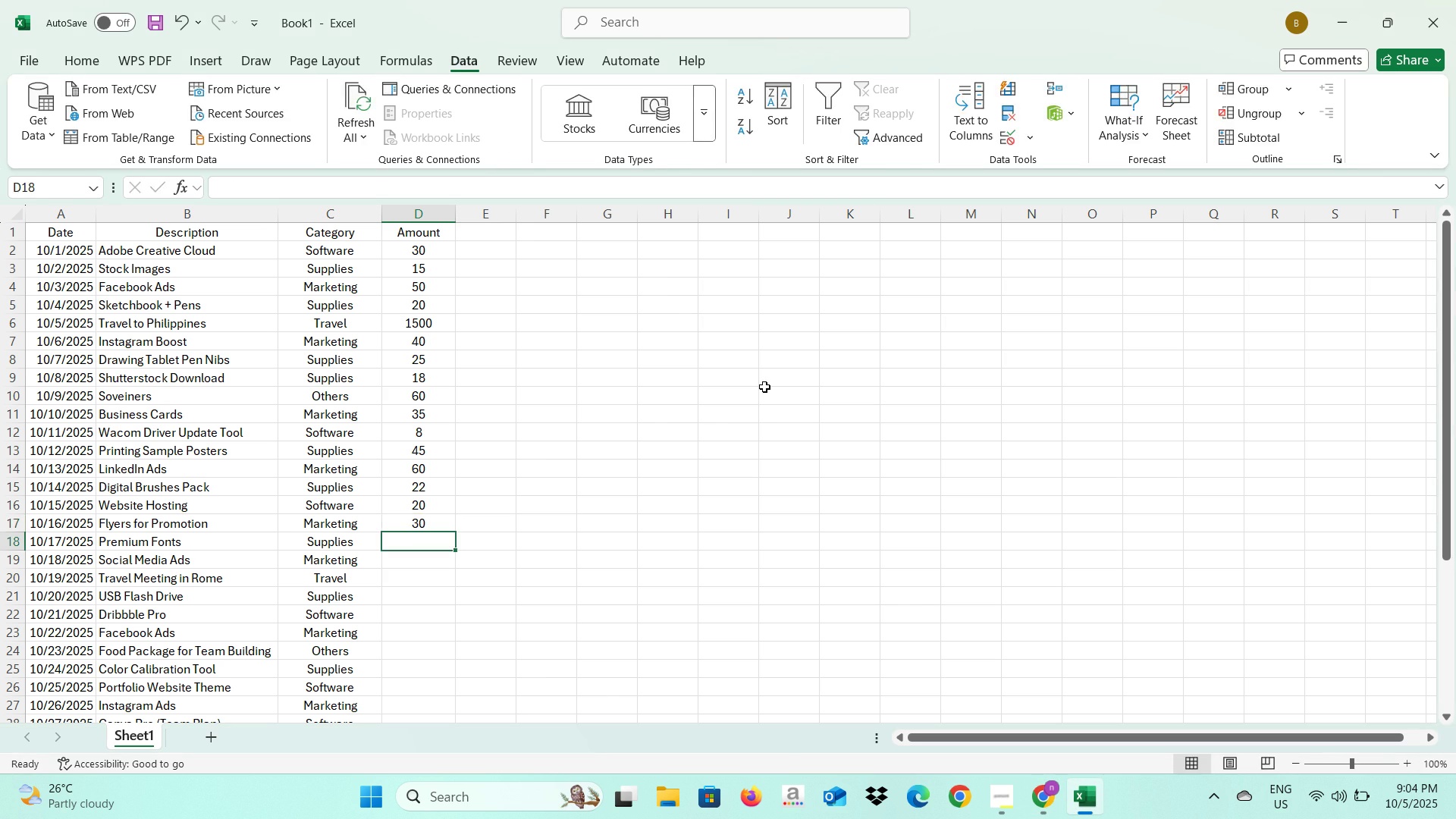 
key(Alt+AltLeft)
 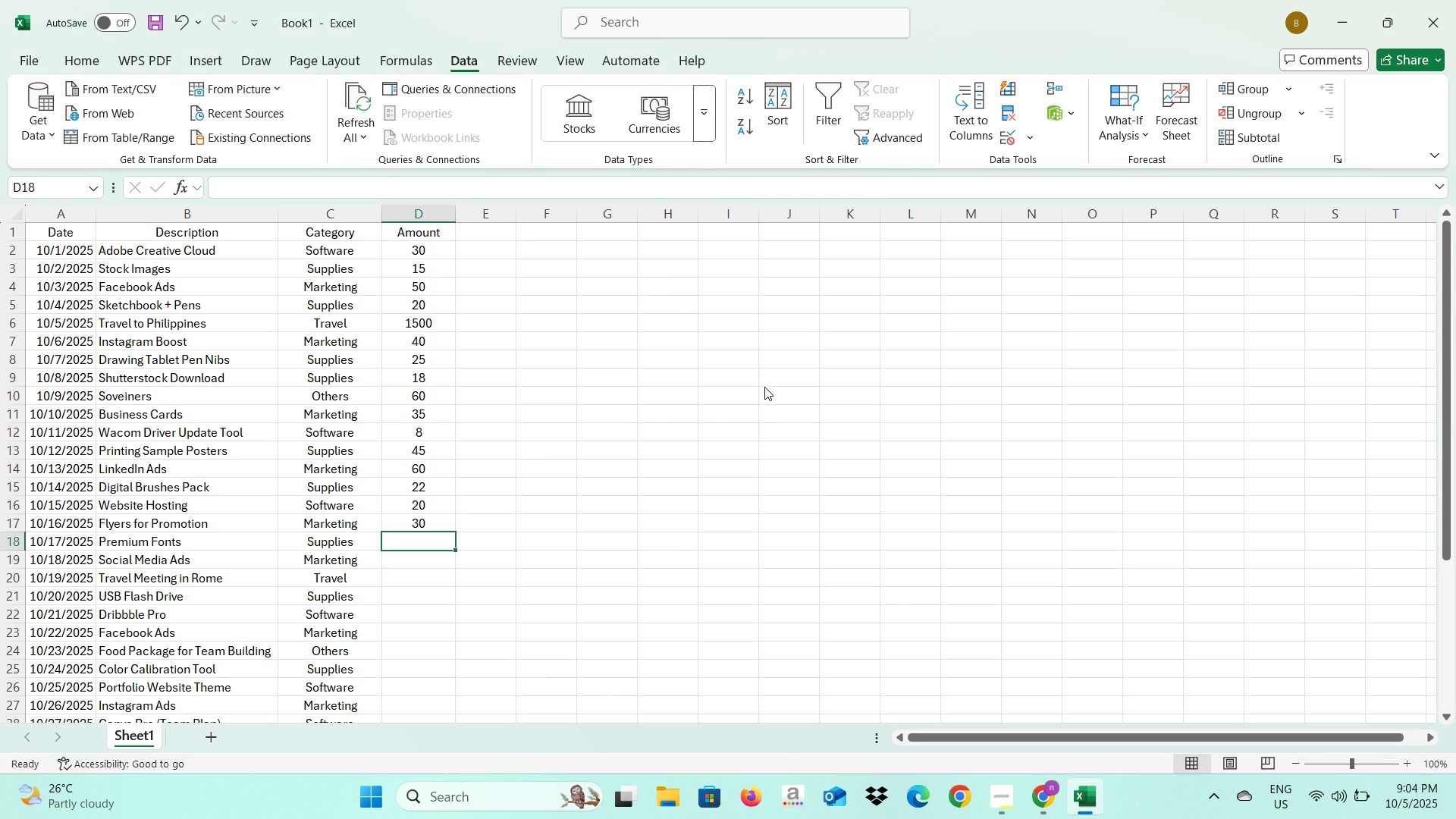 
key(Alt+Tab)
 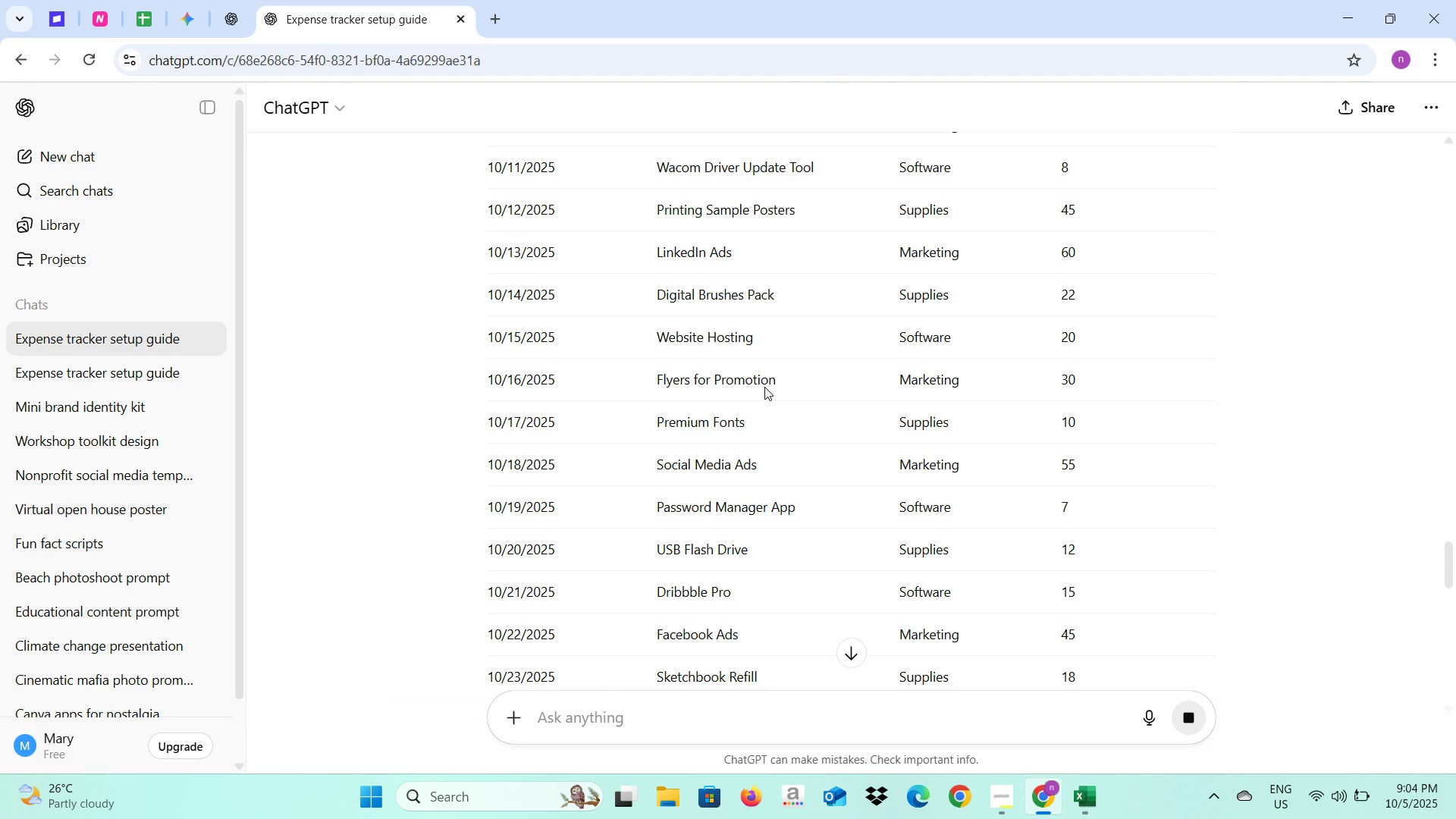 
key(Alt+AltLeft)
 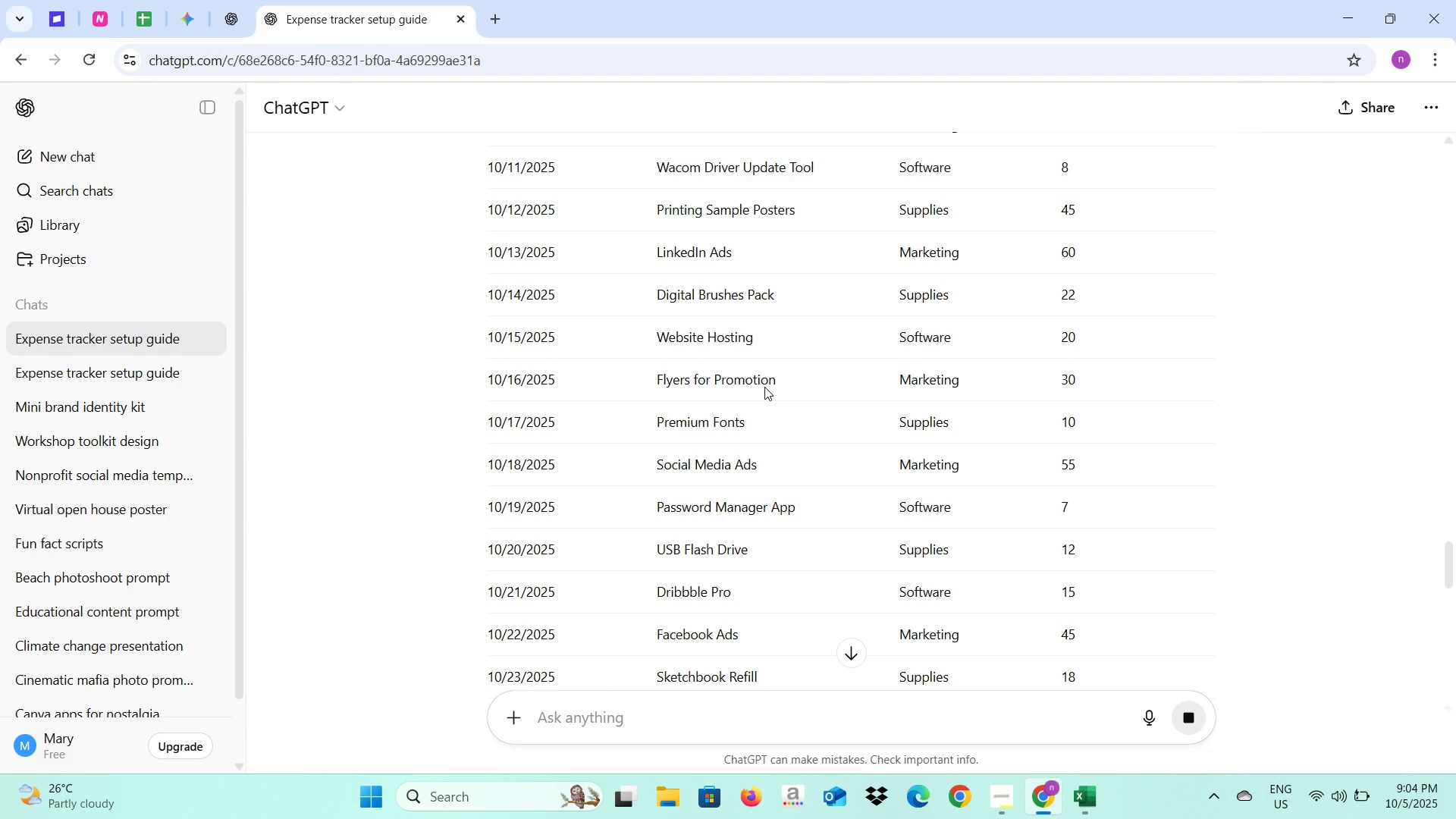 
key(Alt+Tab)
 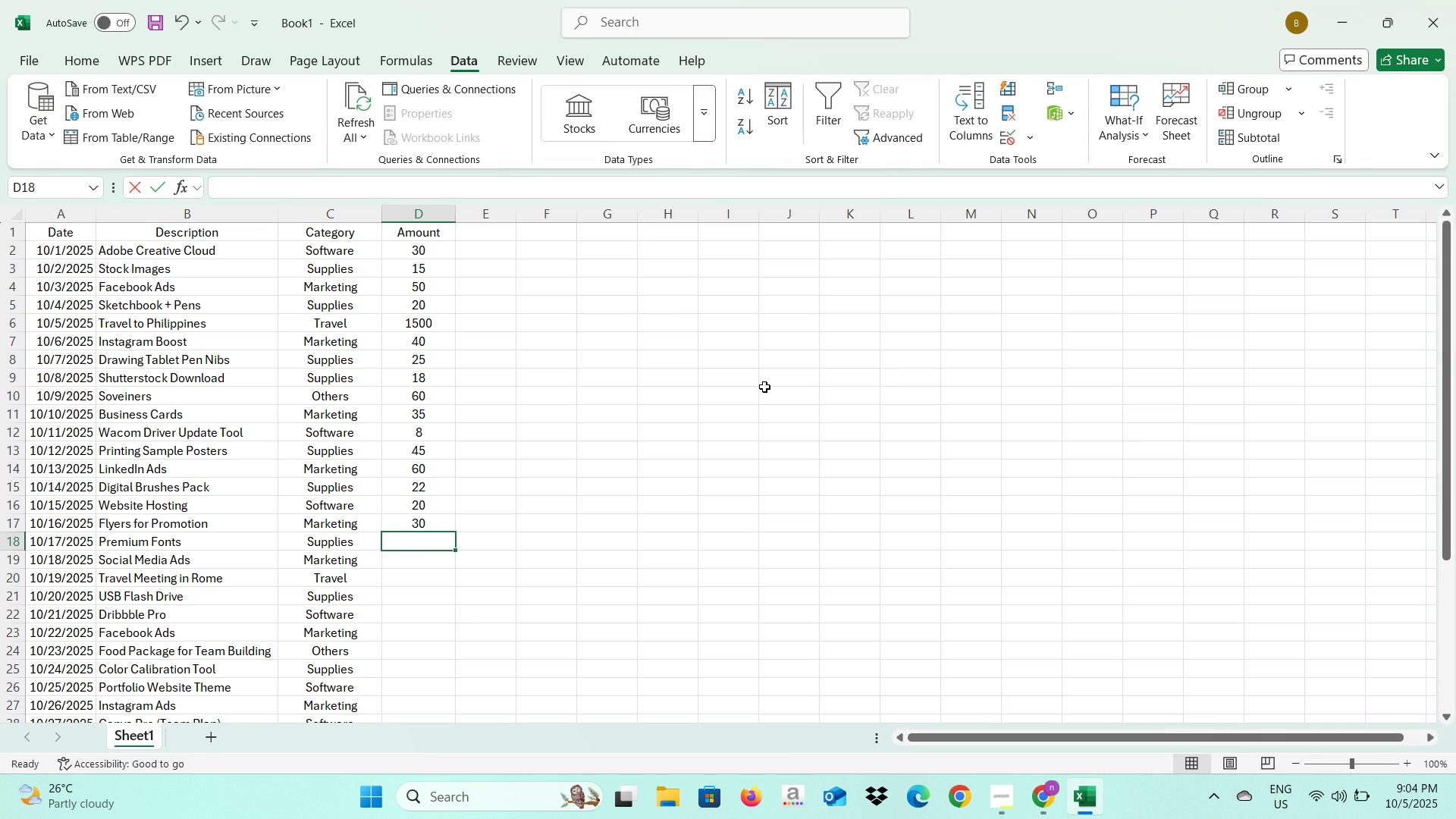 
key(Numpad1)
 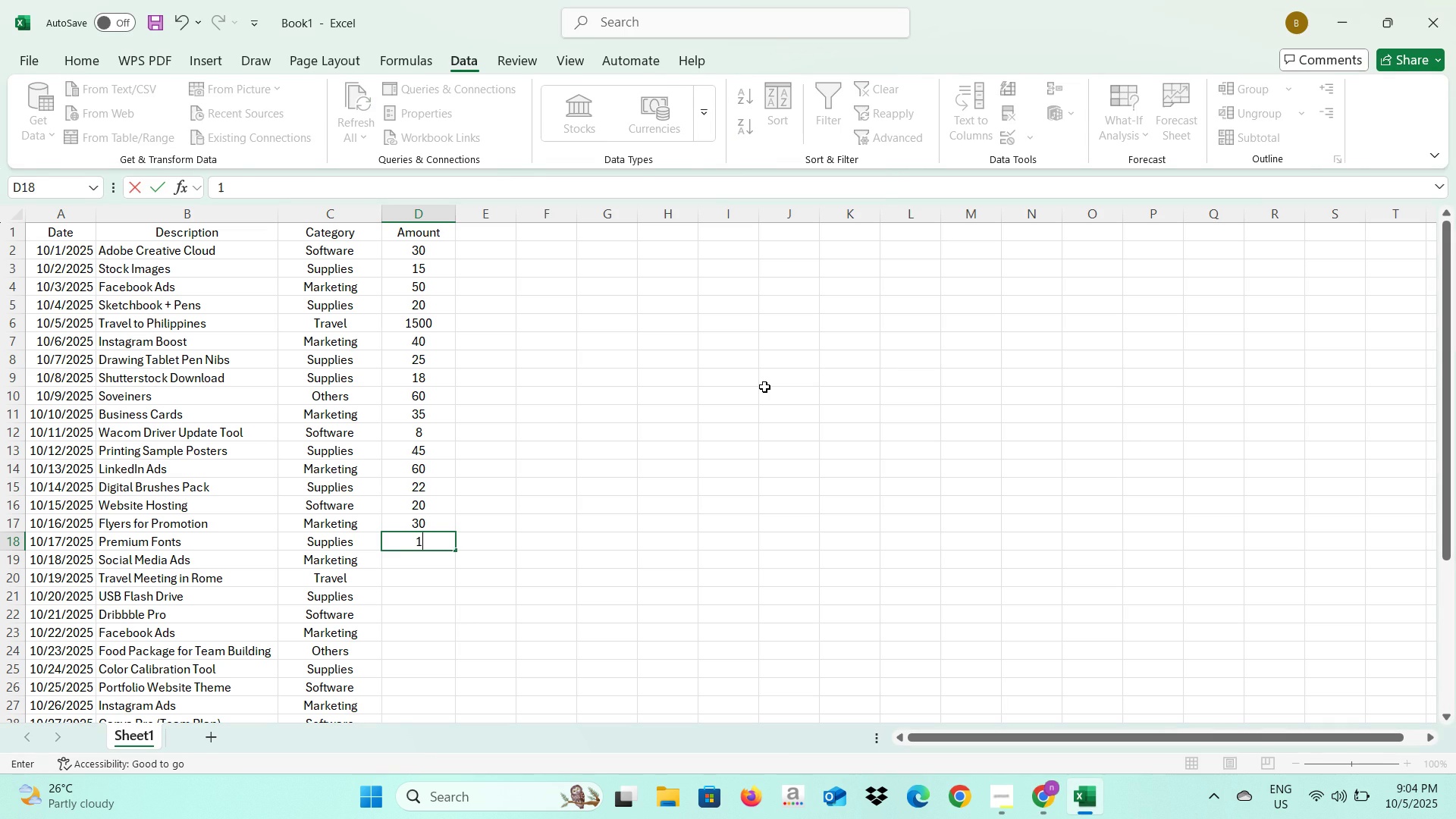 
key(Numpad0)
 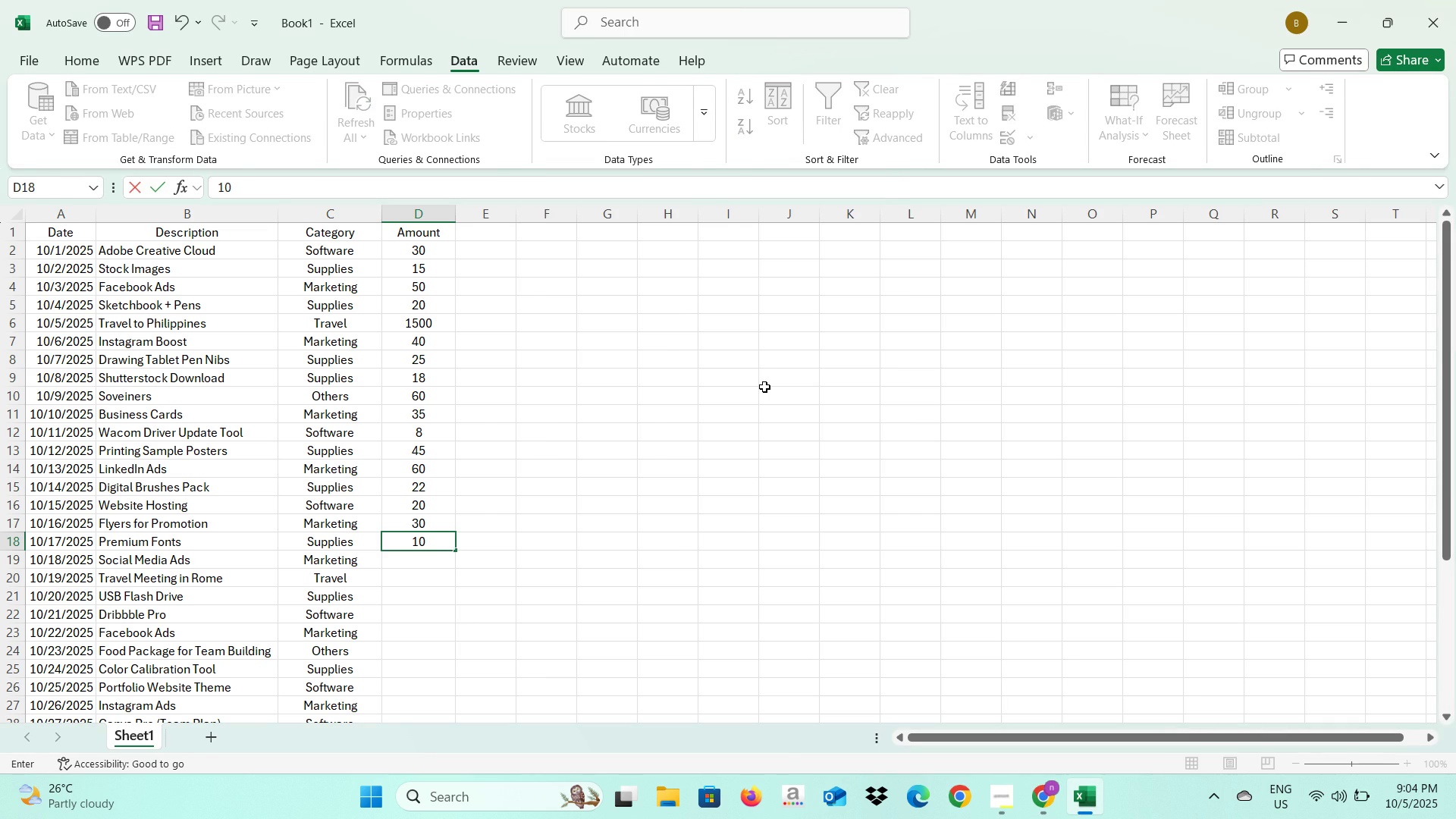 
key(NumpadEnter)
 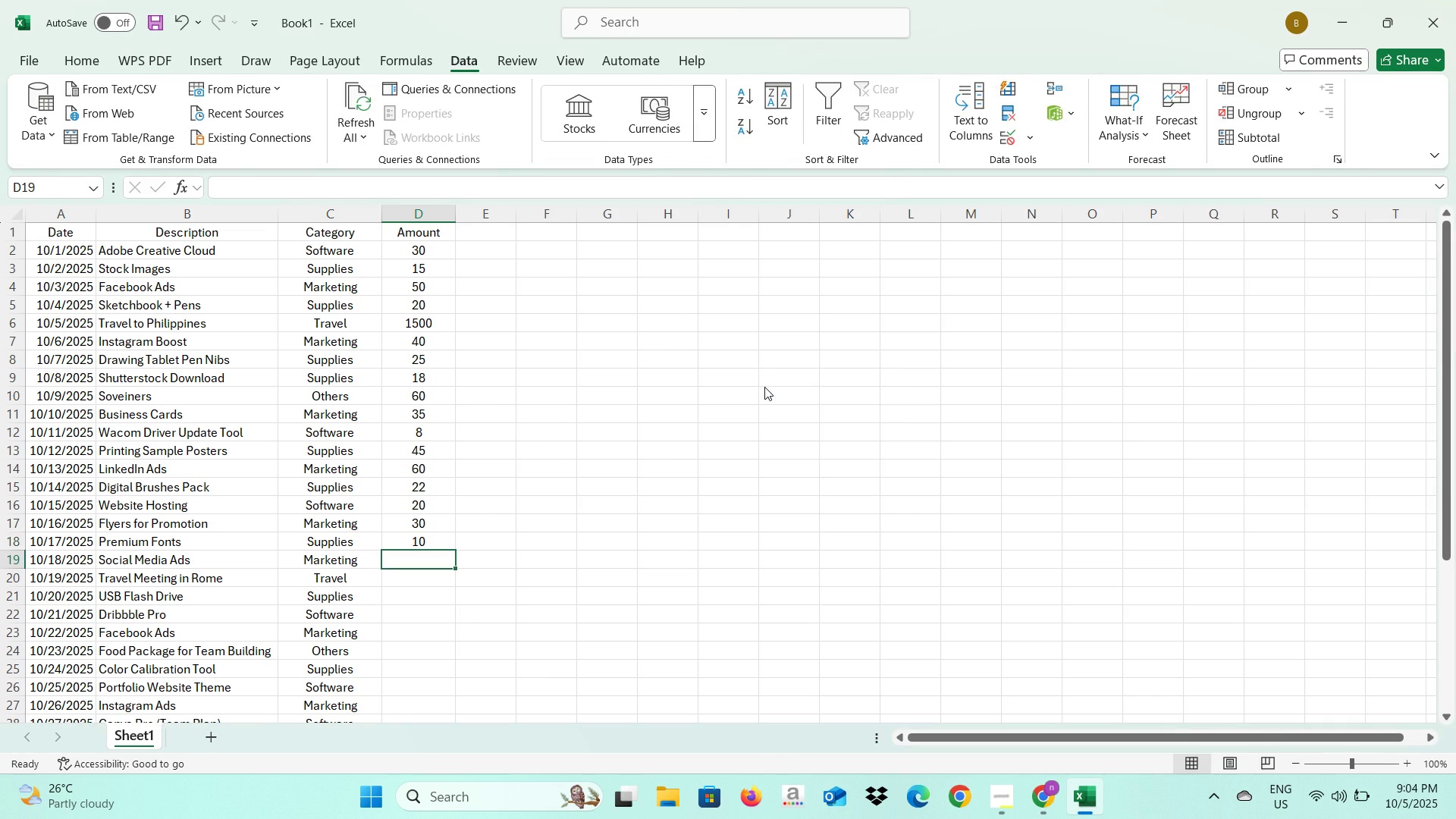 
key(Alt+AltLeft)
 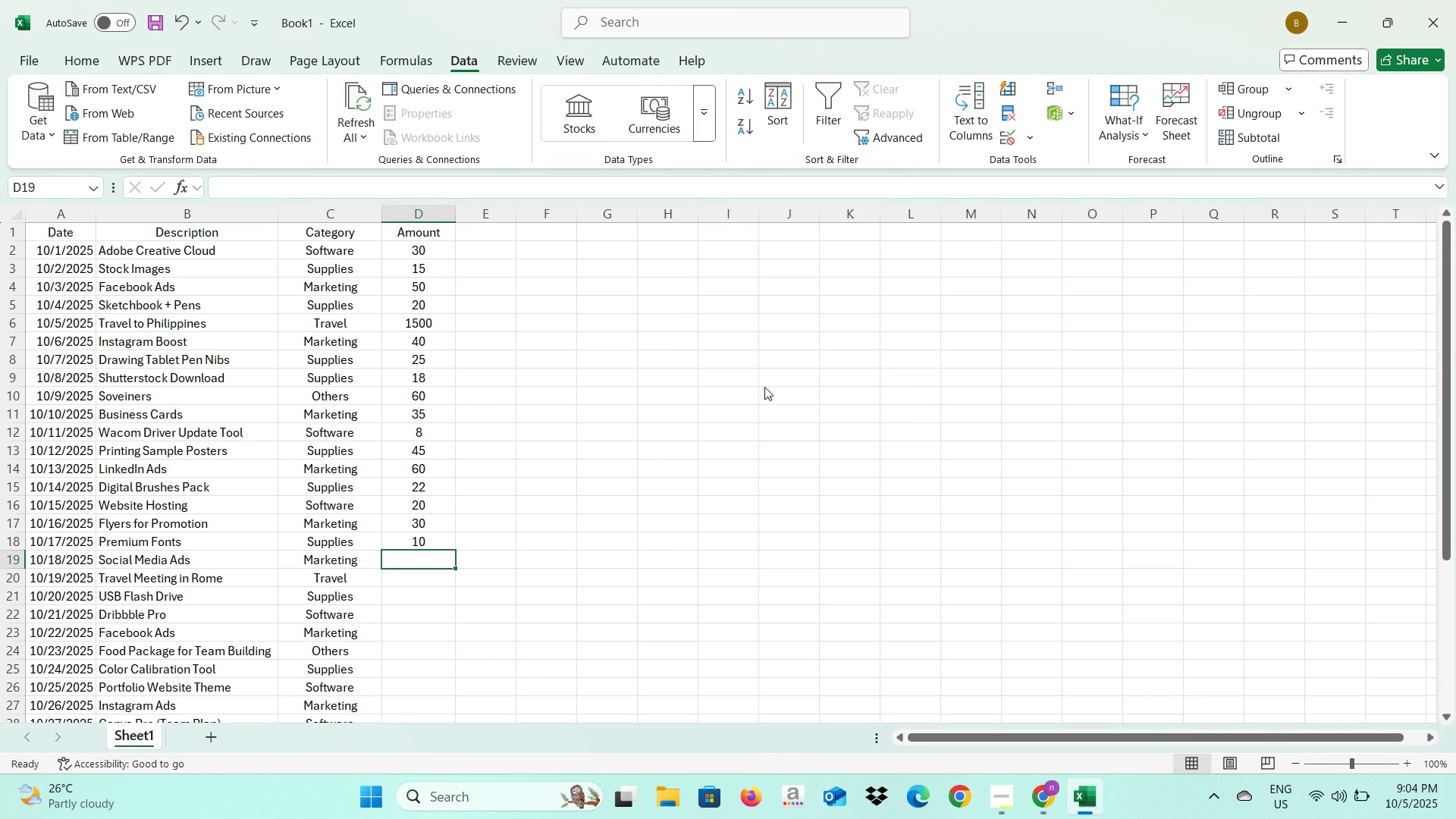 
key(Alt+Tab)
 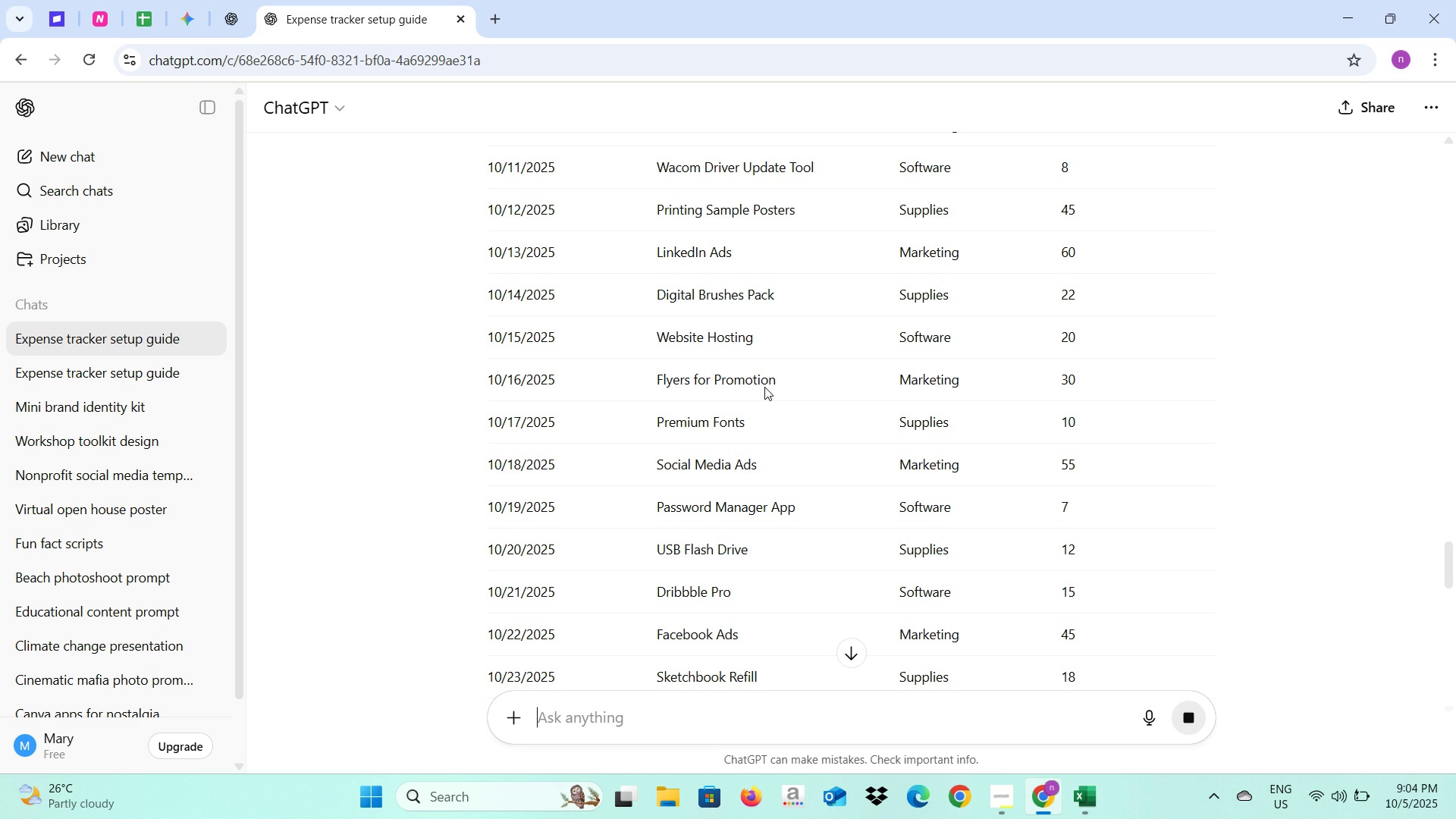 
key(Numpad5)
 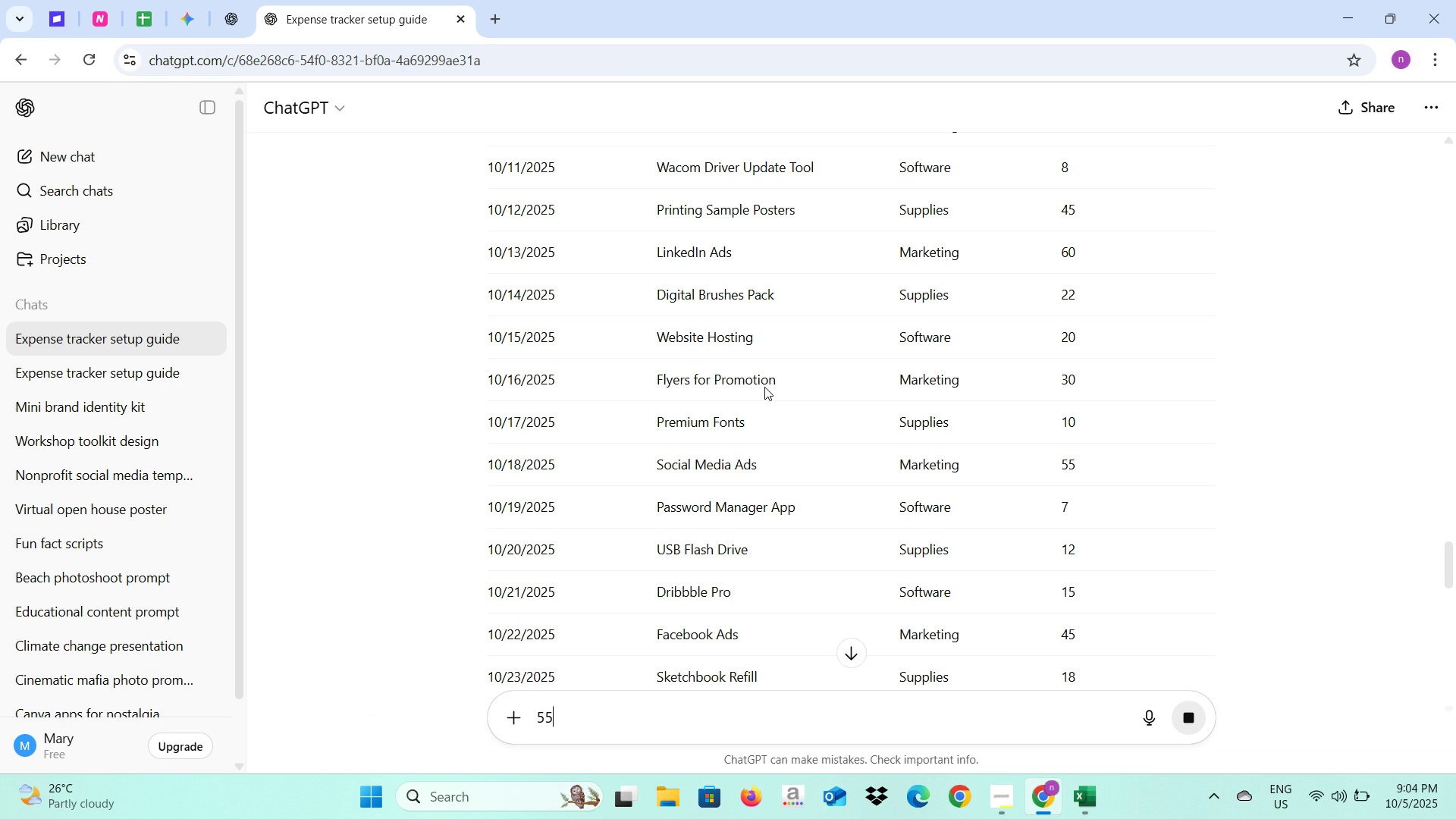 
key(Numpad5)
 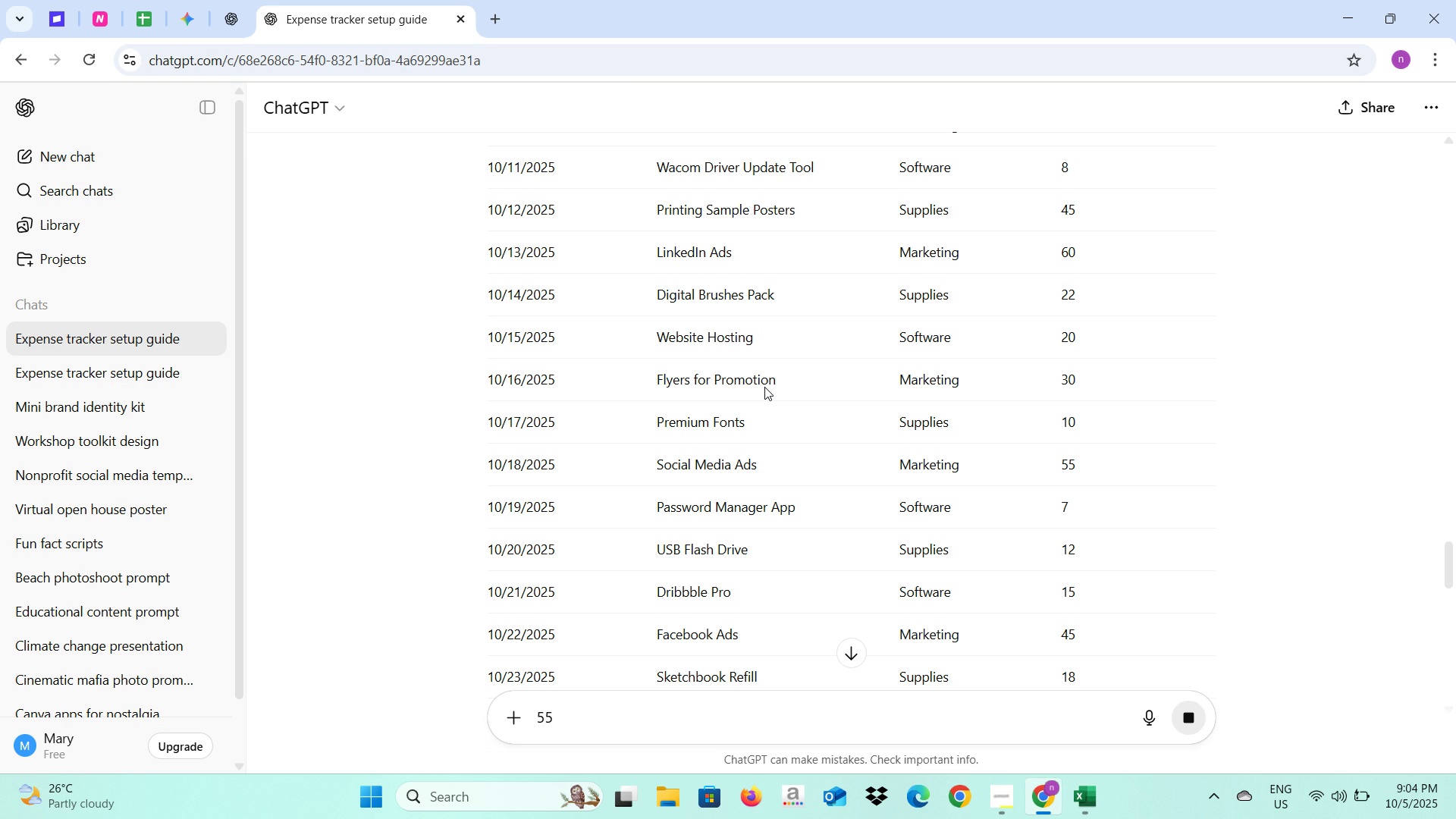 
key(NumpadEnter)
 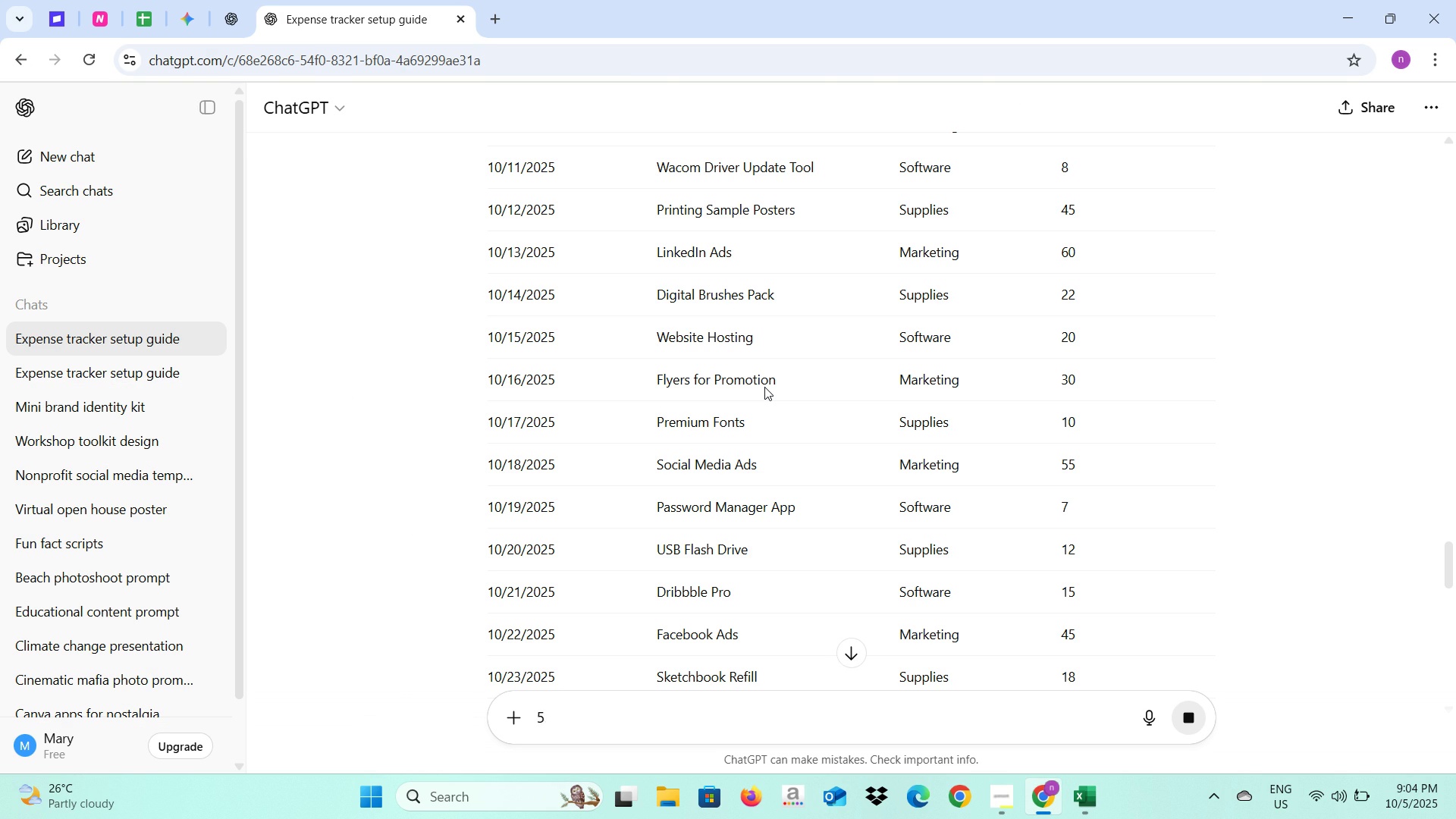 
key(Backspace)
 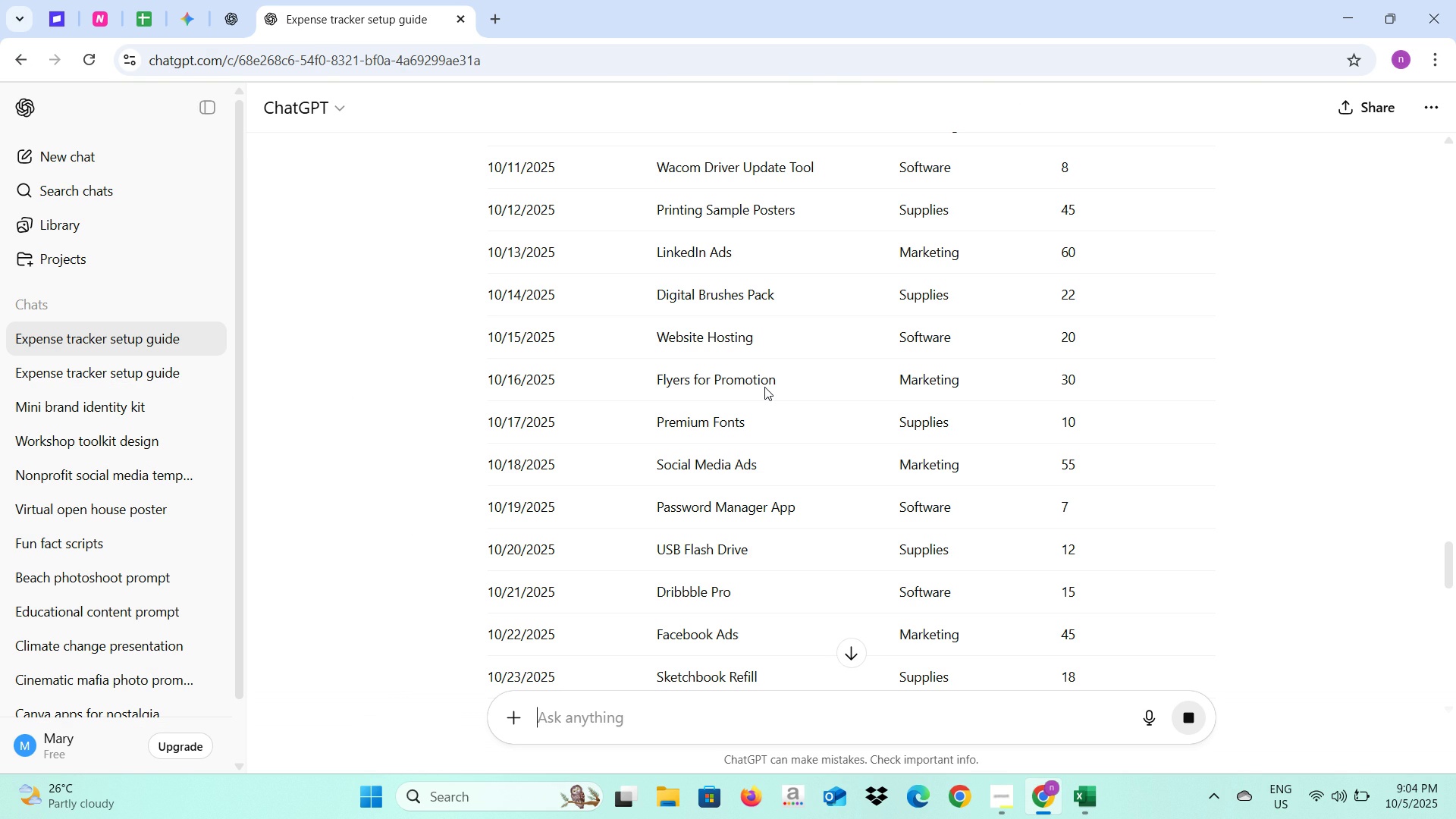 
key(Backspace)
 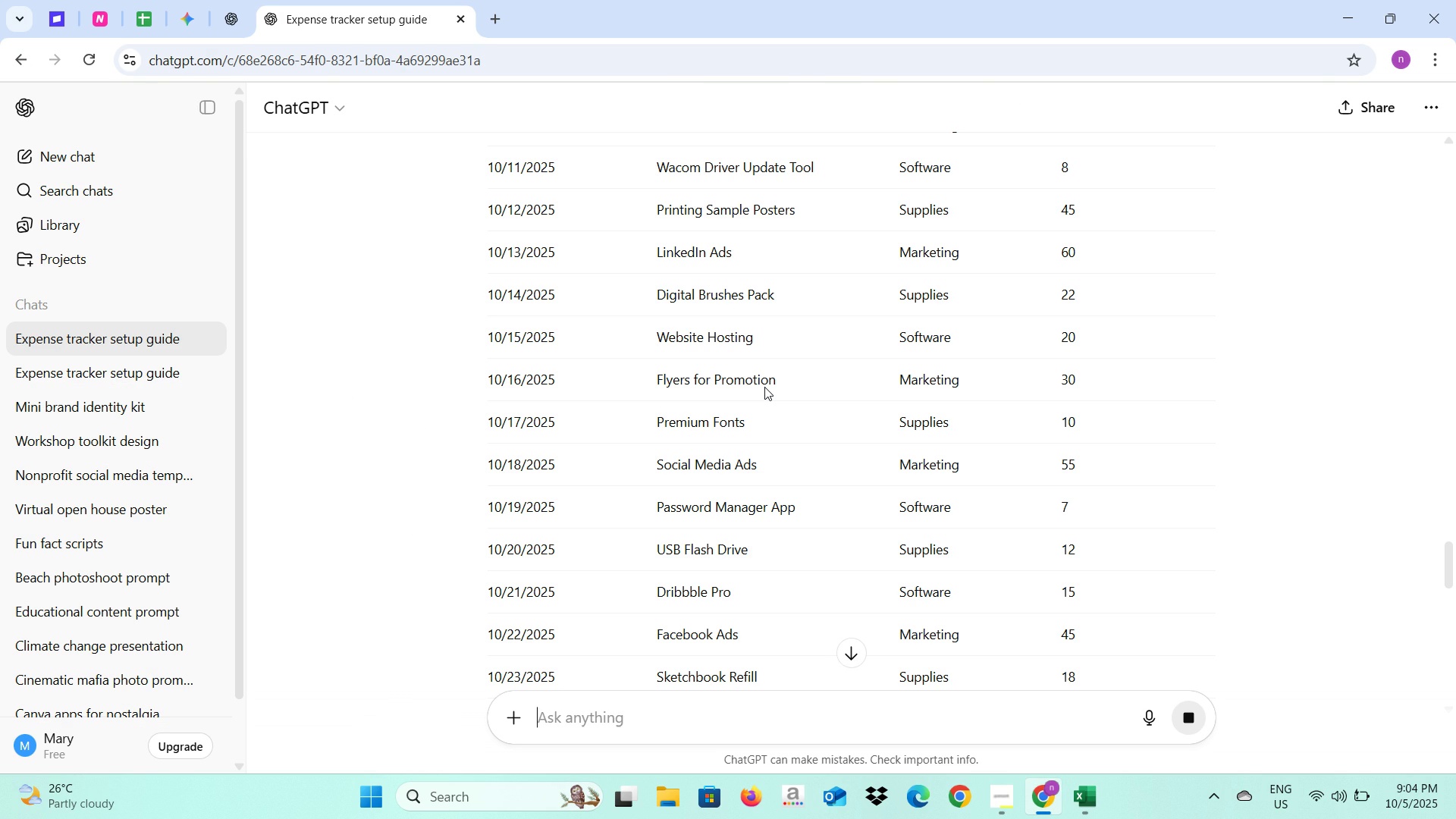 
key(Alt+AltLeft)
 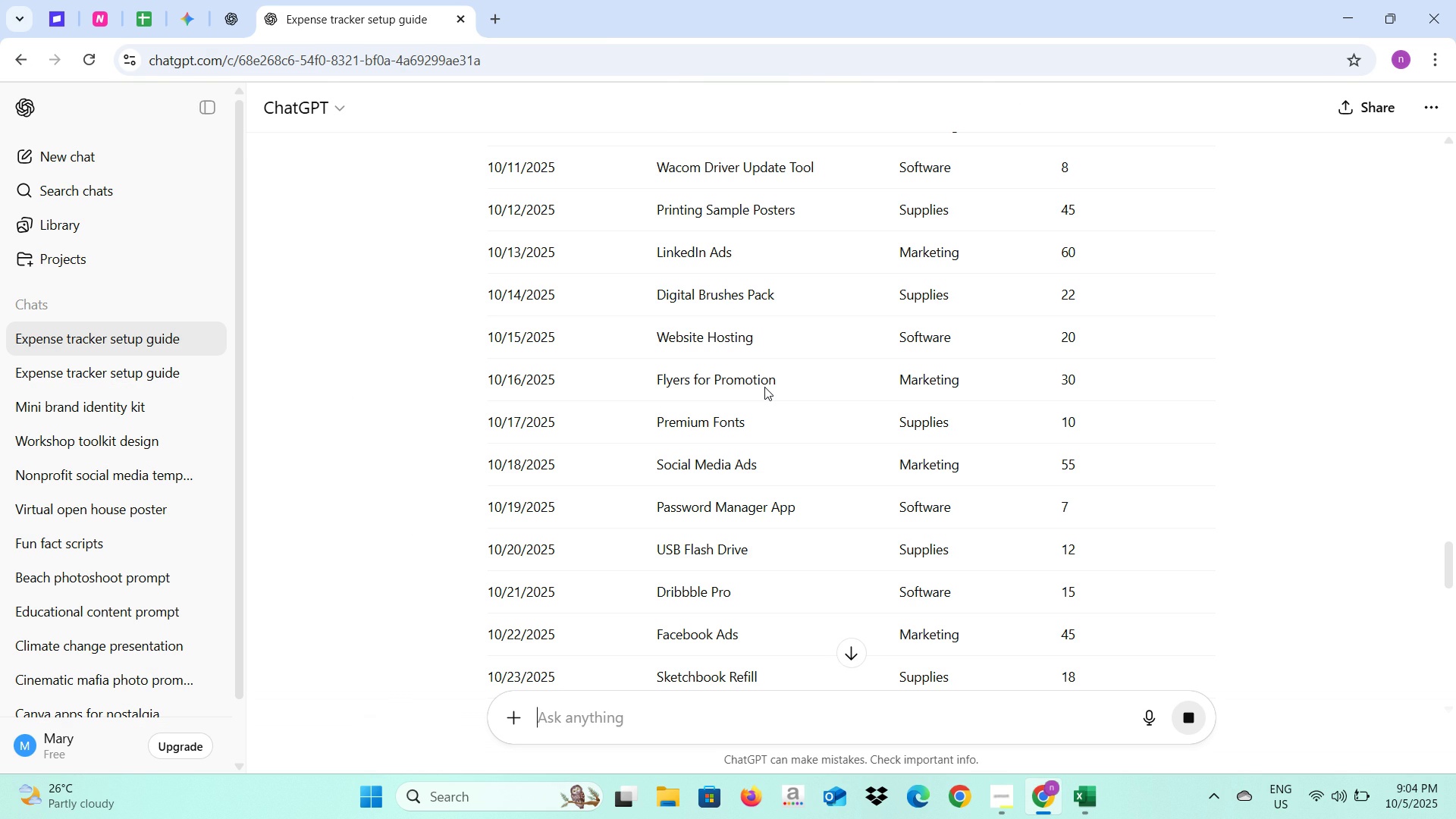 
key(Alt+Tab)
 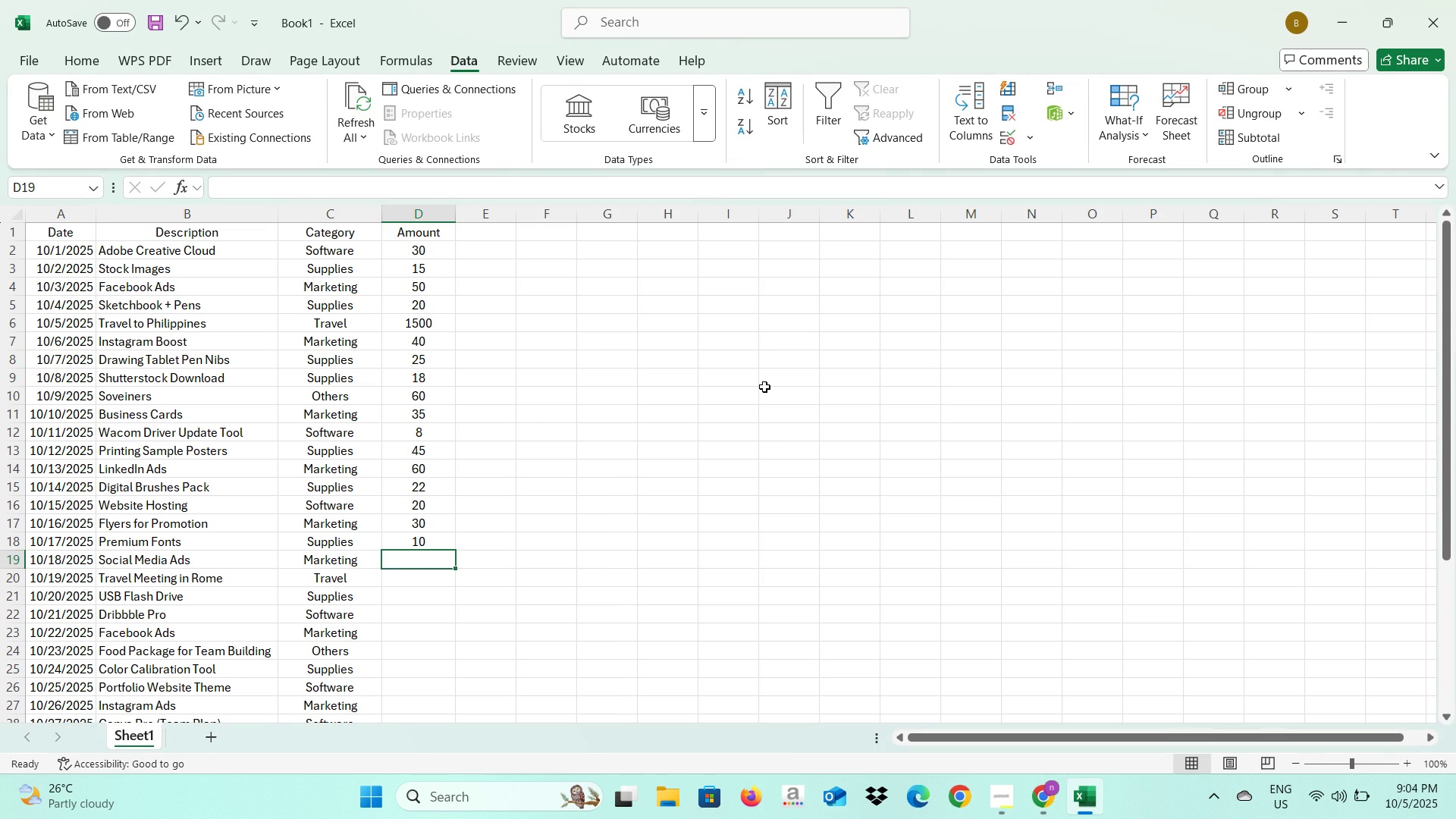 
key(Numpad5)
 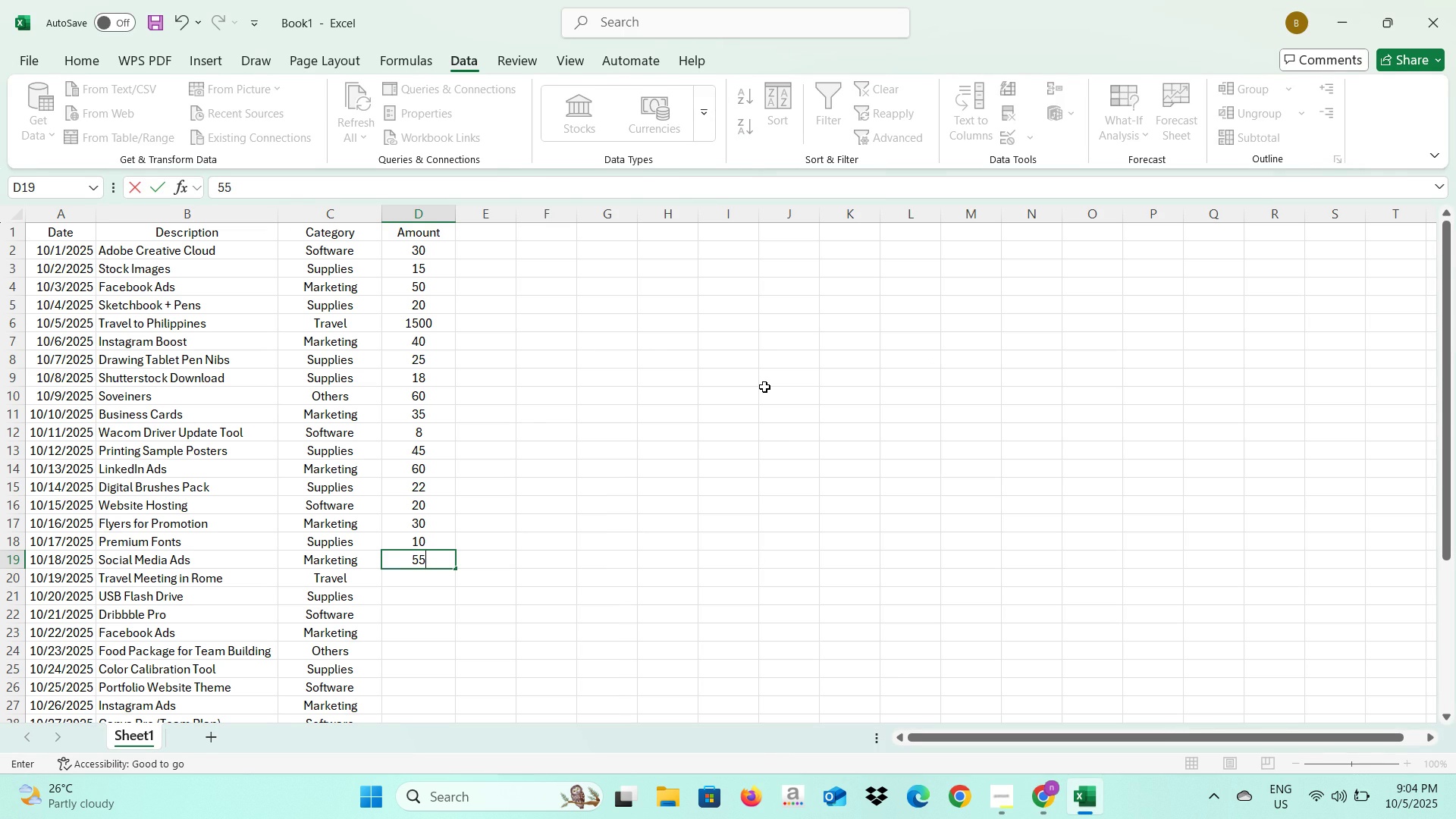 
key(Numpad5)
 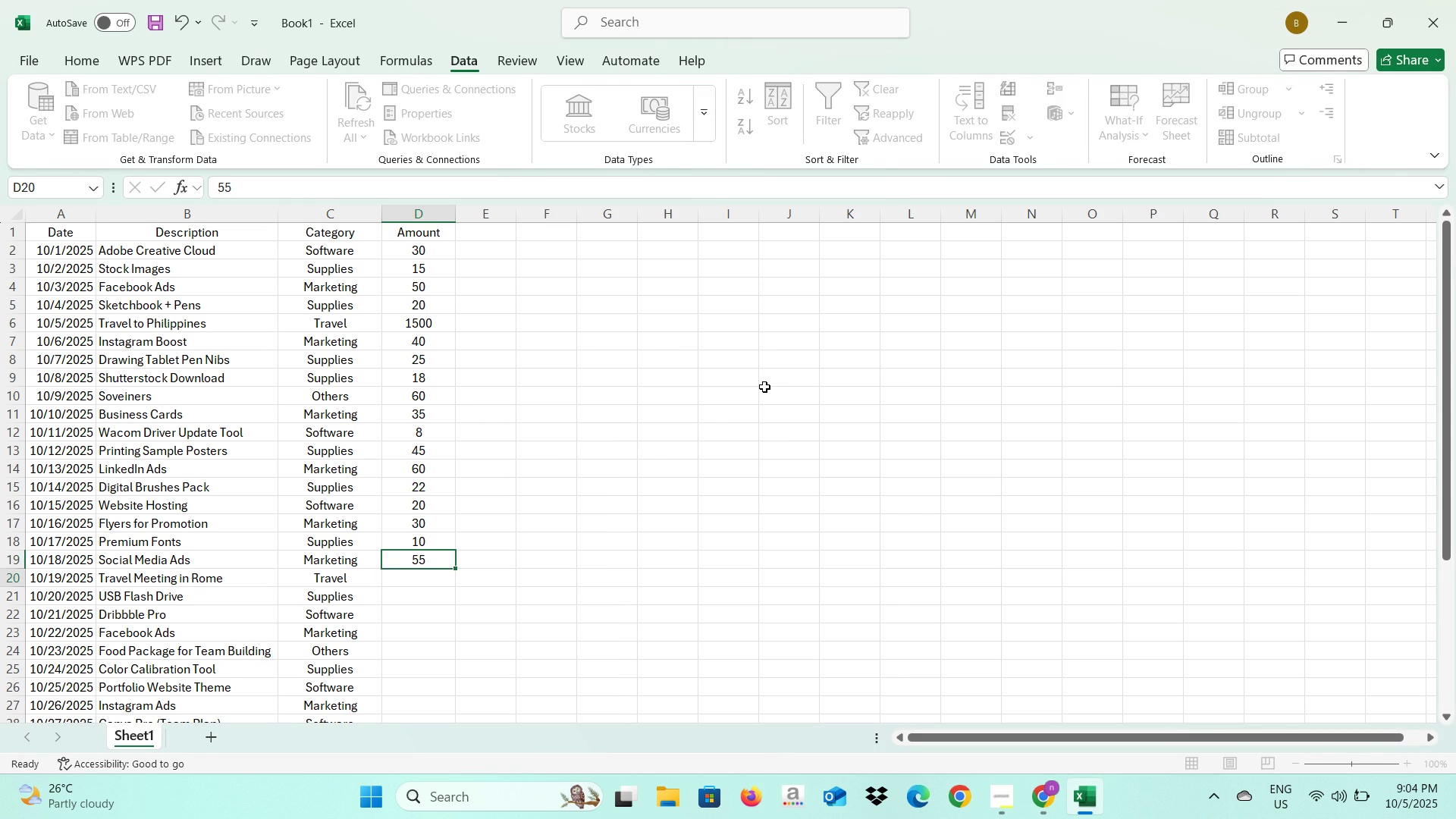 
key(NumpadEnter)
 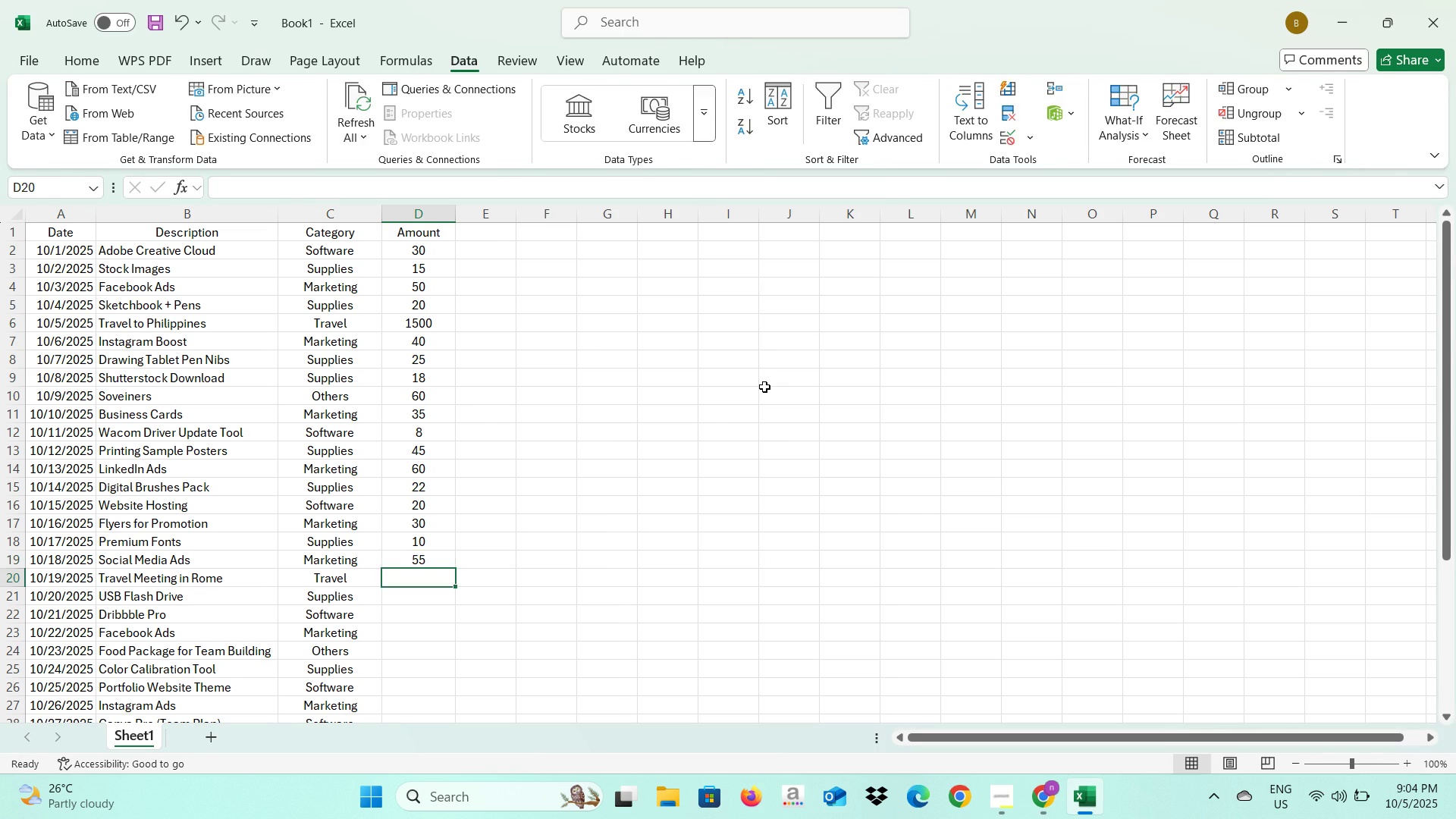 
key(Alt+AltLeft)
 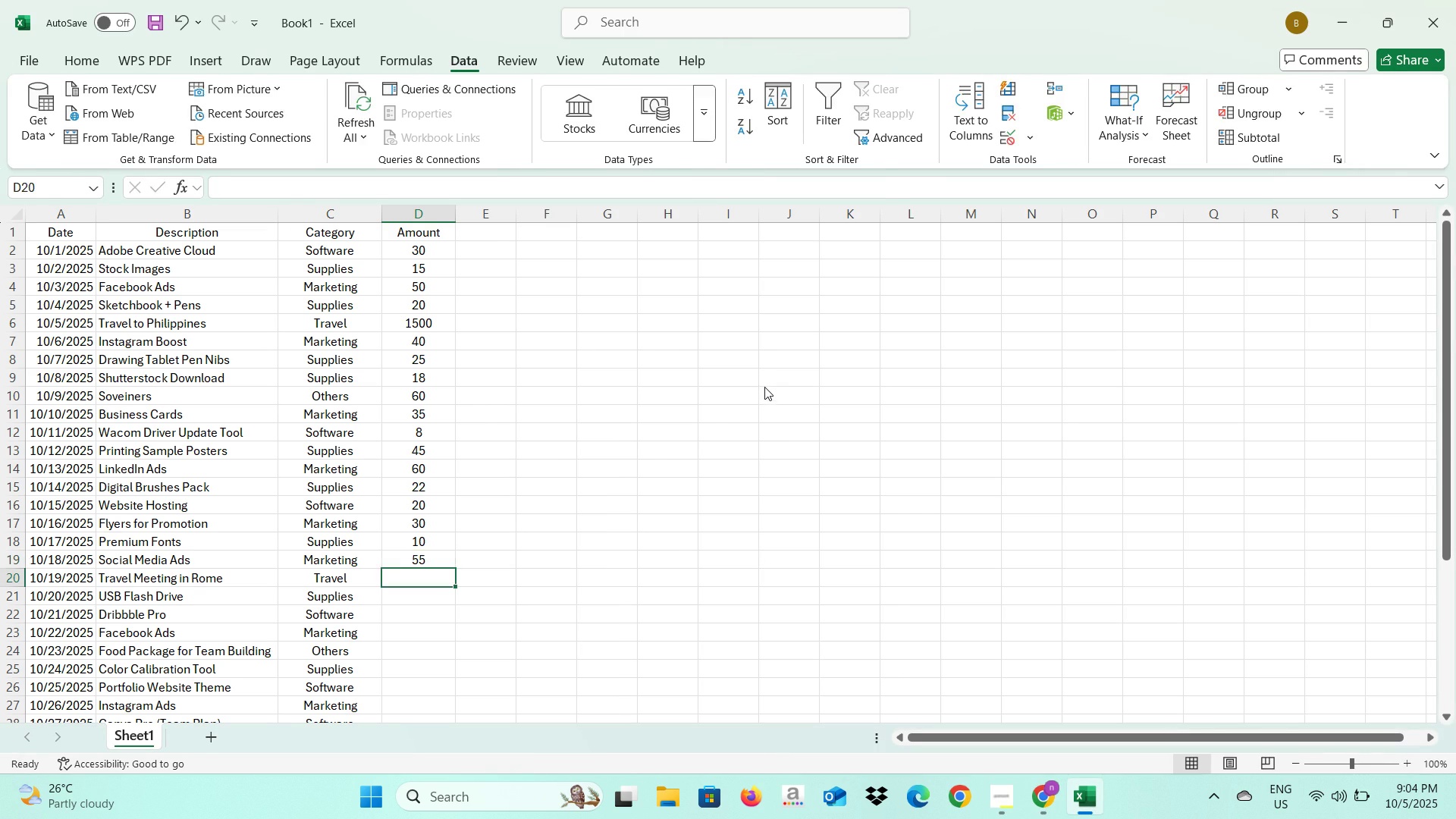 
key(Alt+Tab)
 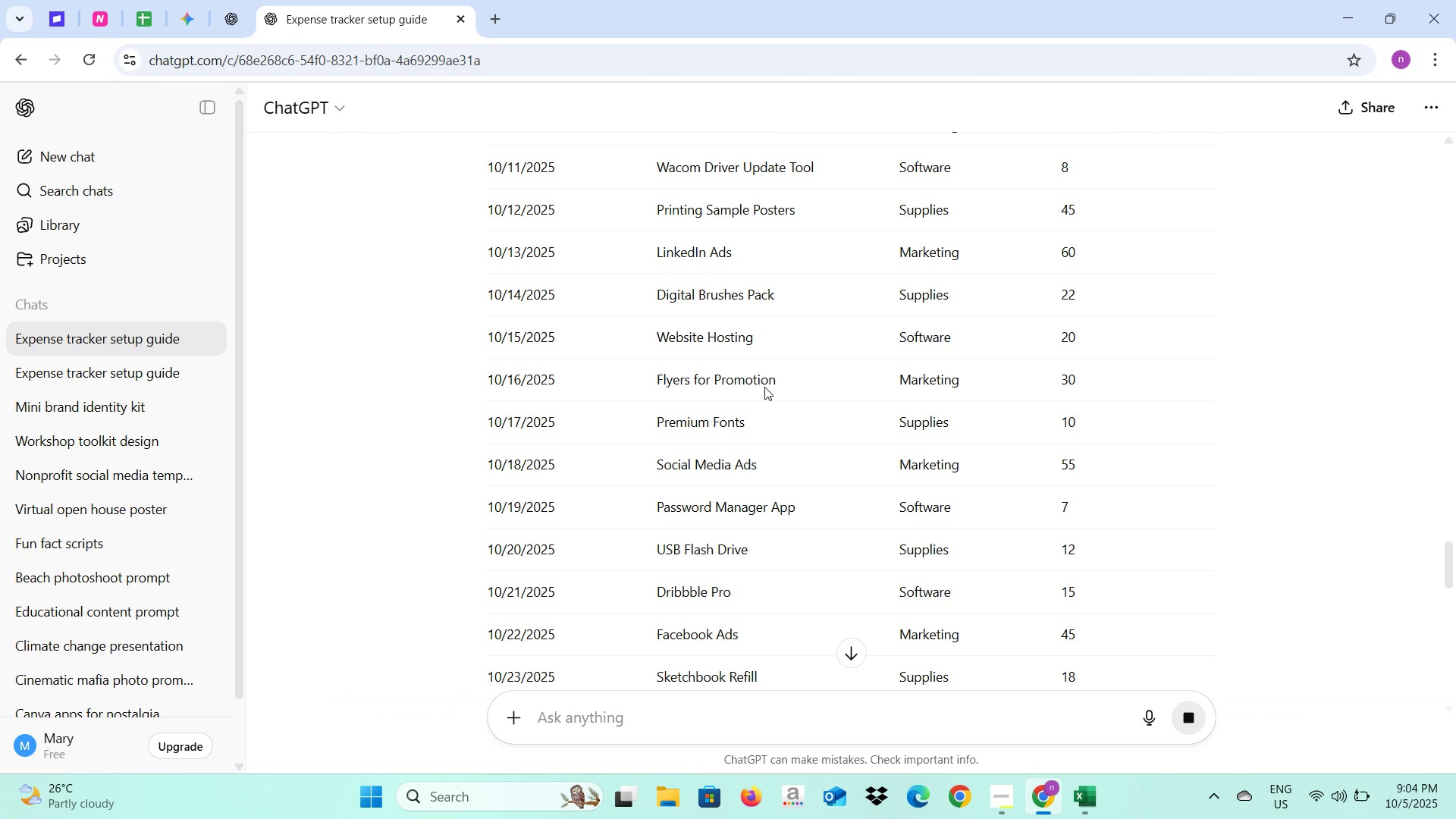 
key(Alt+AltLeft)
 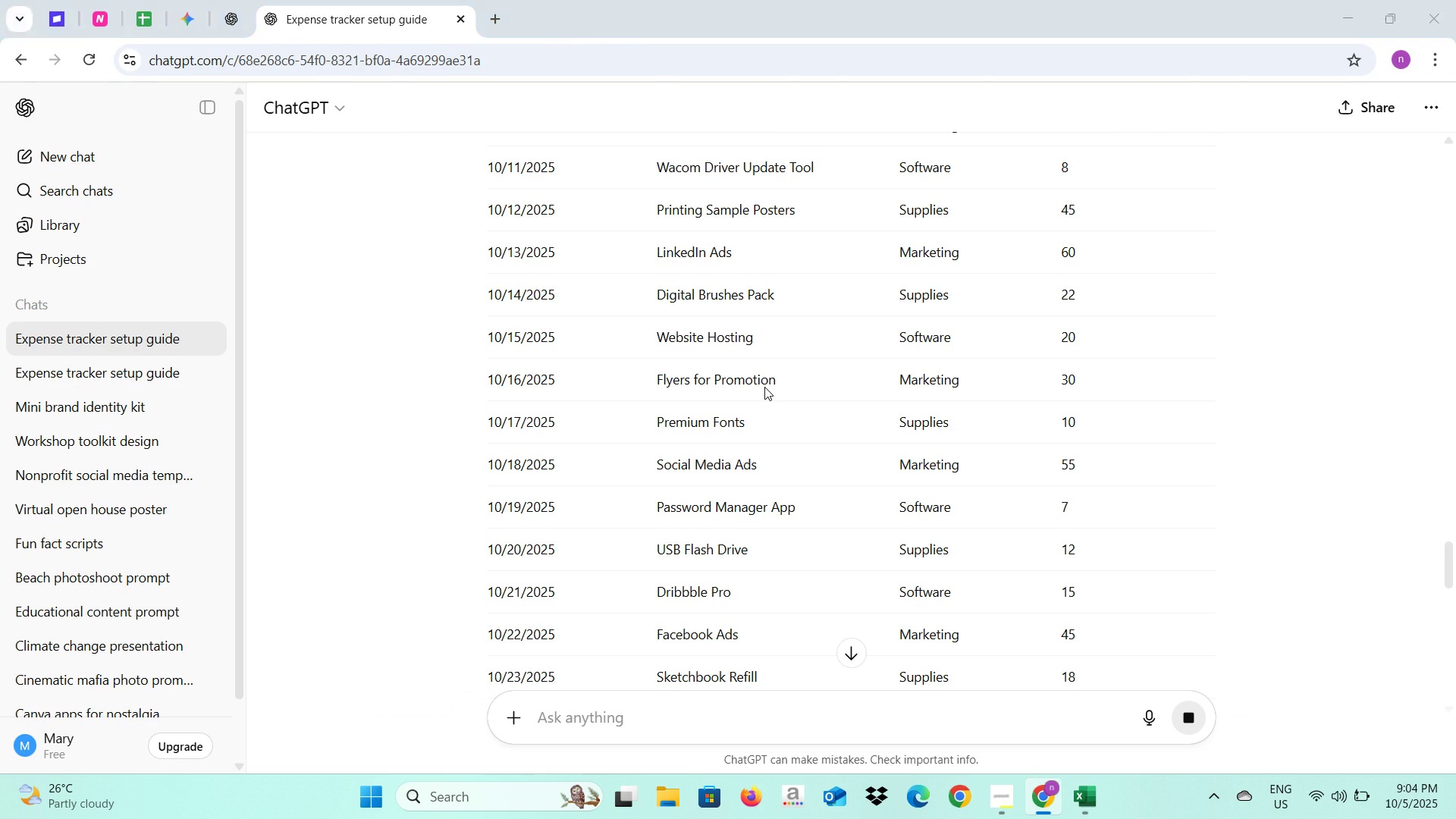 
key(Alt+Tab)
 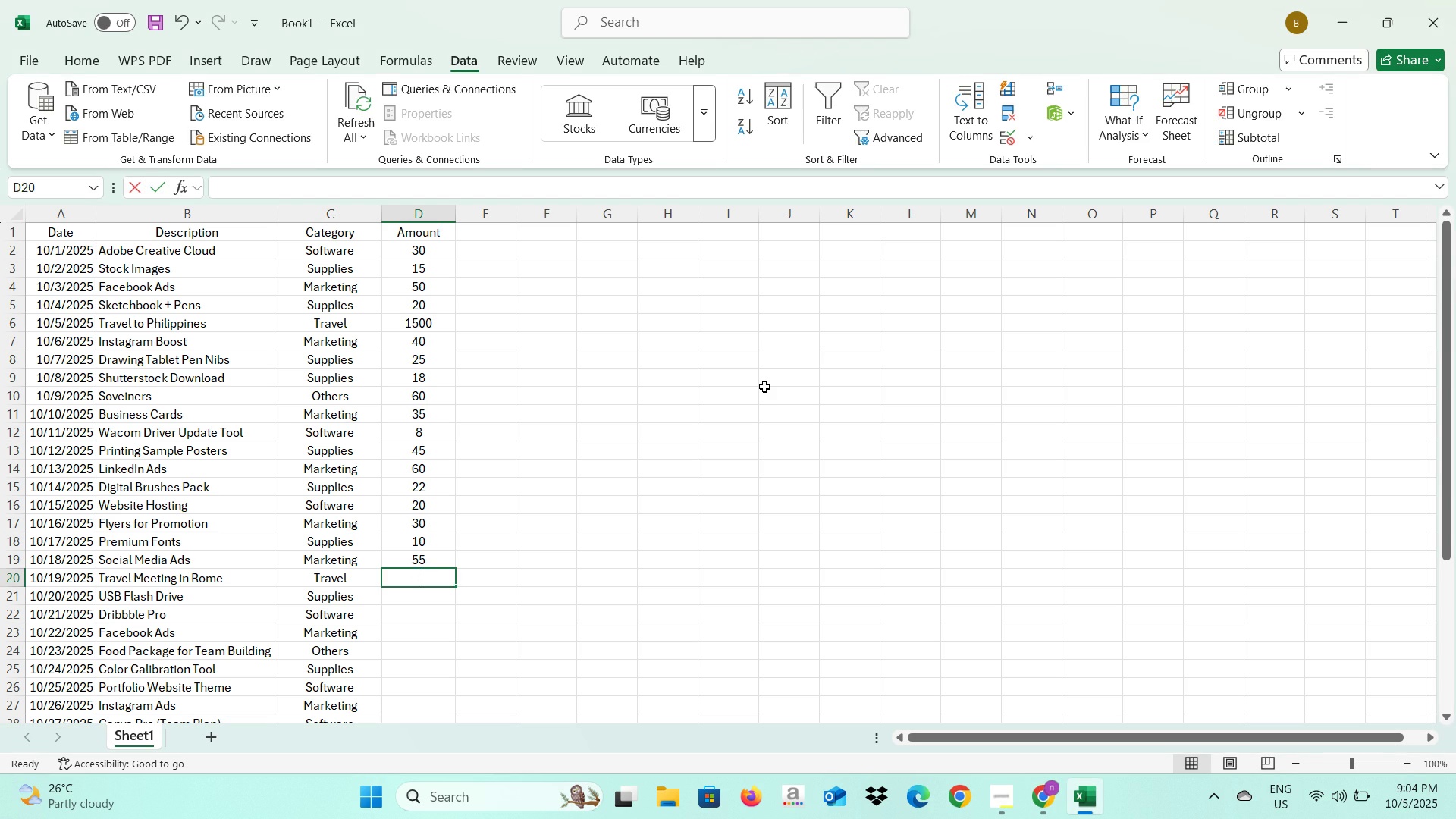 
key(Numpad7)
 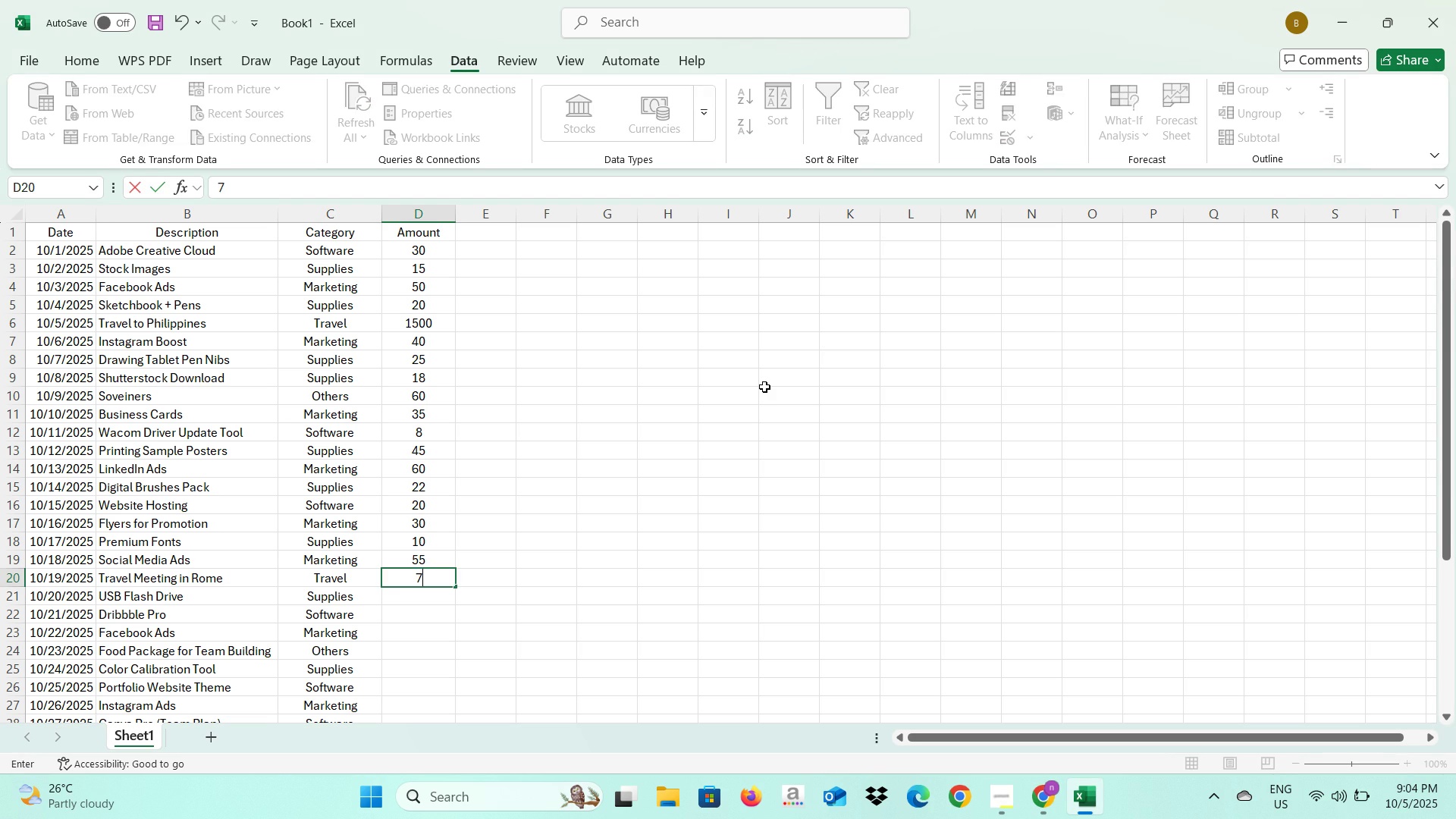 
key(NumpadEnter)
 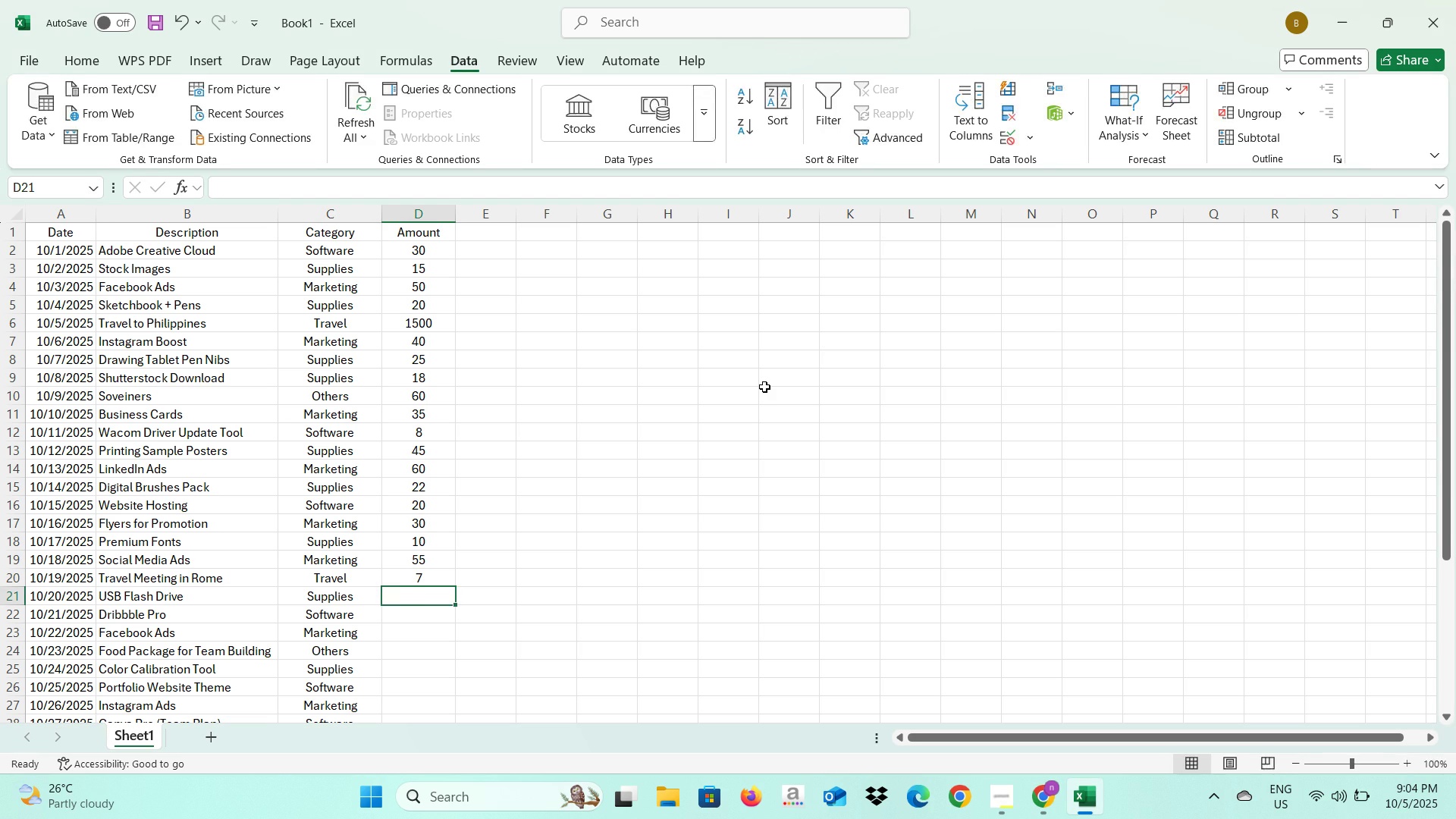 
key(Numpad1)
 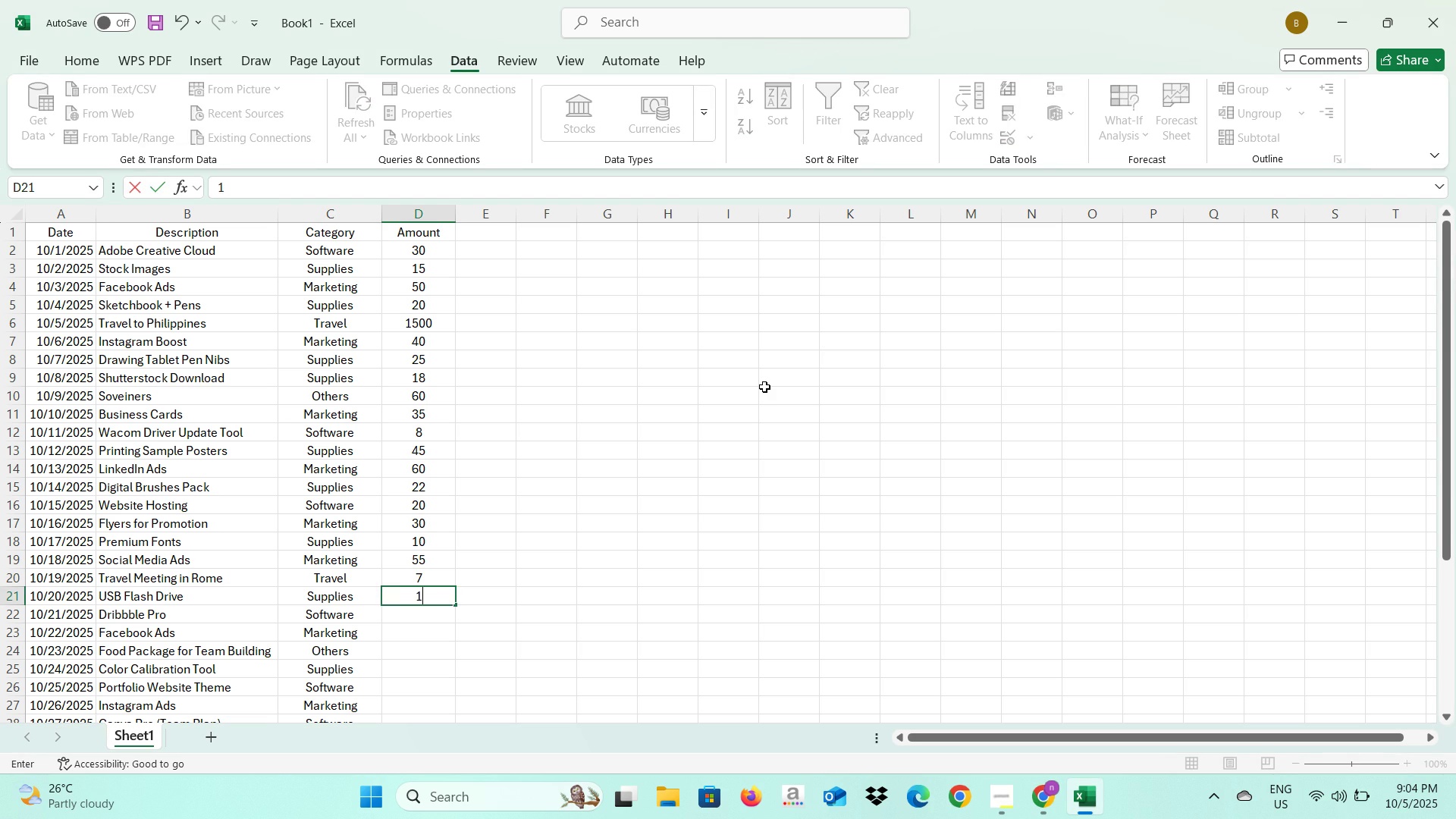 
key(Numpad2)
 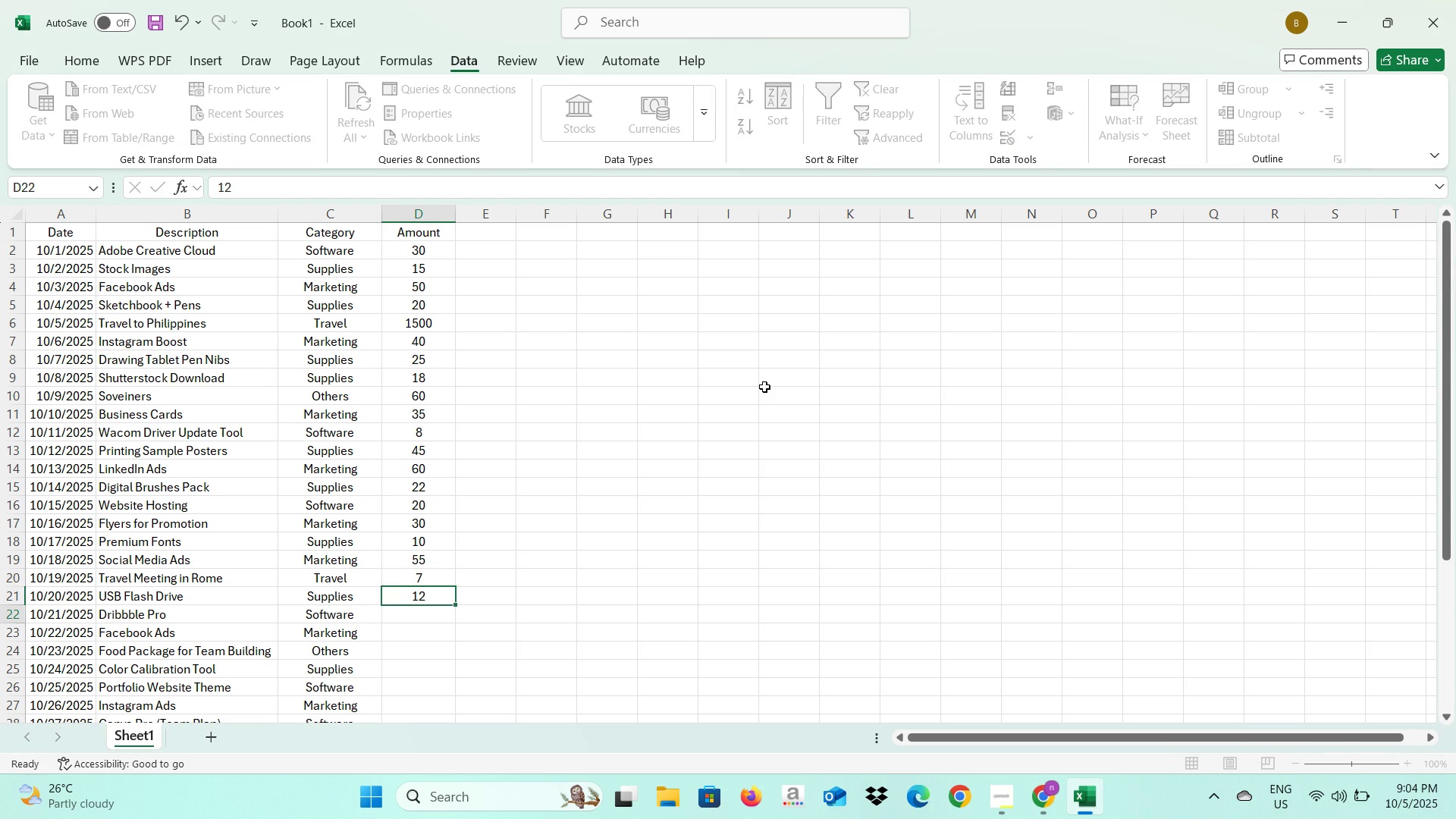 
key(NumpadEnter)
 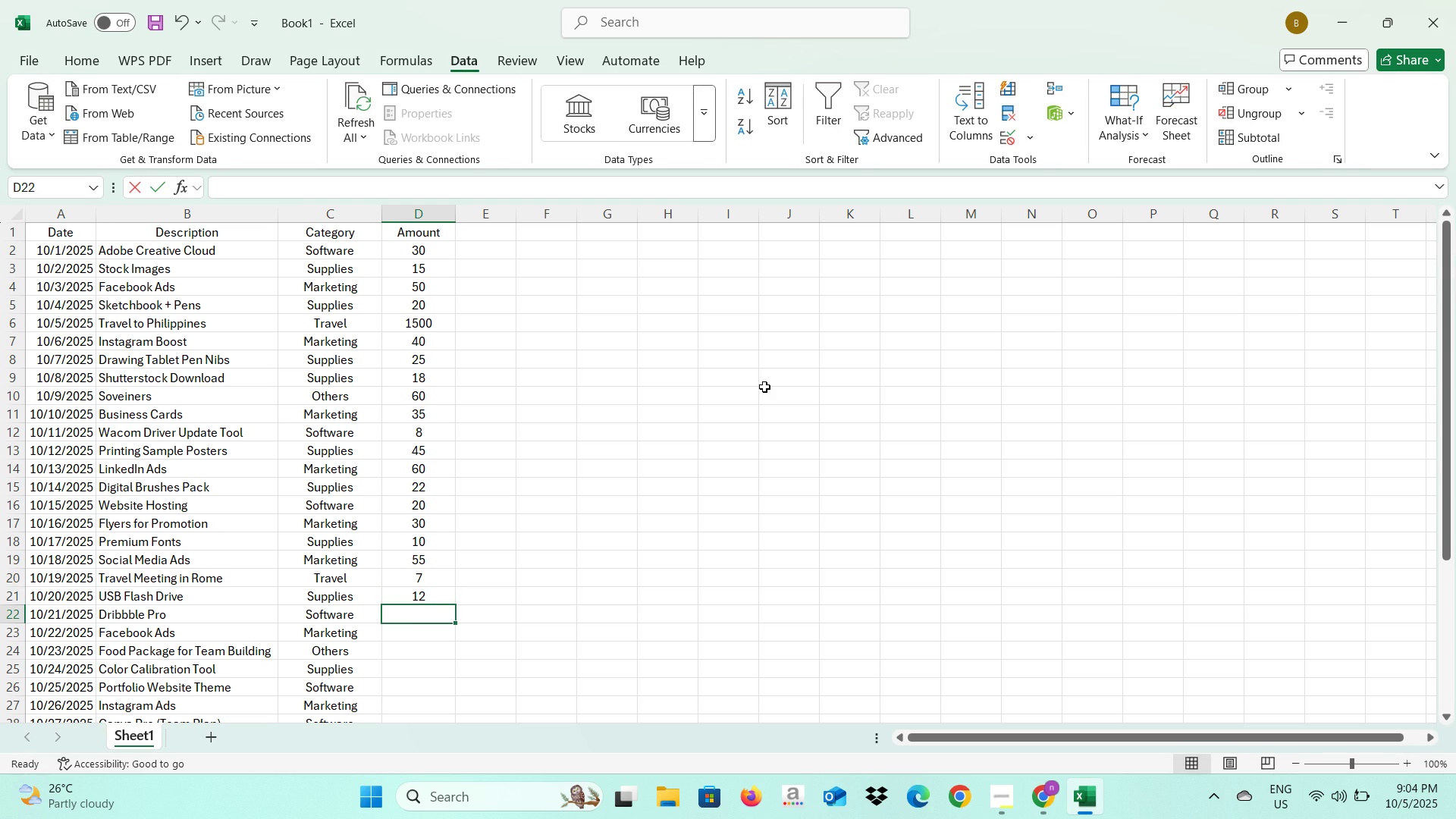 
key(Numpad1)
 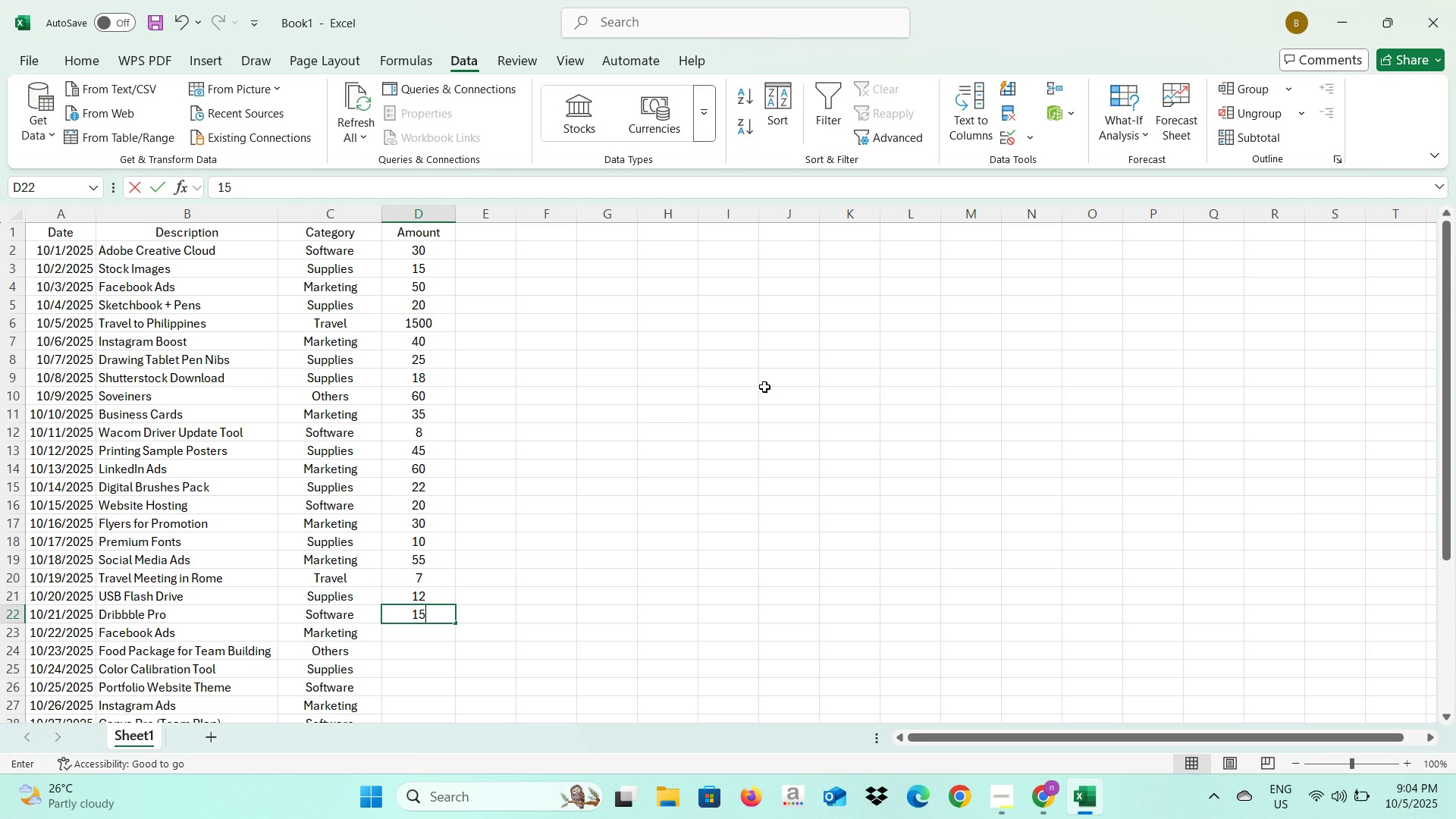 
key(Numpad5)
 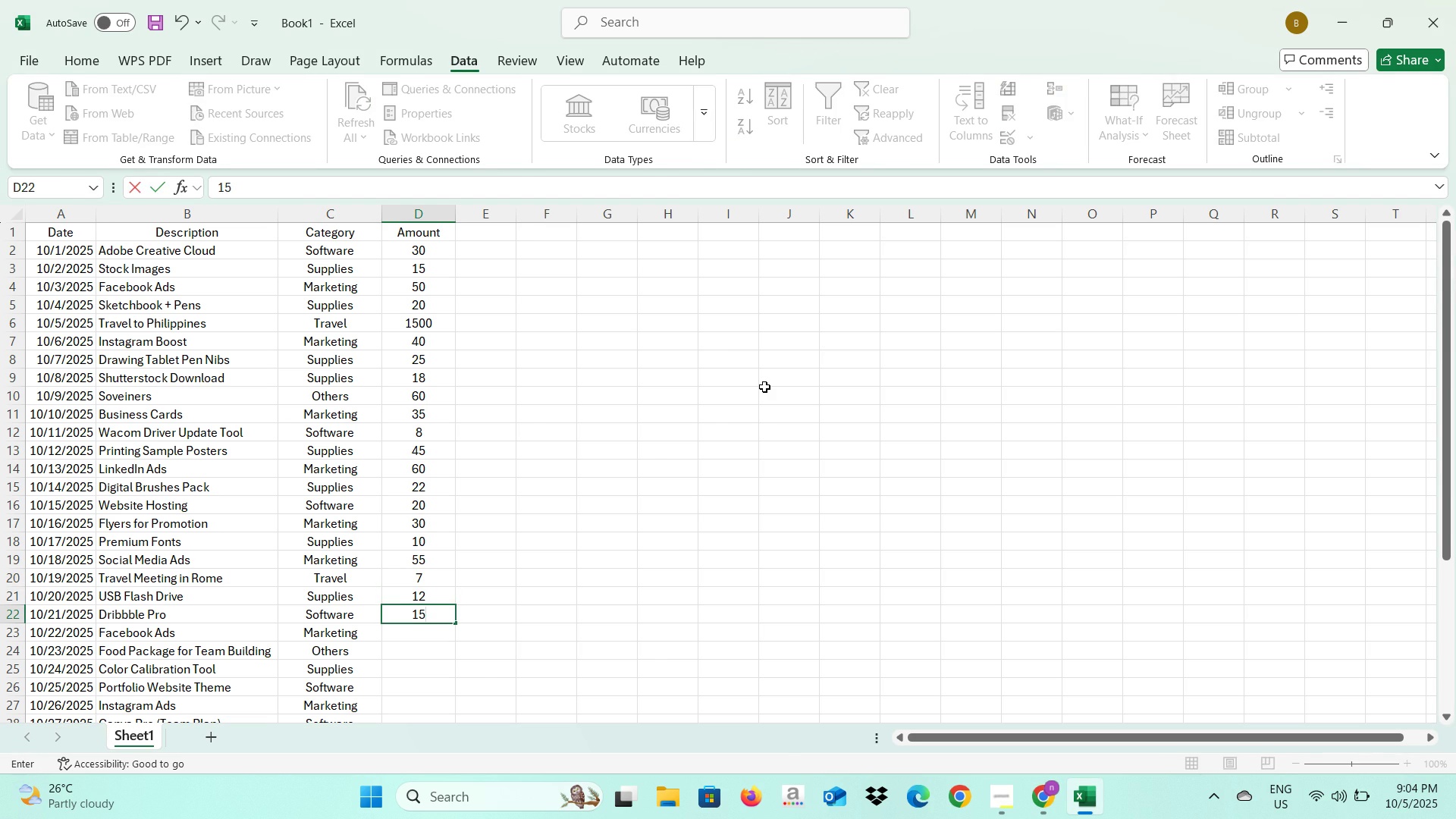 
key(NumpadEnter)
 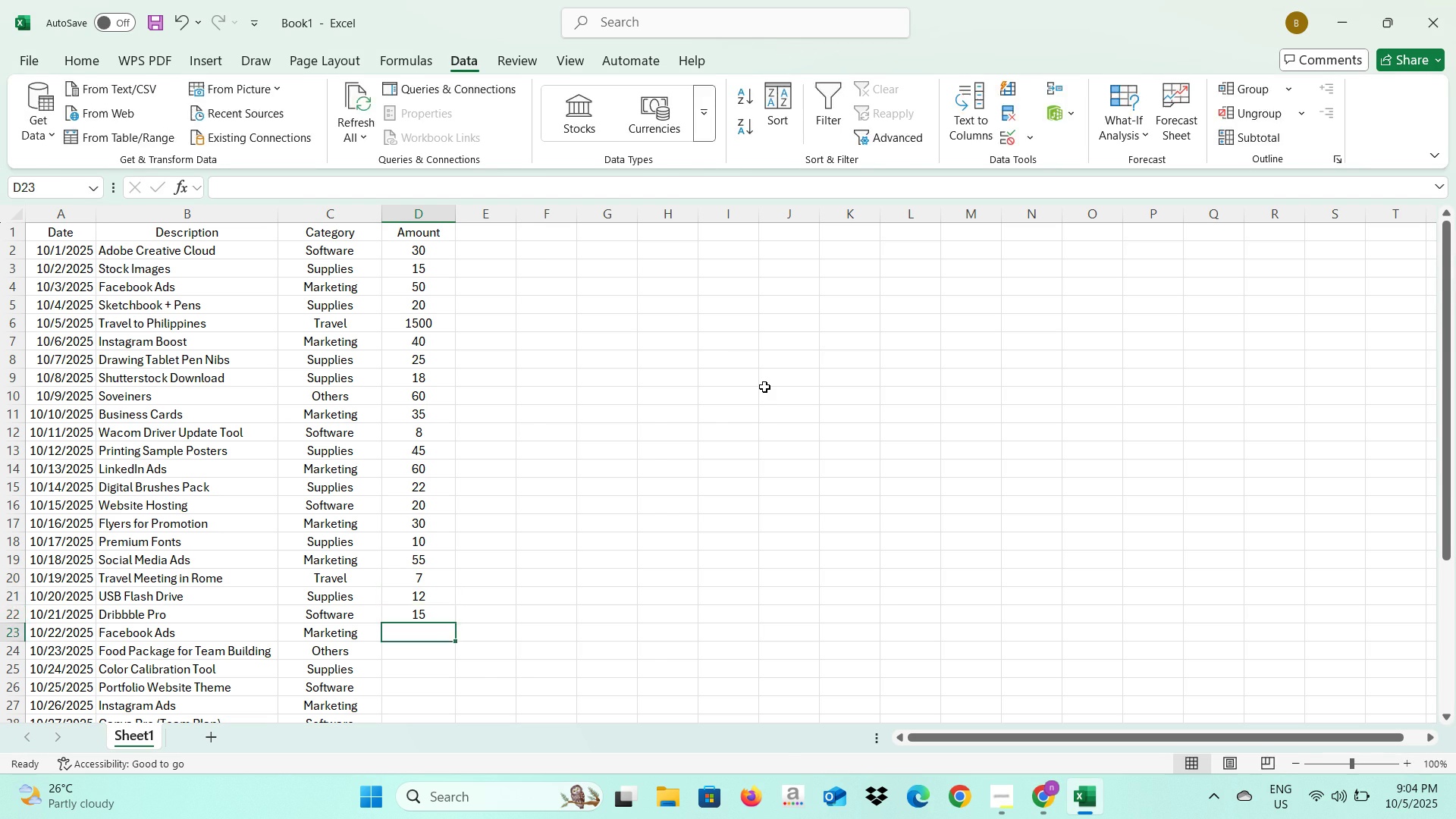 
key(Alt+AltLeft)
 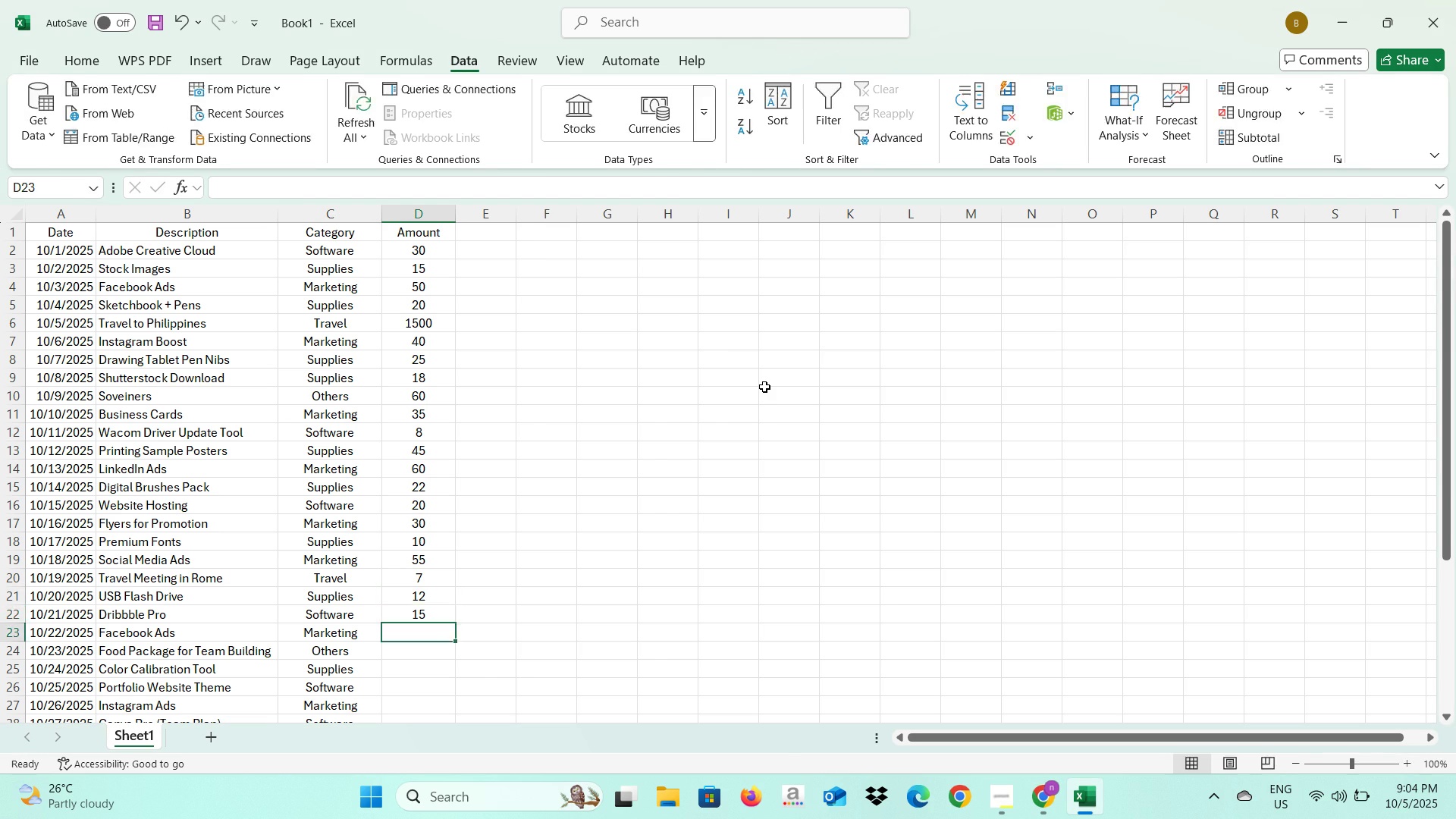 
key(Alt+Tab)
 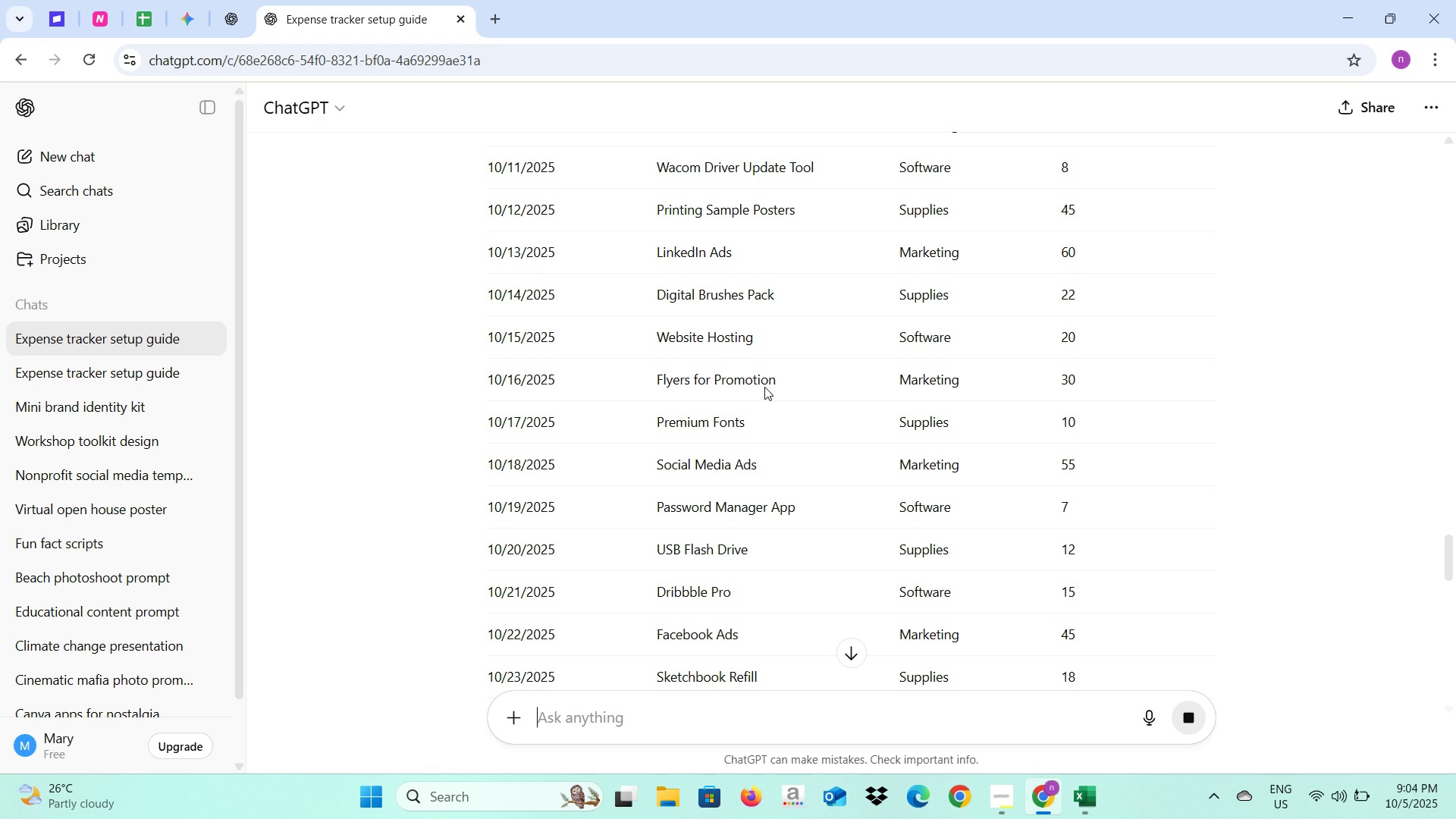 
scroll: coordinate [766, 386], scroll_direction: down, amount: 3.0
 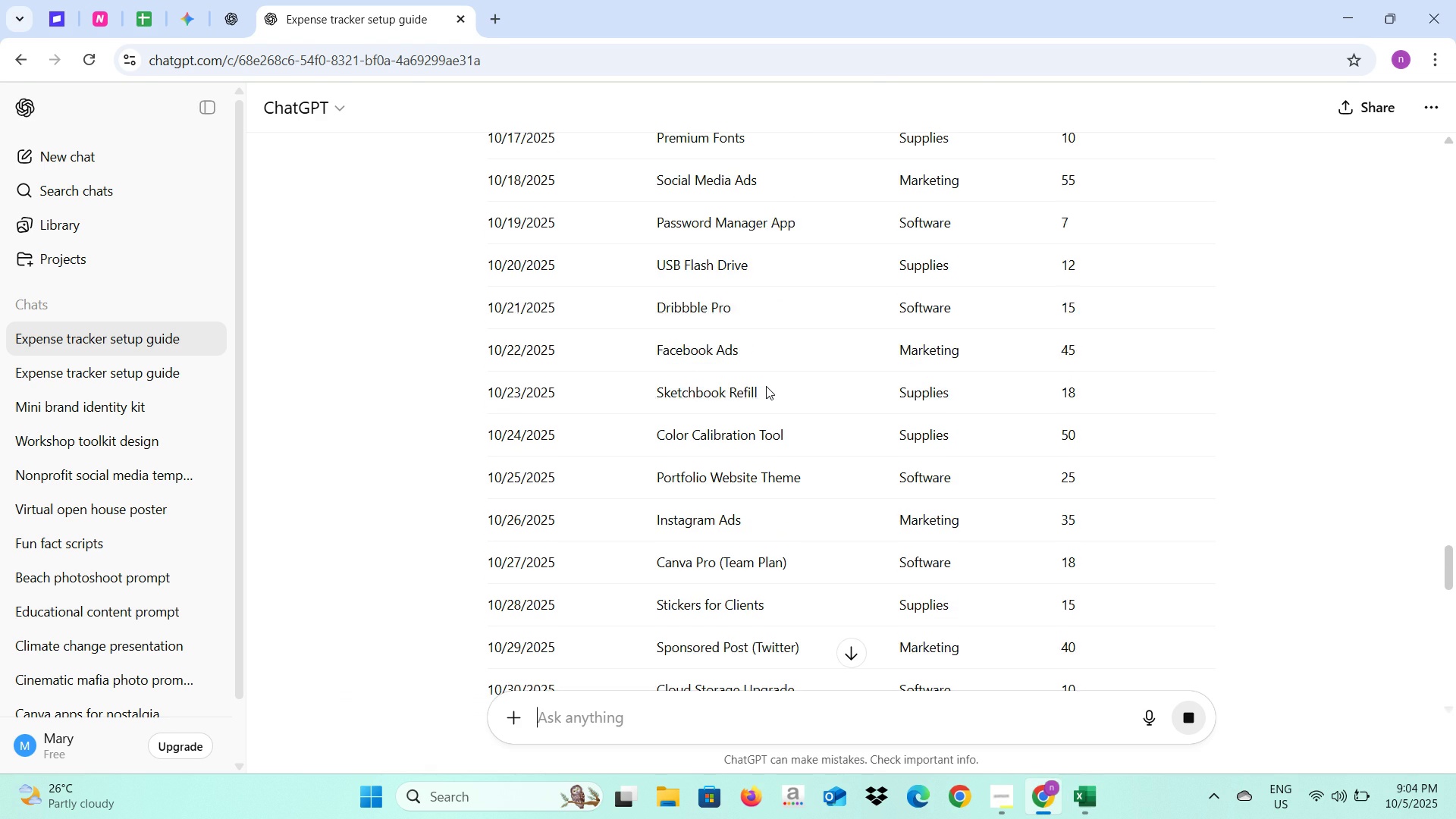 
key(Alt+AltLeft)
 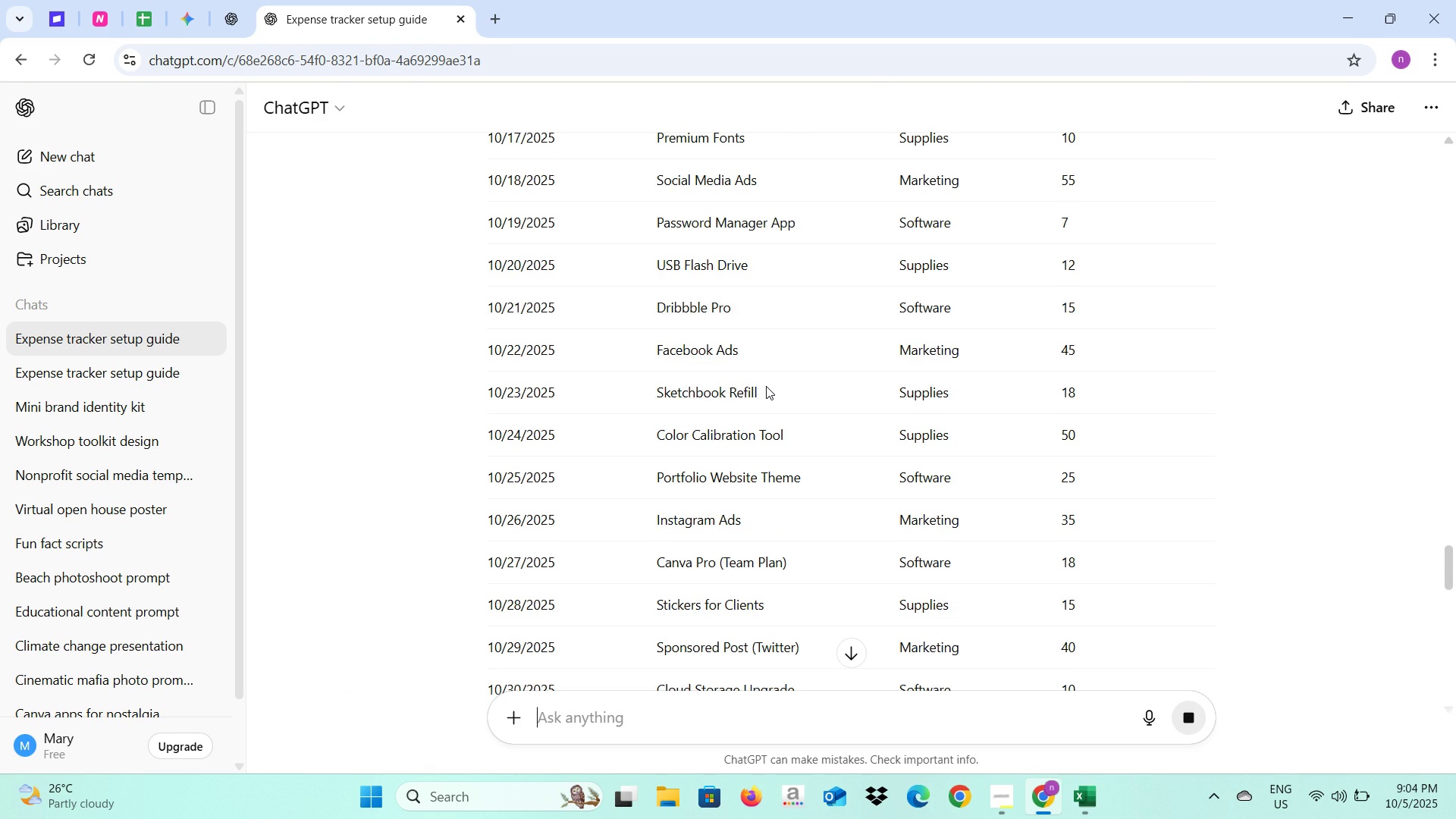 
key(Alt+Tab)
 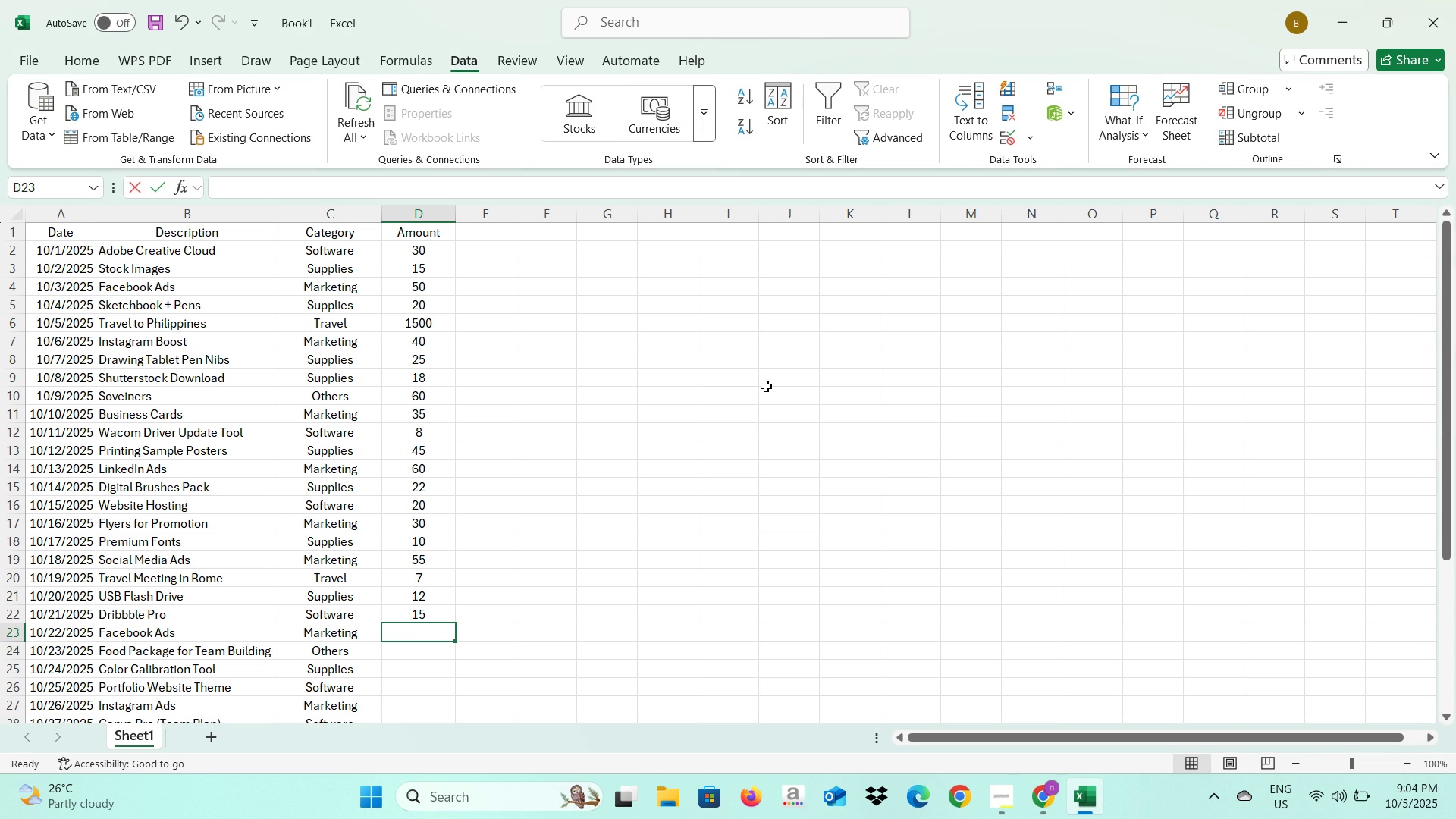 
key(Numpad4)
 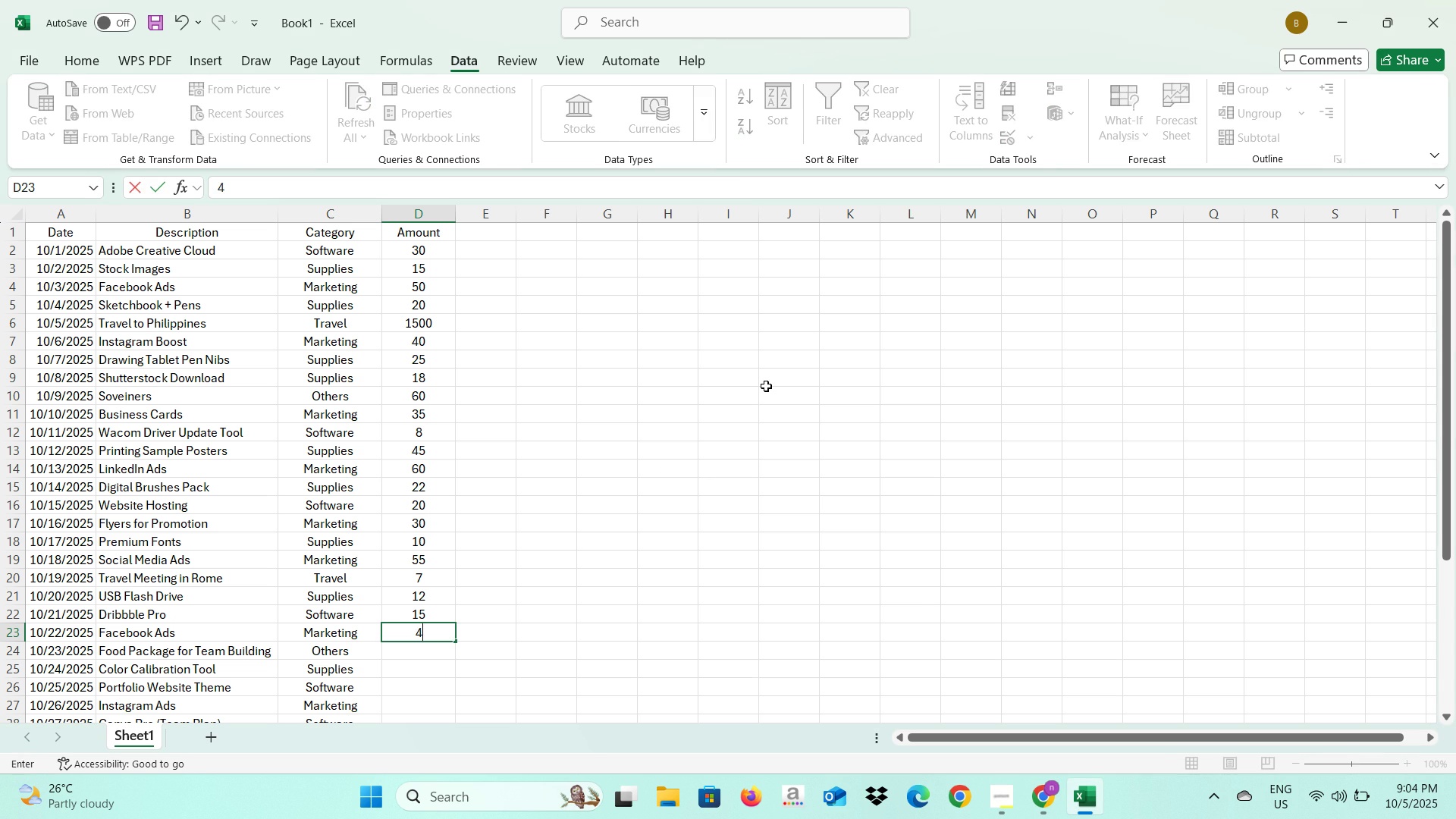 
key(Numpad5)
 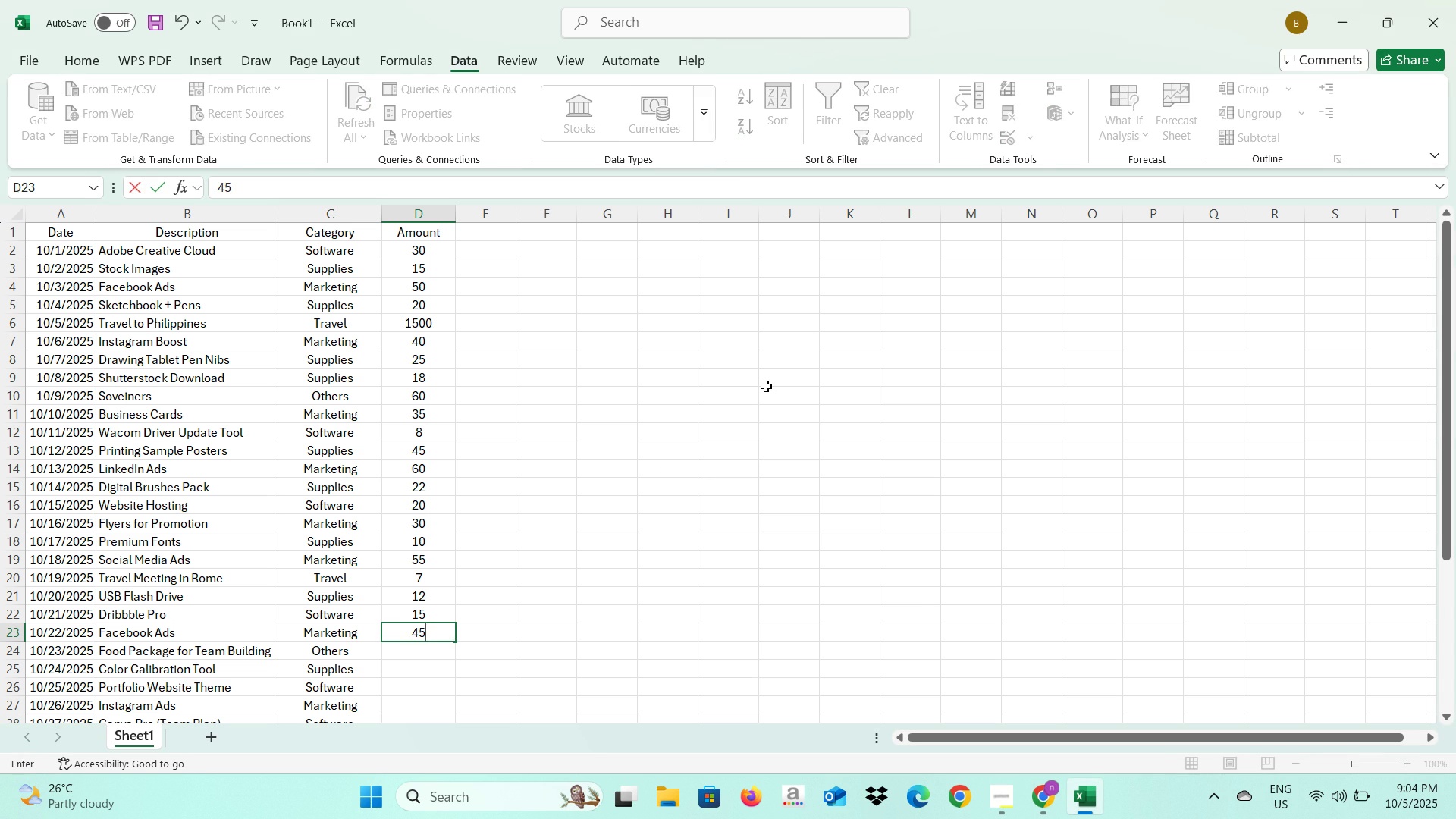 
key(NumpadEnter)
 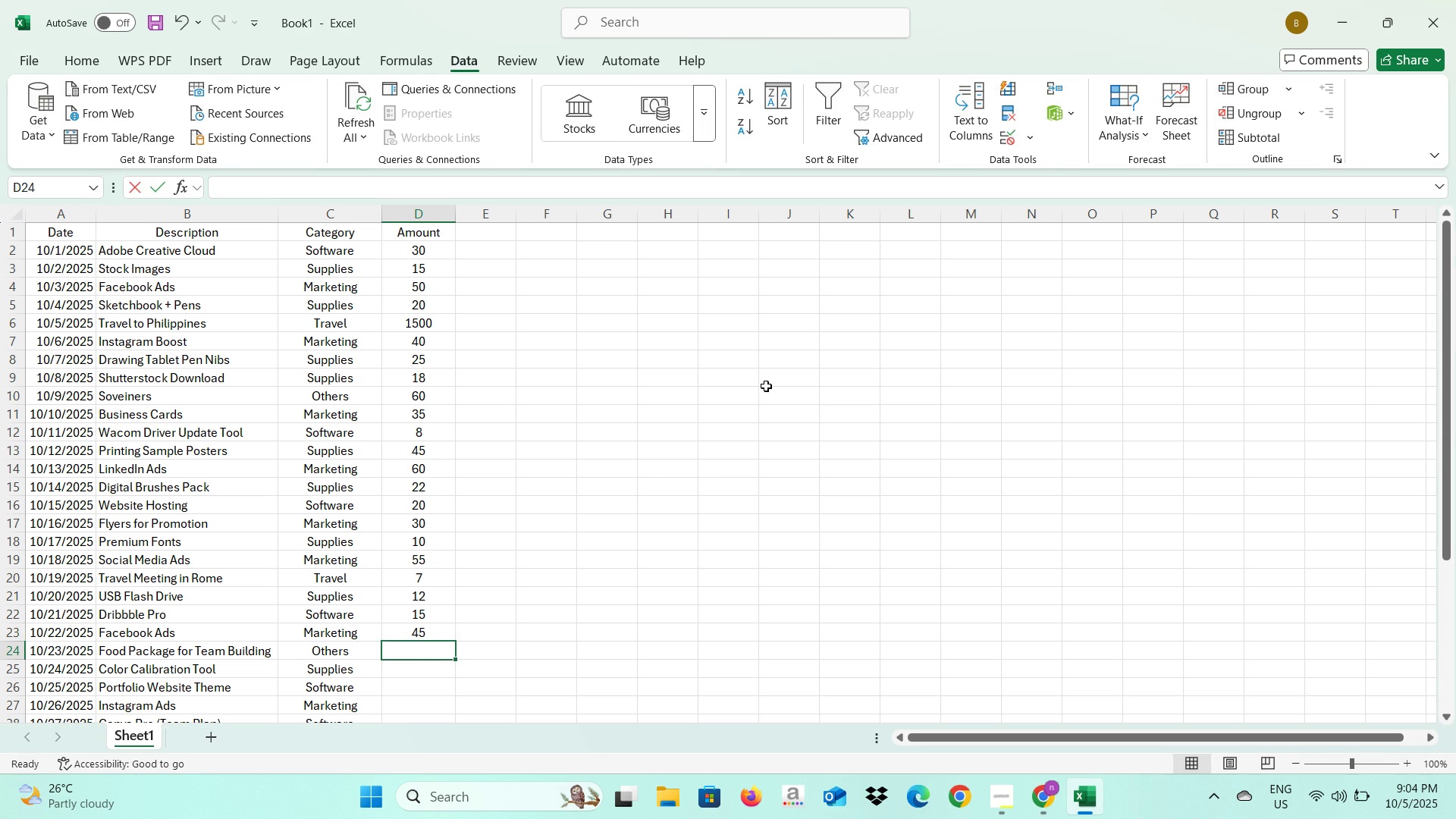 
key(Numpad1)
 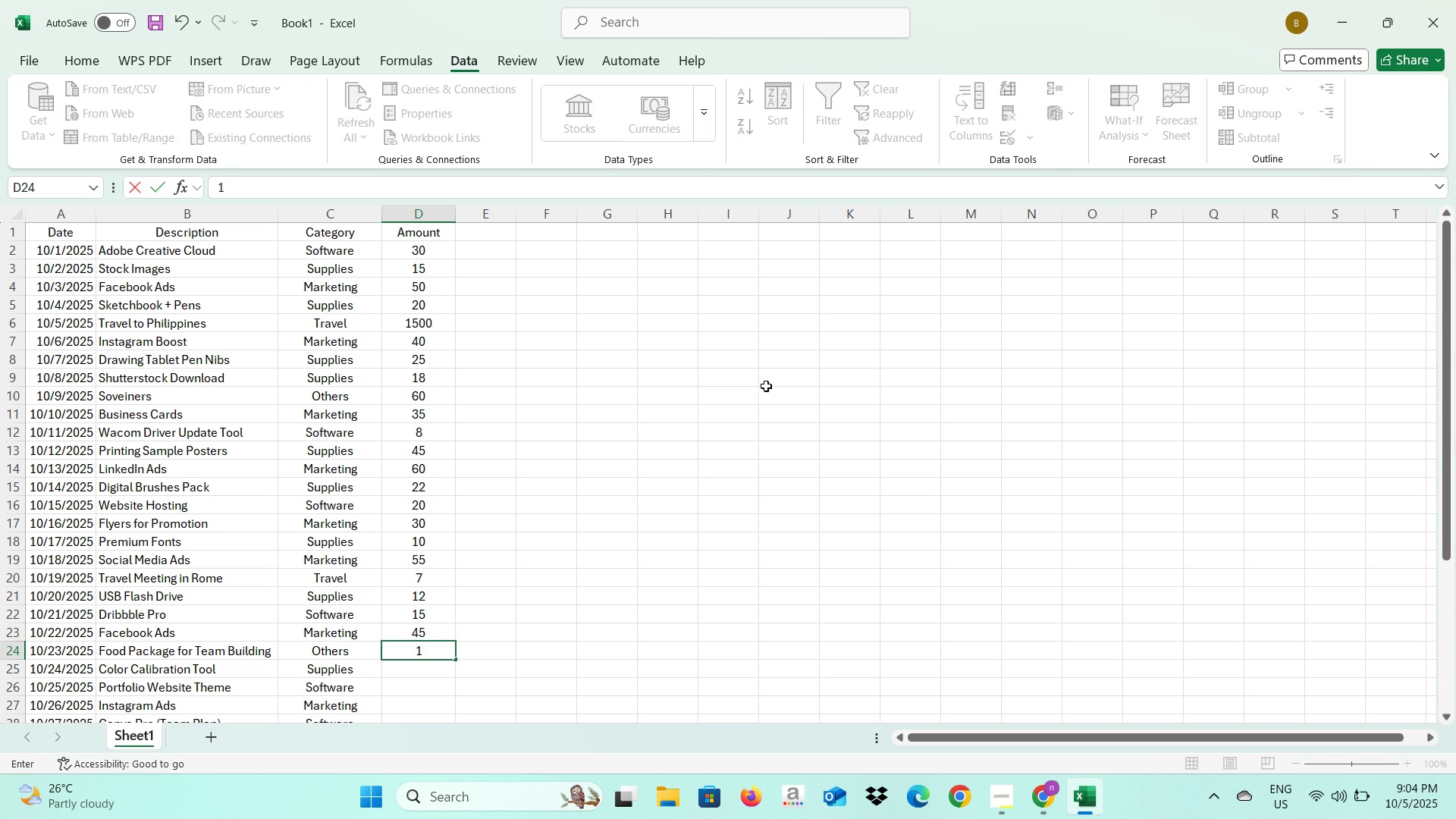 
key(Numpad8)
 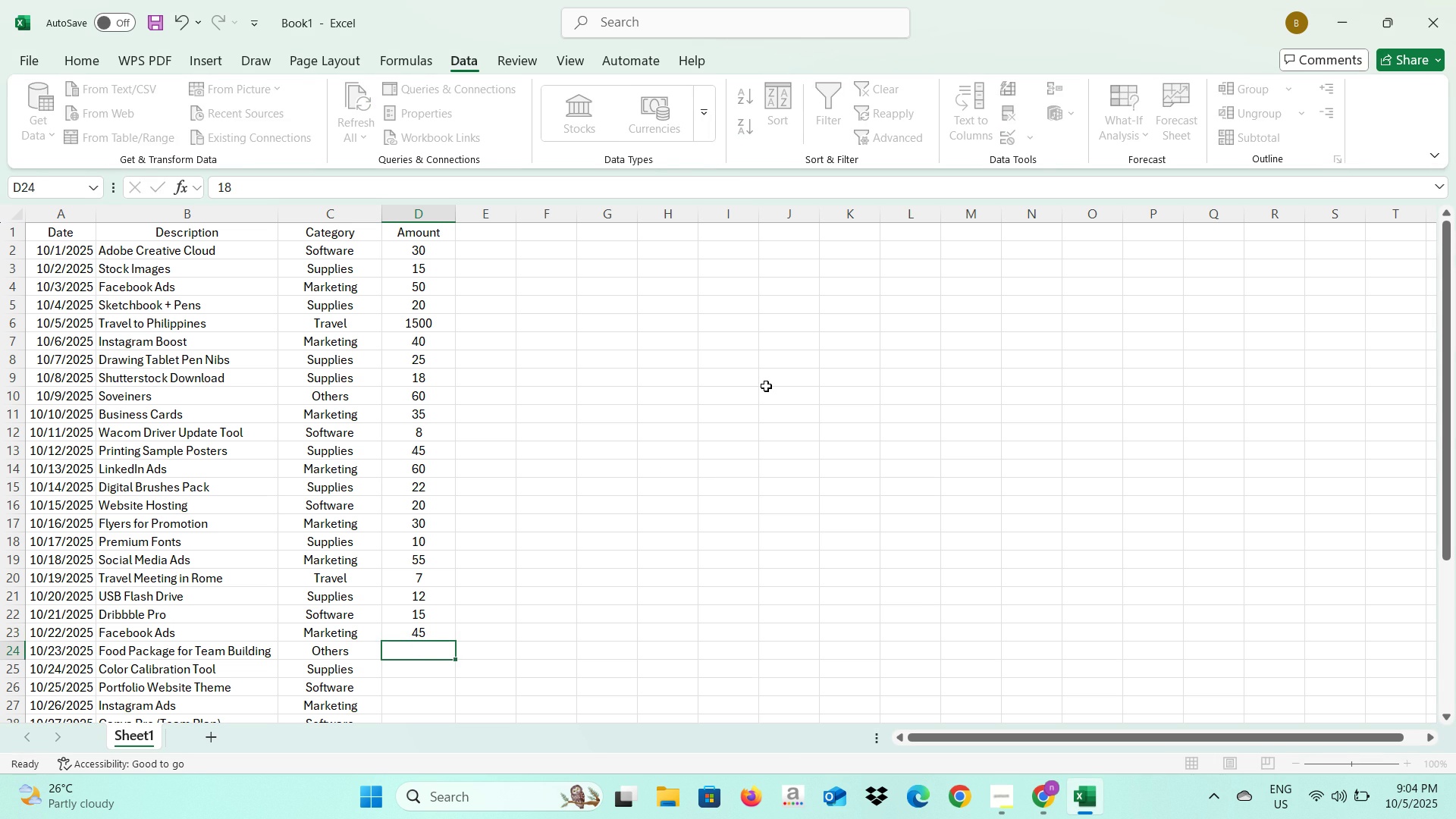 
key(NumpadEnter)
 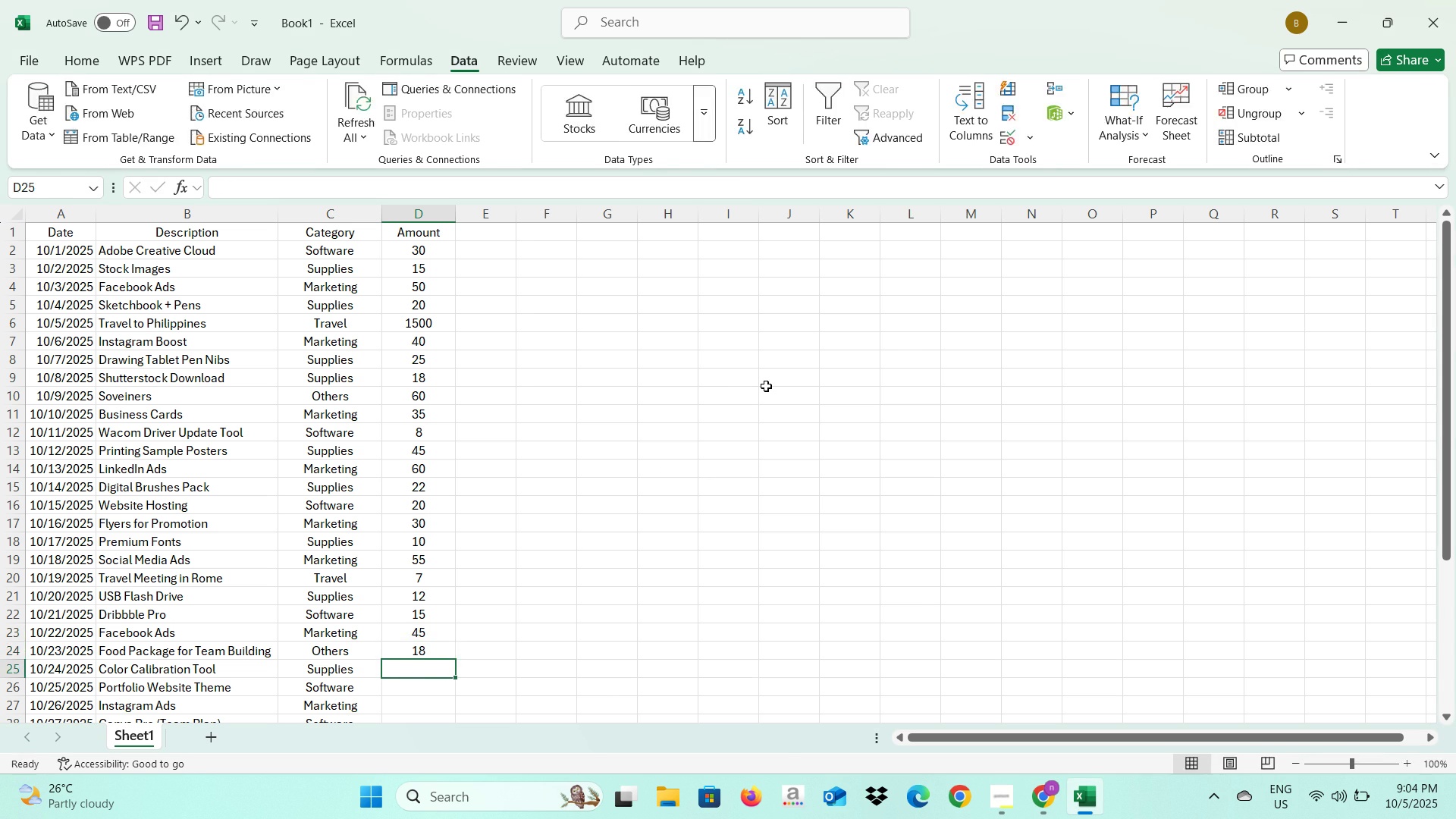 
key(Alt+AltLeft)
 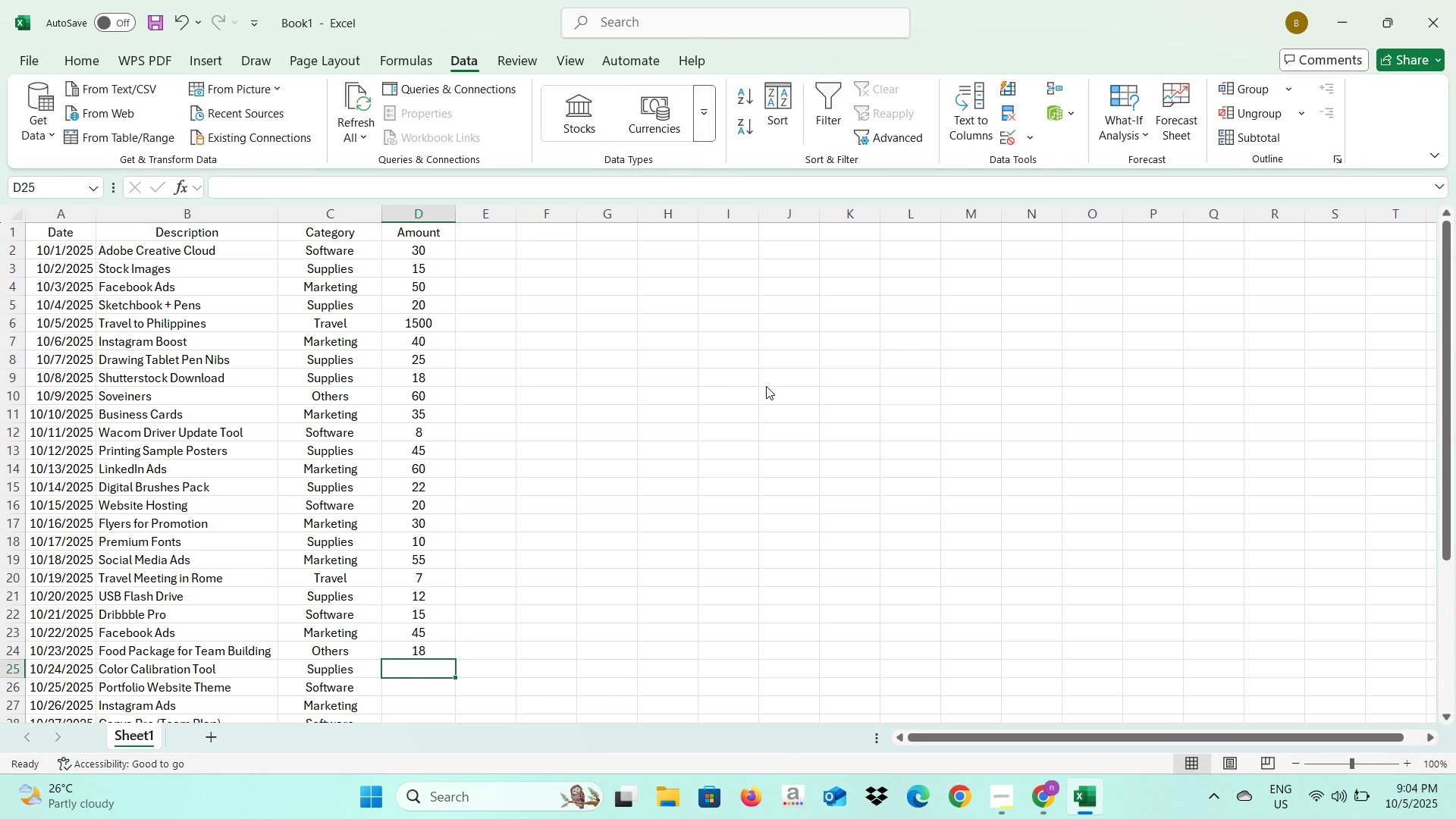 
key(Alt+Tab)
 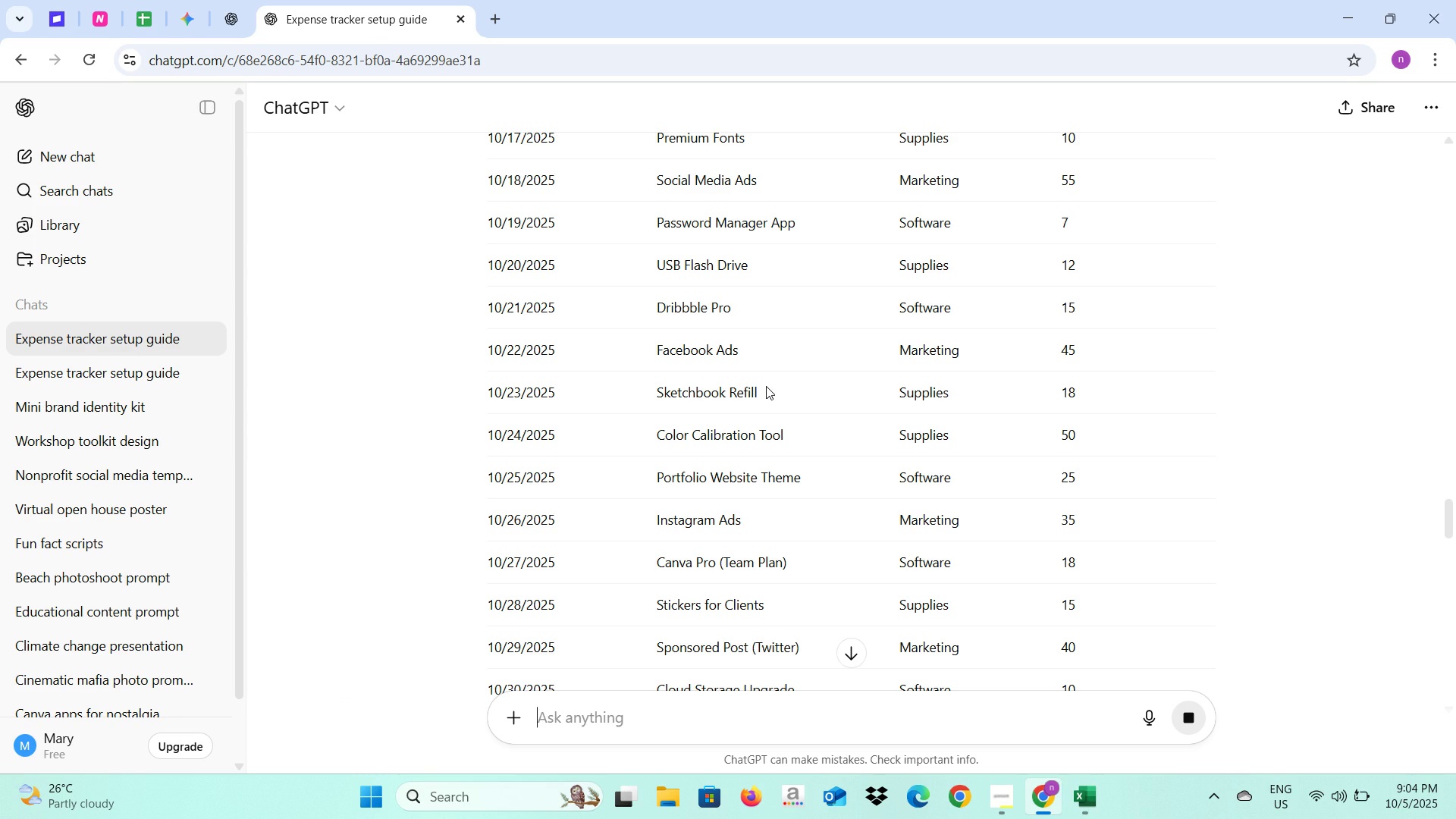 
key(Alt+AltLeft)
 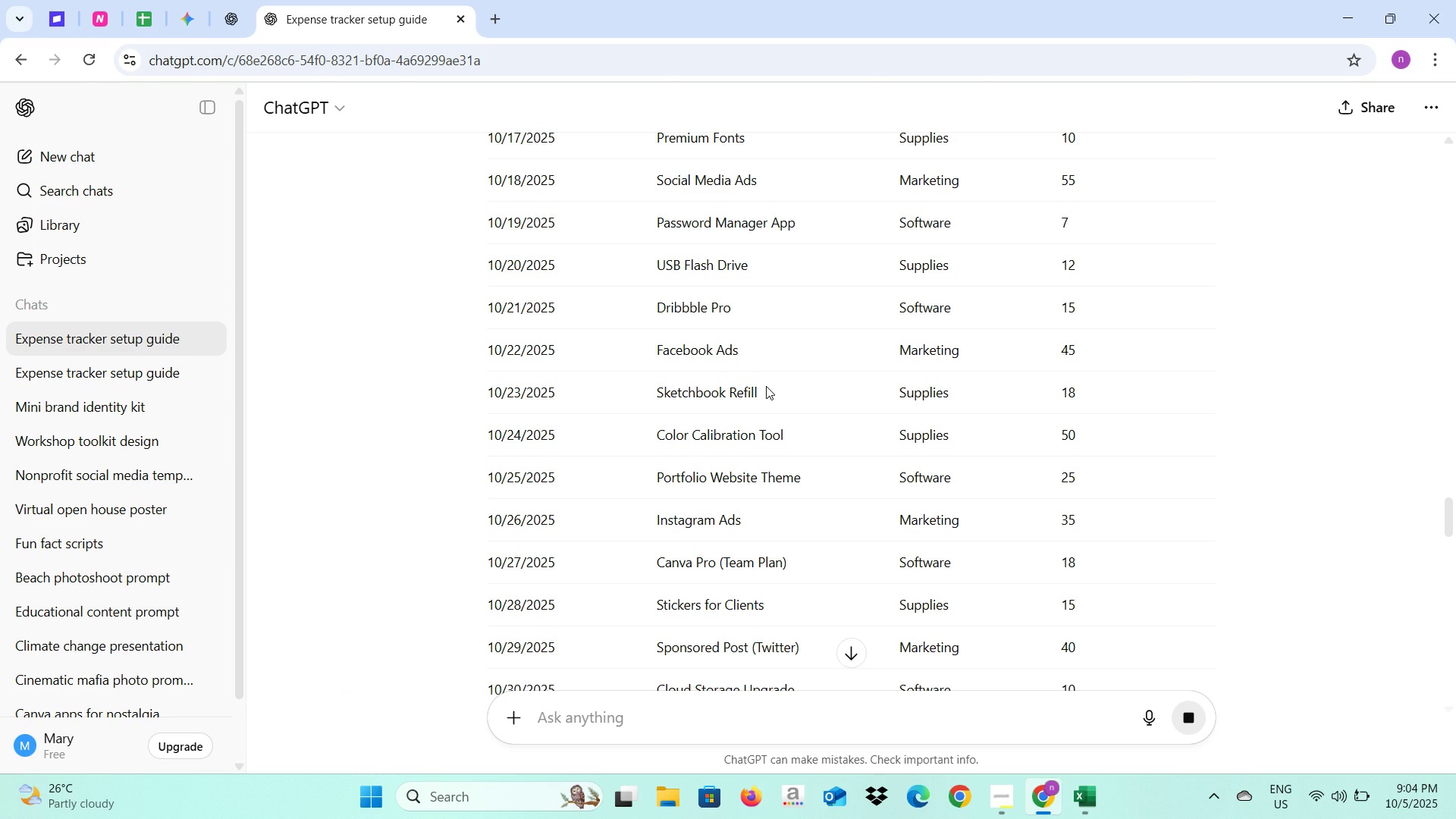 
key(Alt+Tab)
 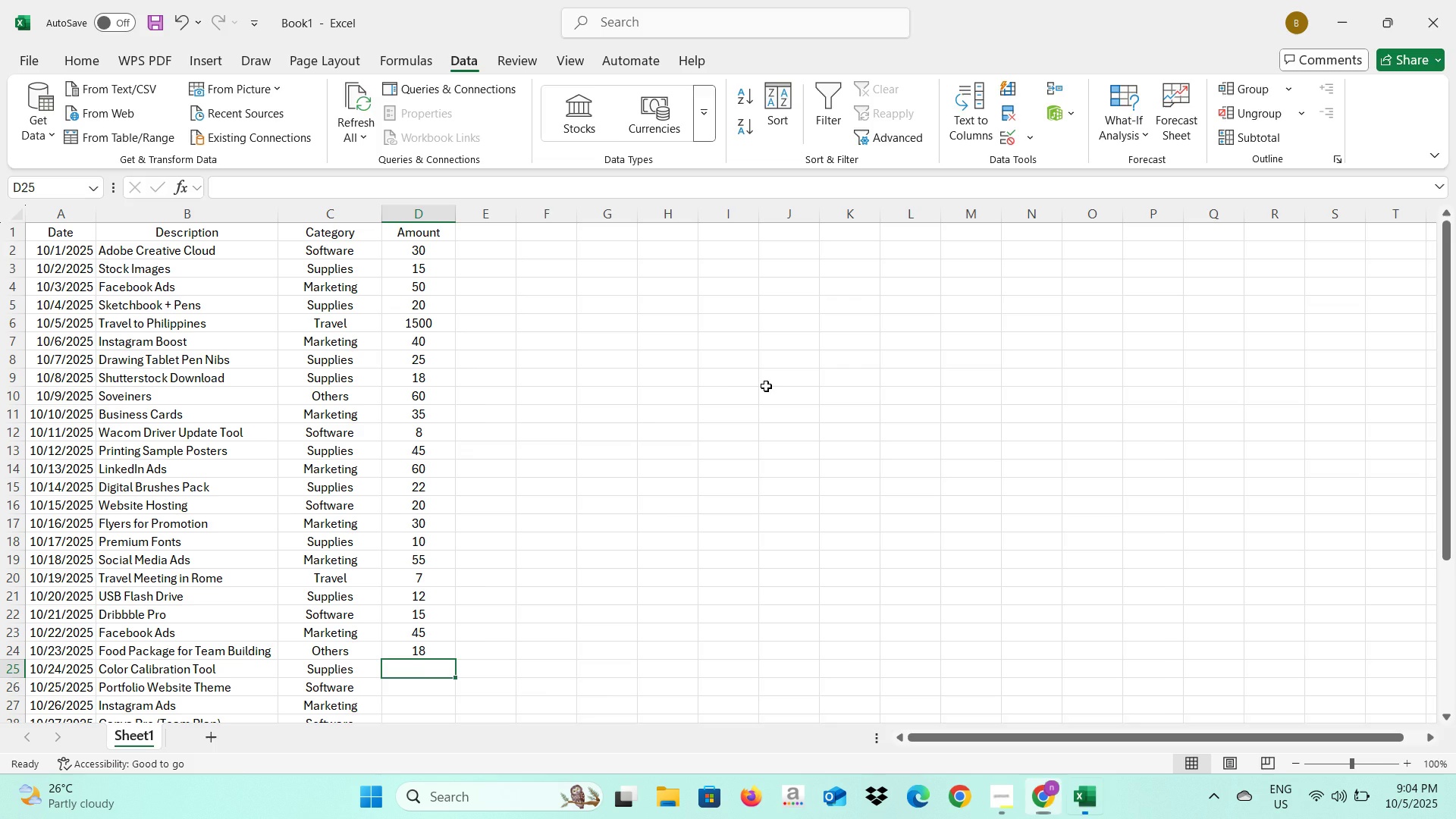 
key(Numpad5)
 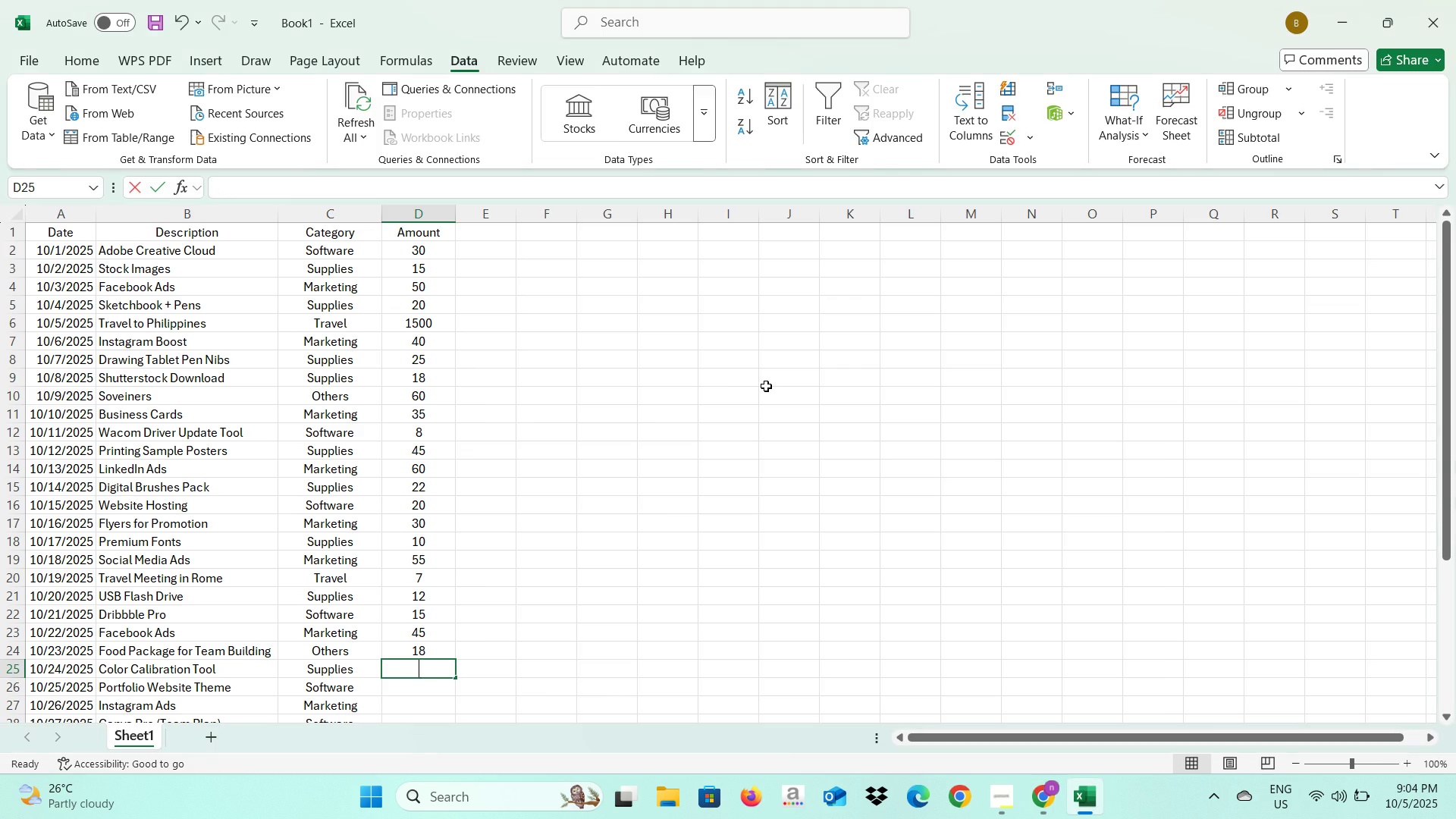 
key(Numpad0)
 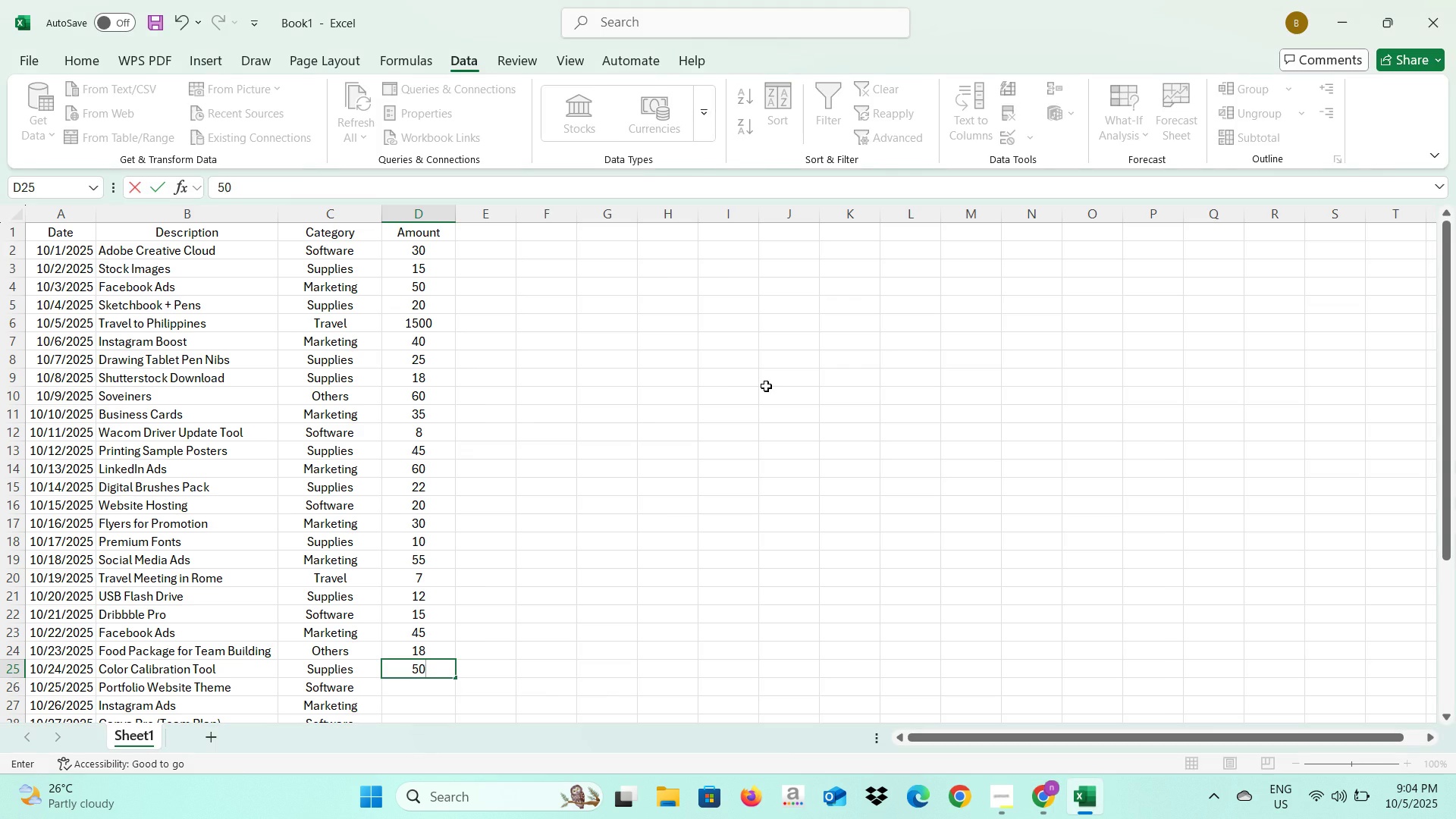 
key(NumpadEnter)
 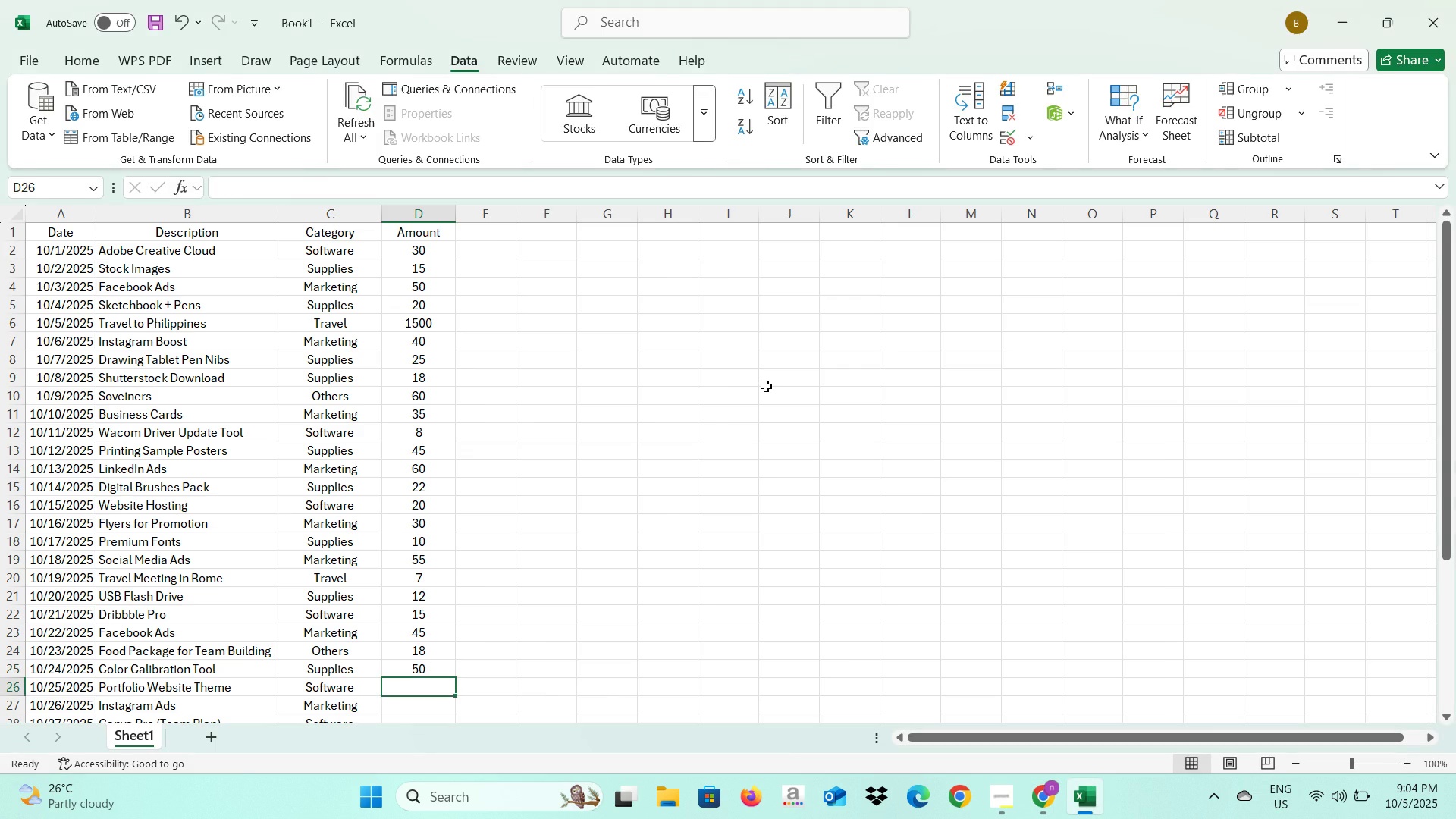 
key(Alt+AltLeft)
 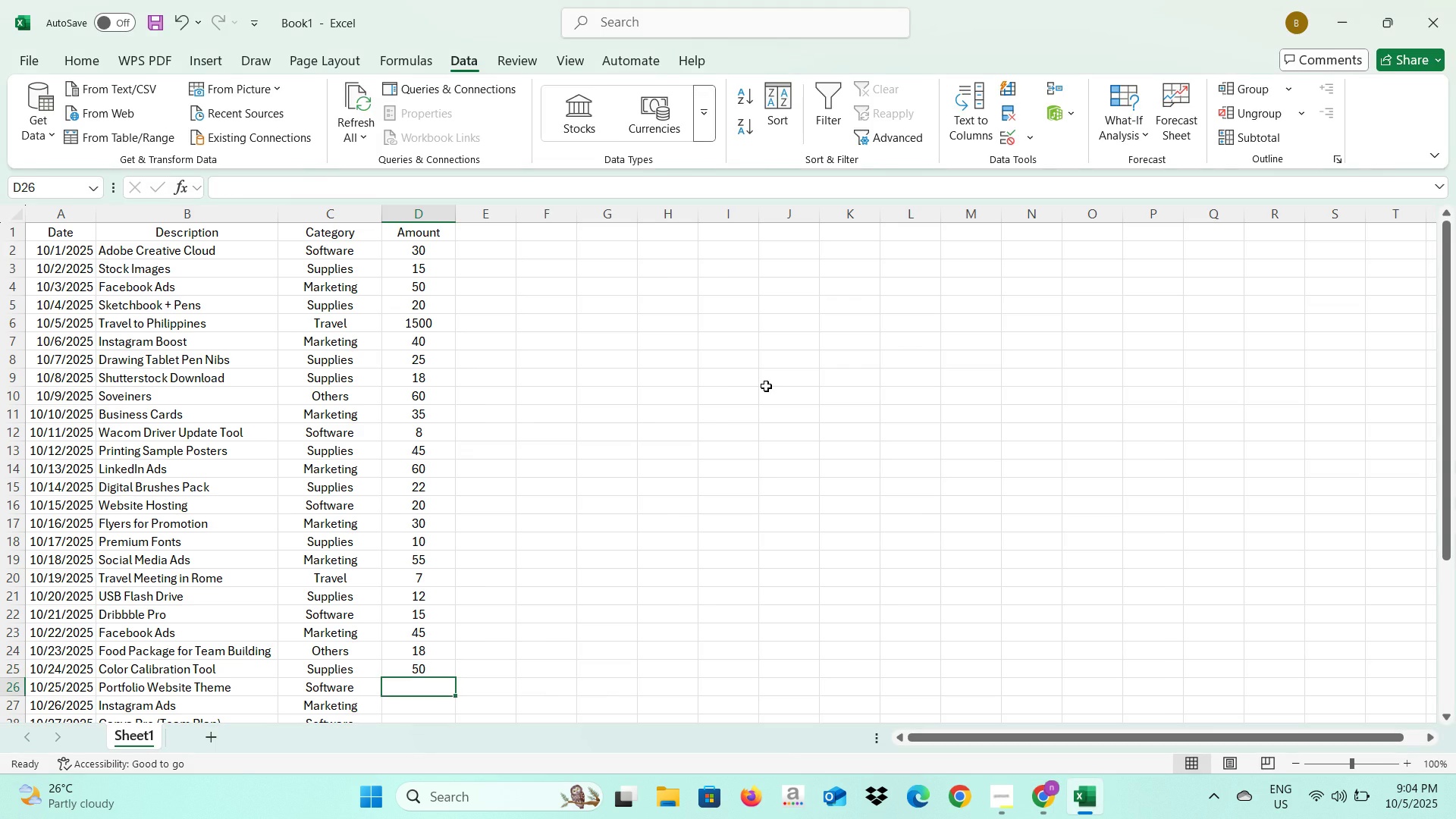 
key(Alt+Tab)
 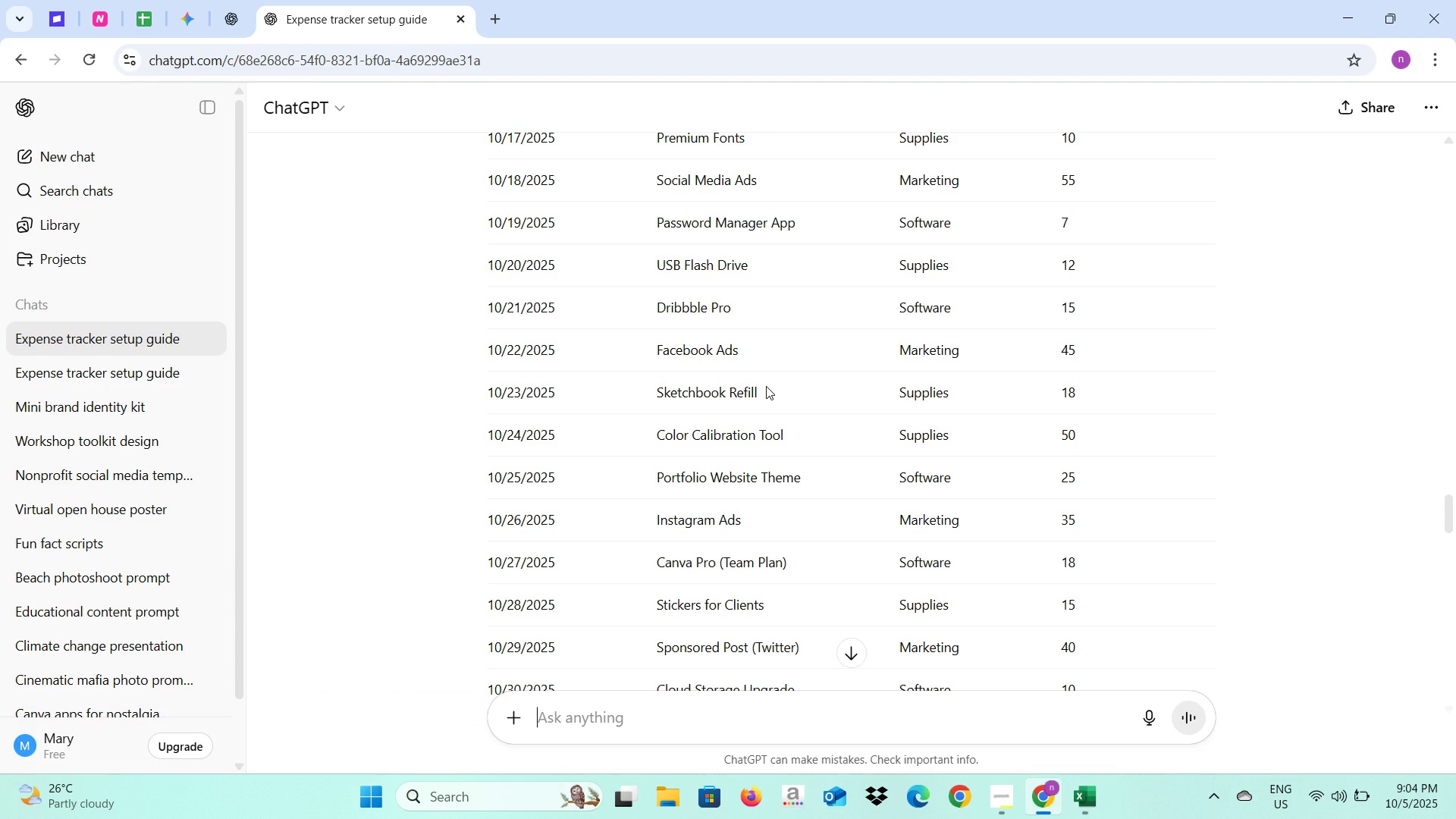 
key(Alt+AltLeft)
 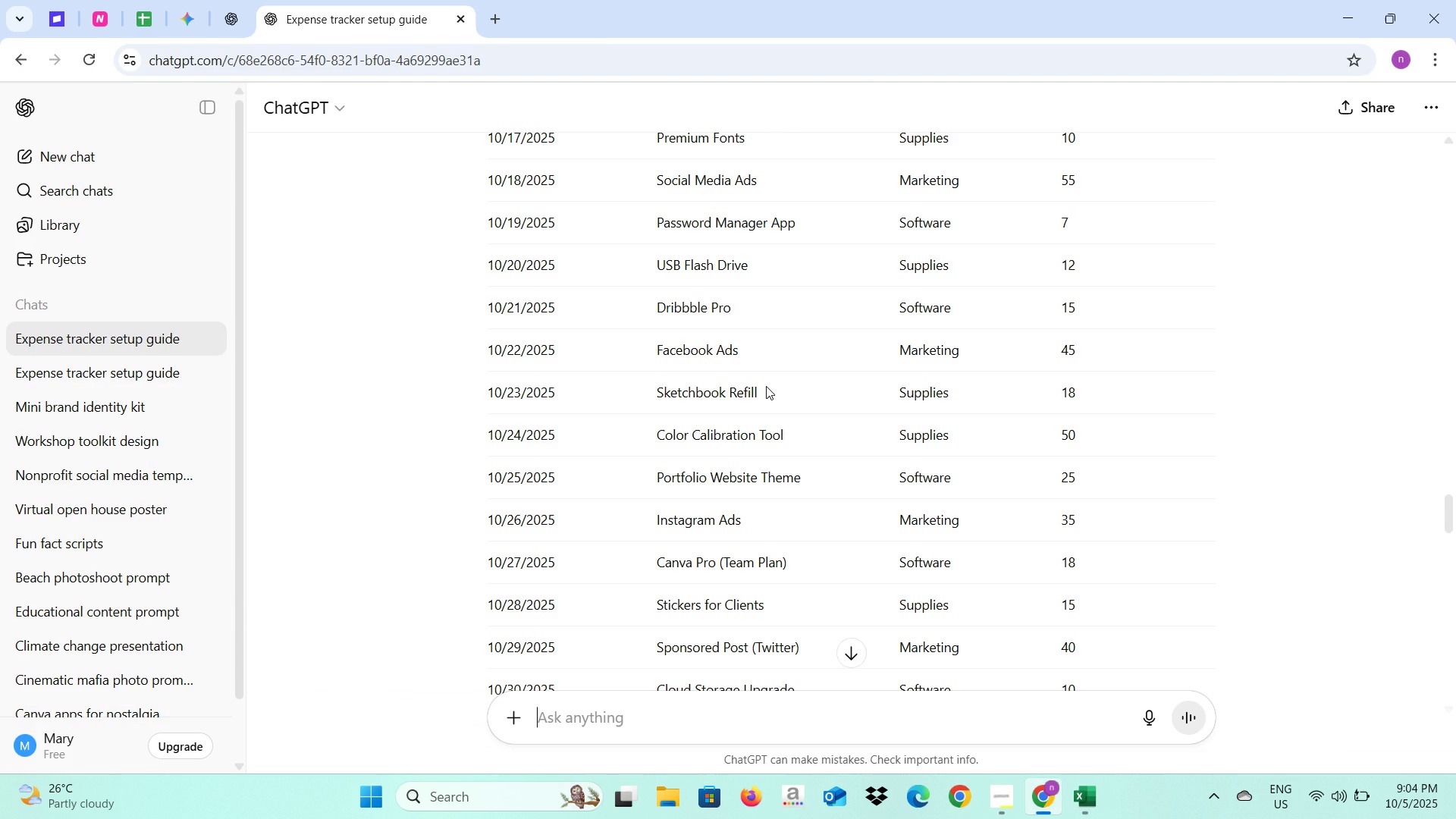 
key(Alt+Tab)
 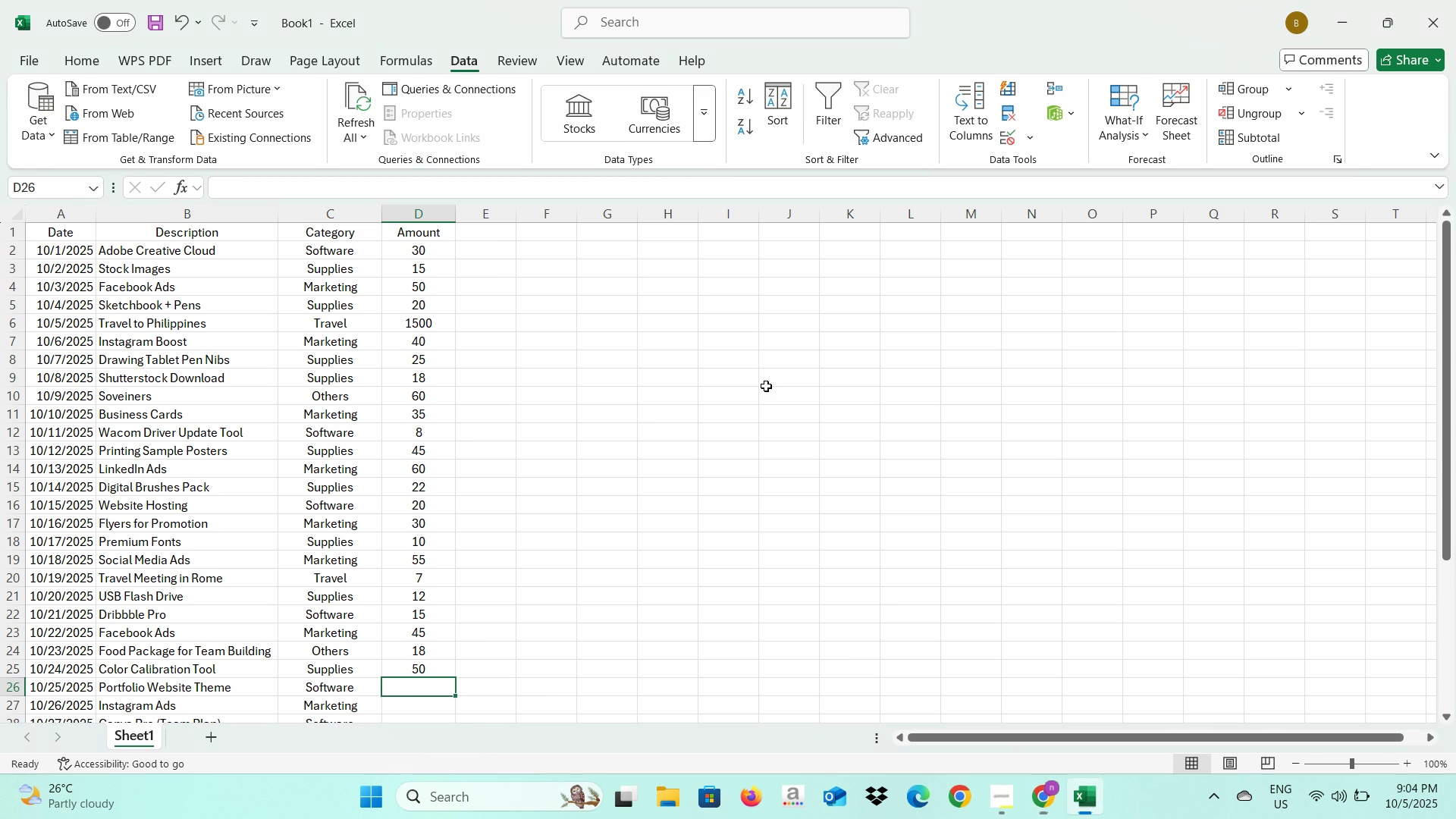 
key(Numpad2)
 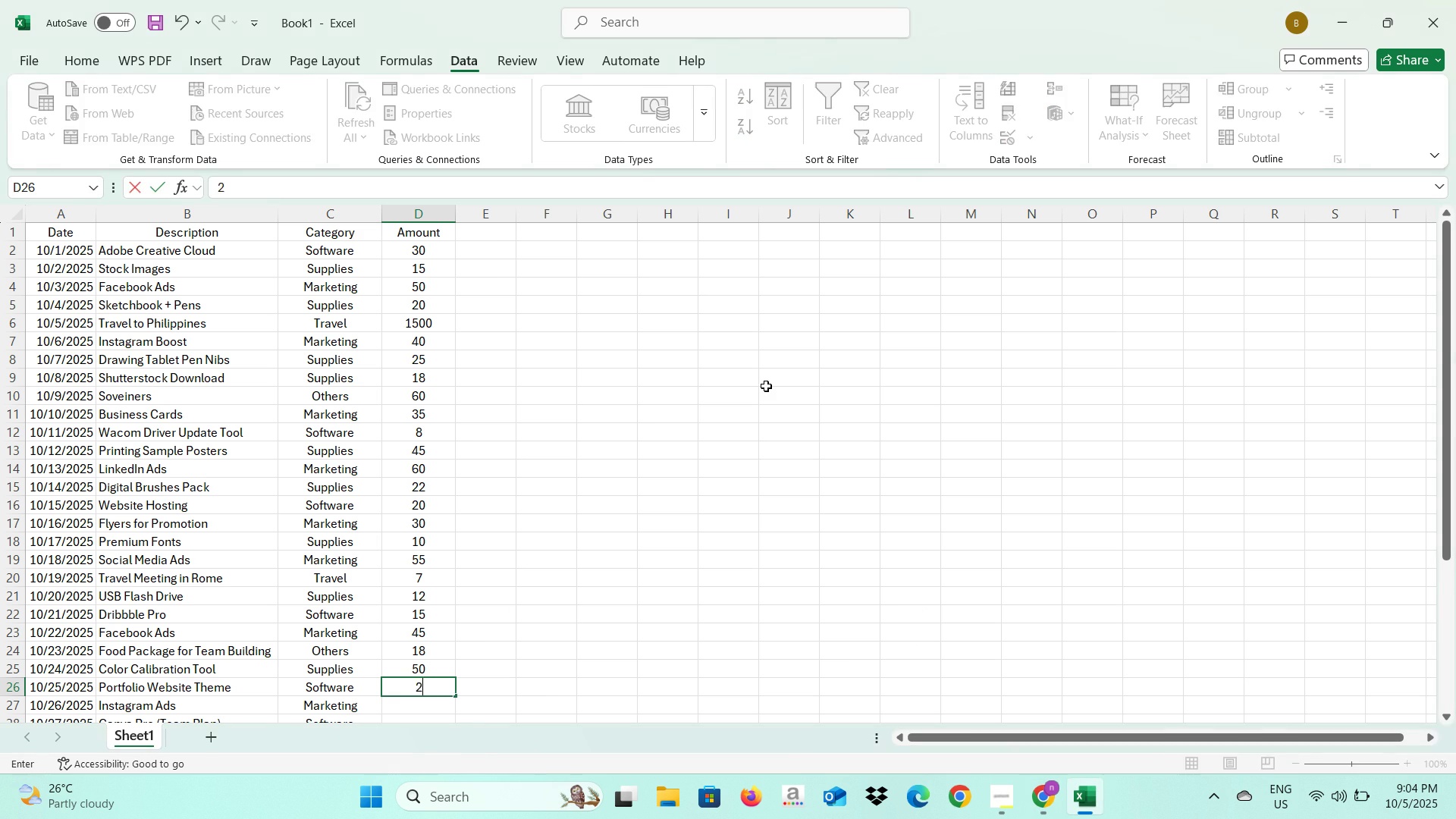 
key(Numpad5)
 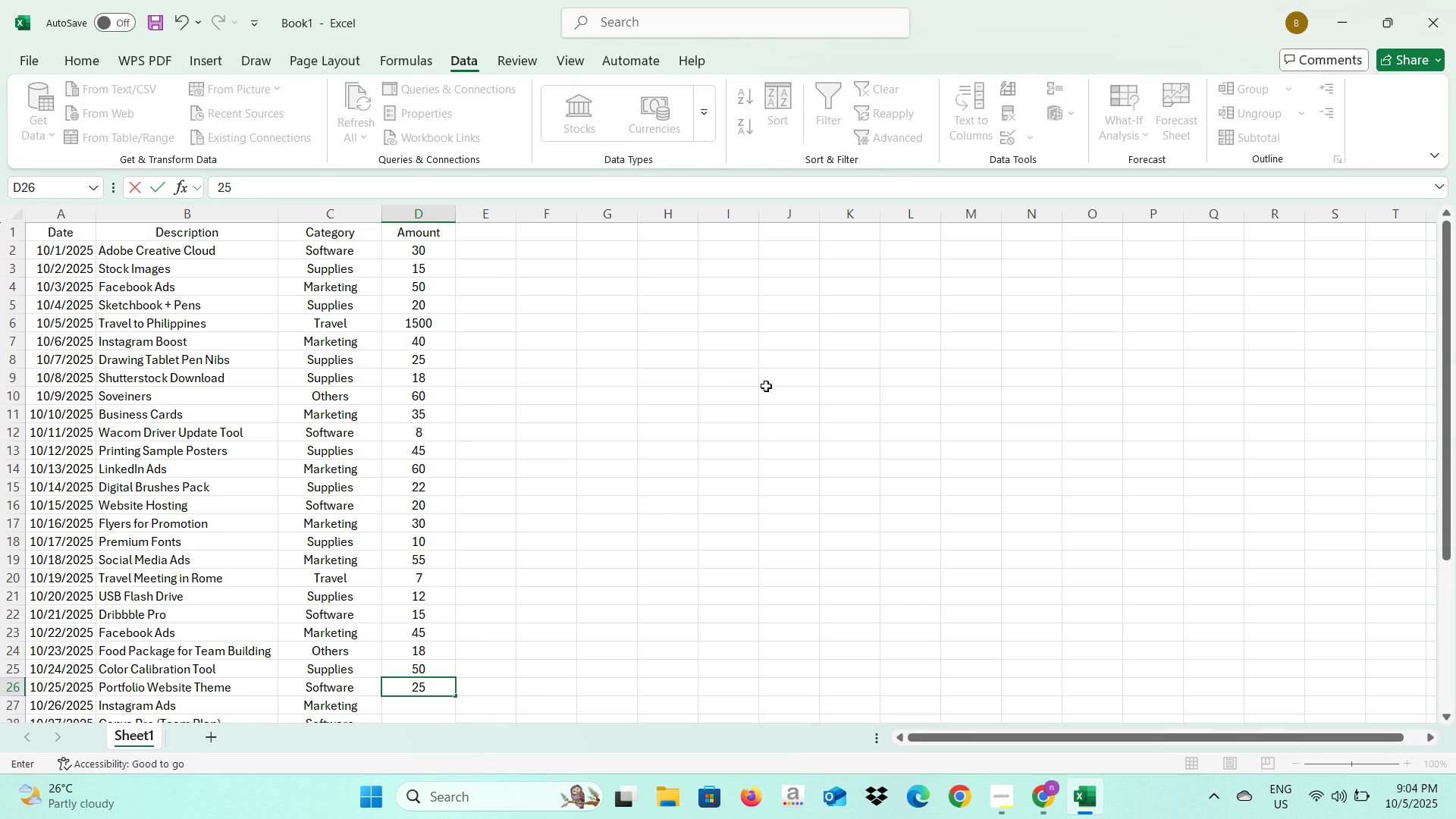 
key(NumpadEnter)
 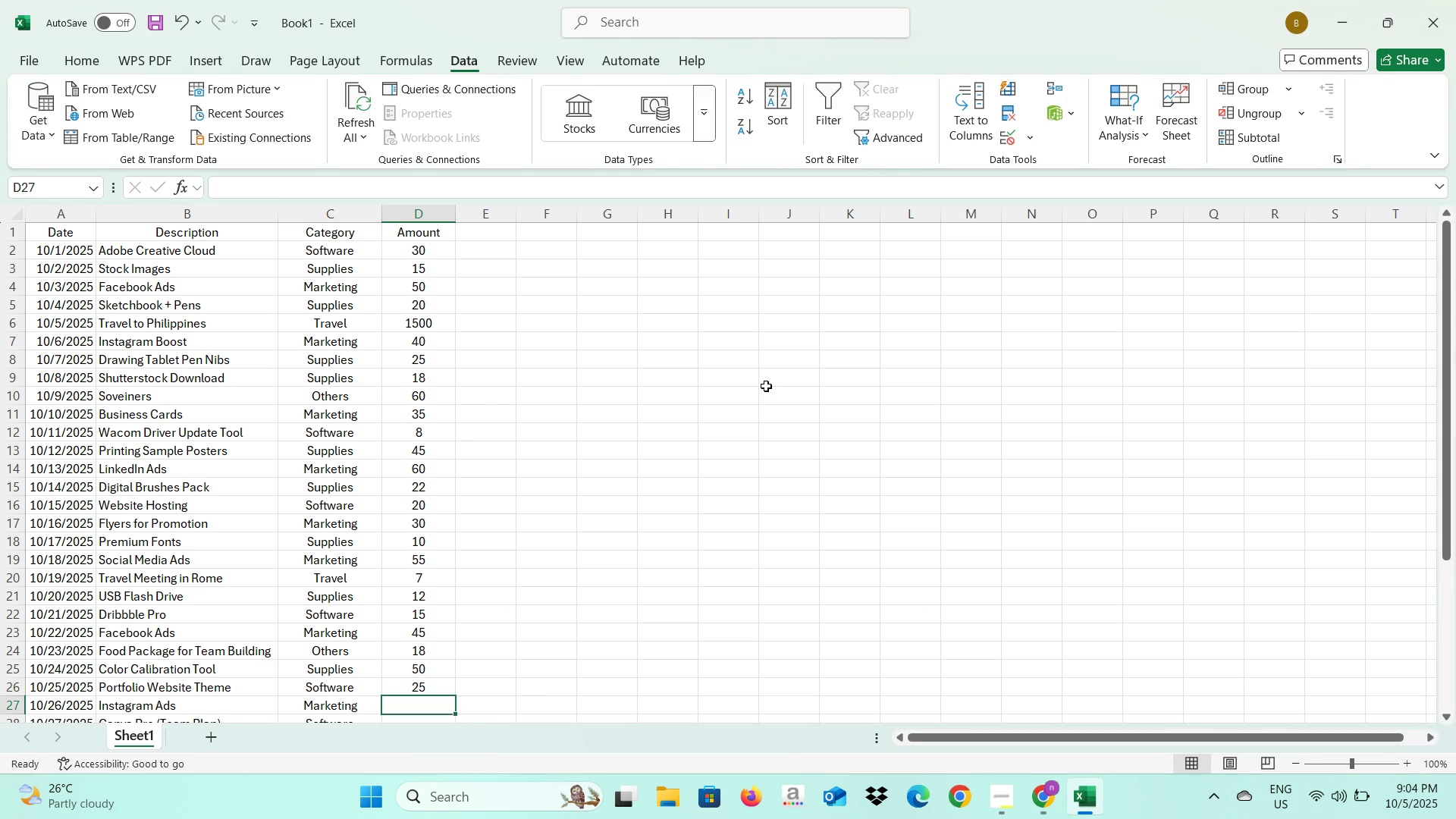 
key(Alt+AltLeft)
 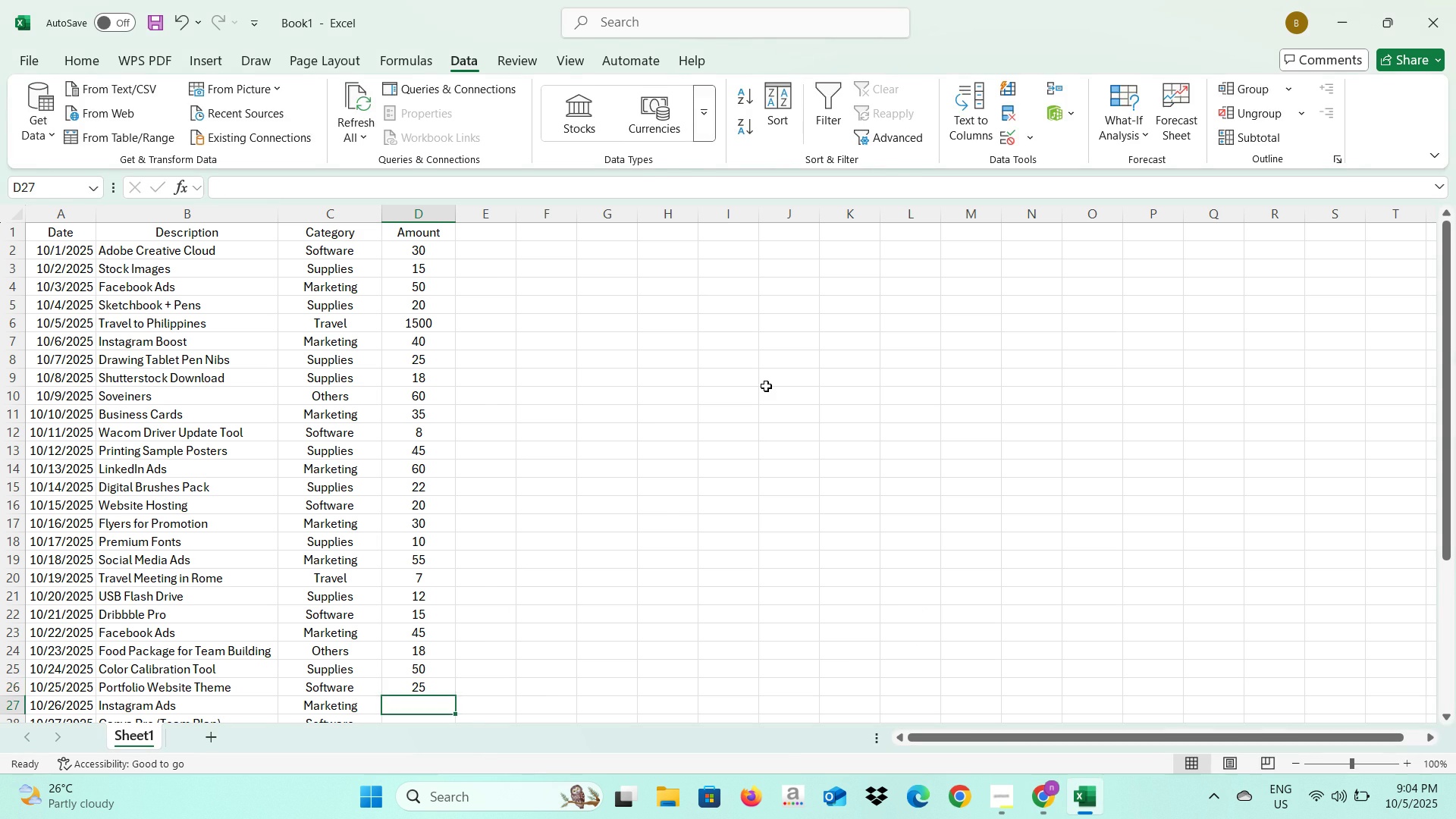 
key(Alt+Tab)
 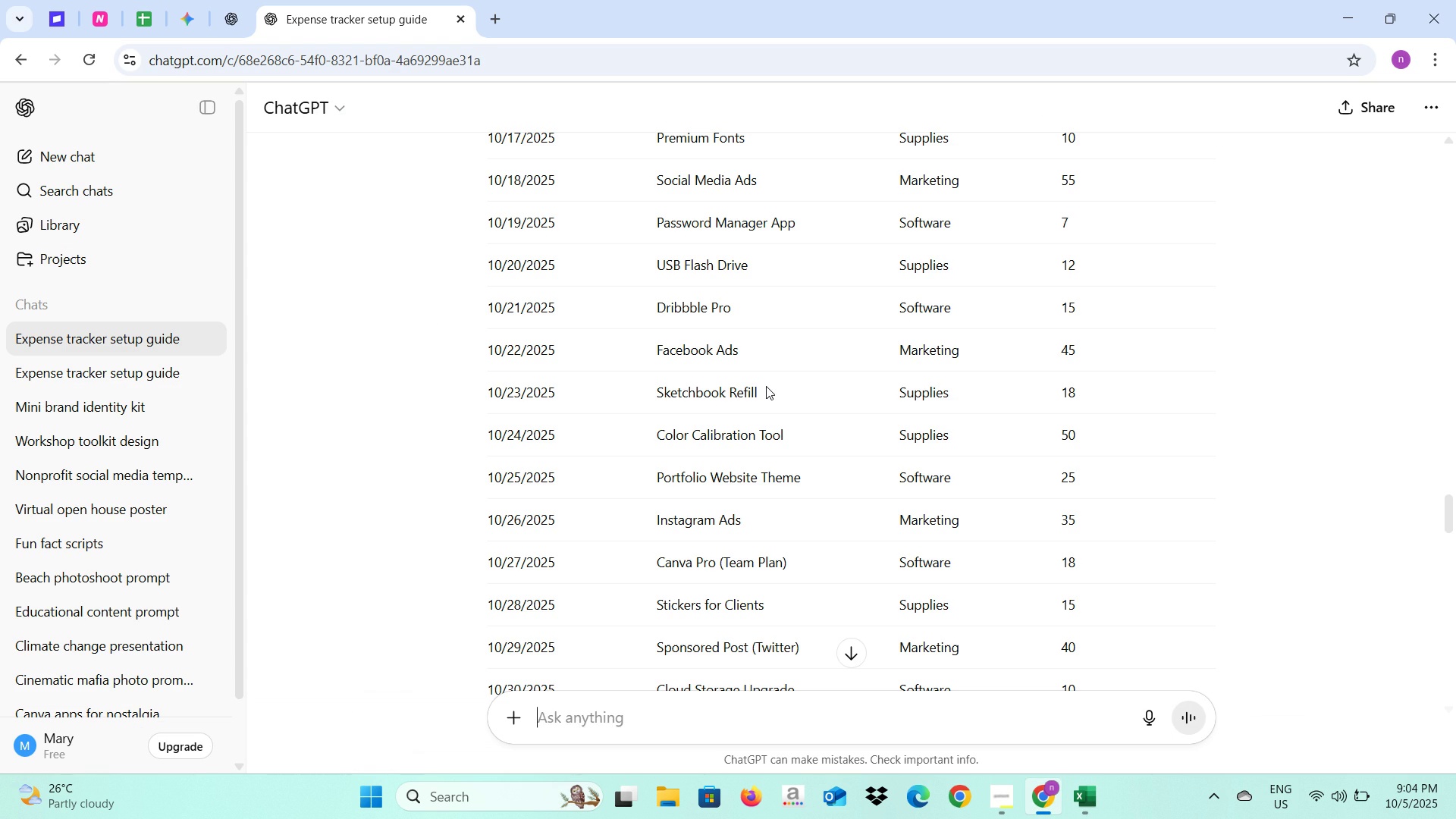 
key(Numpad3)
 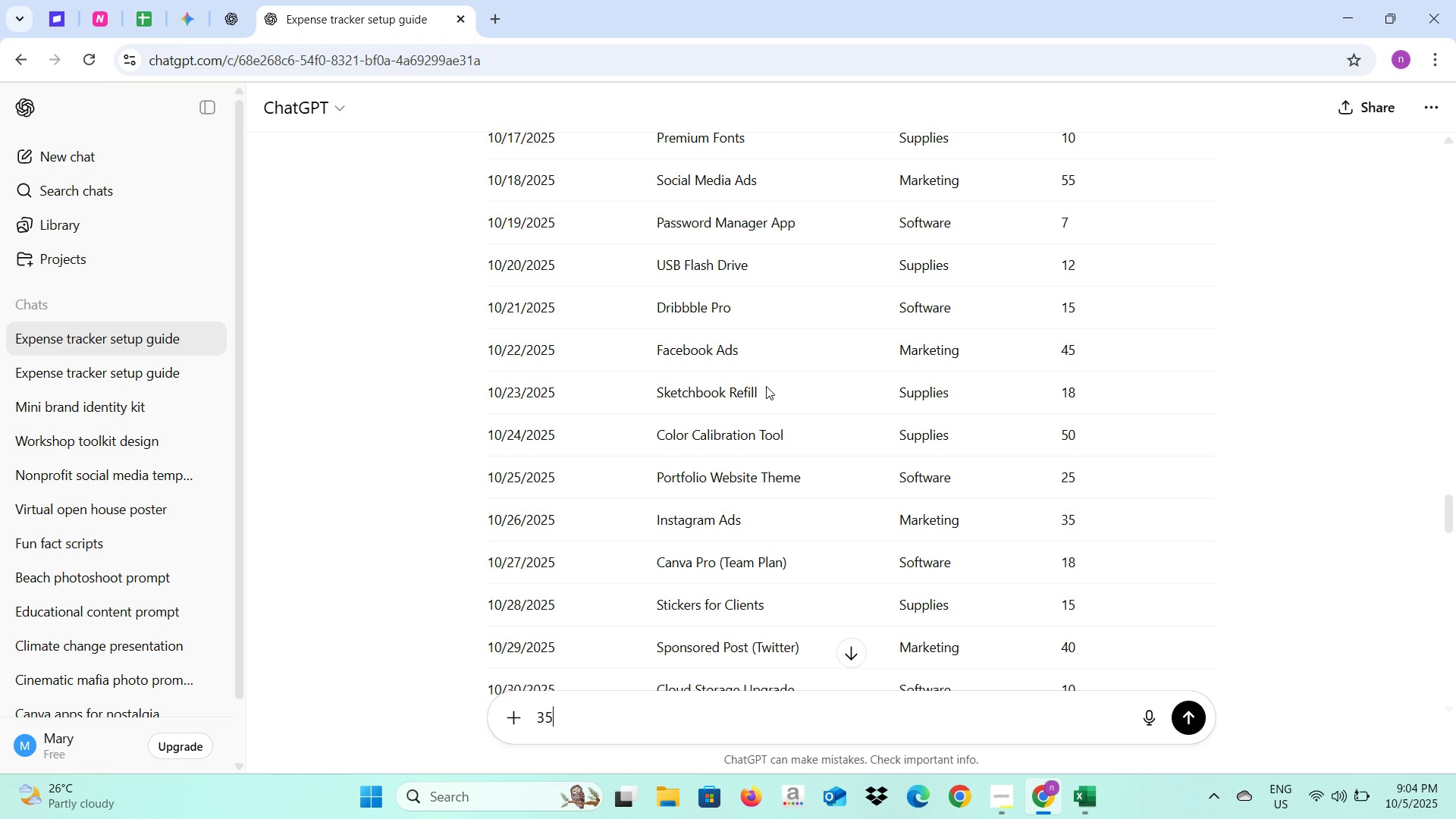 
key(Numpad5)
 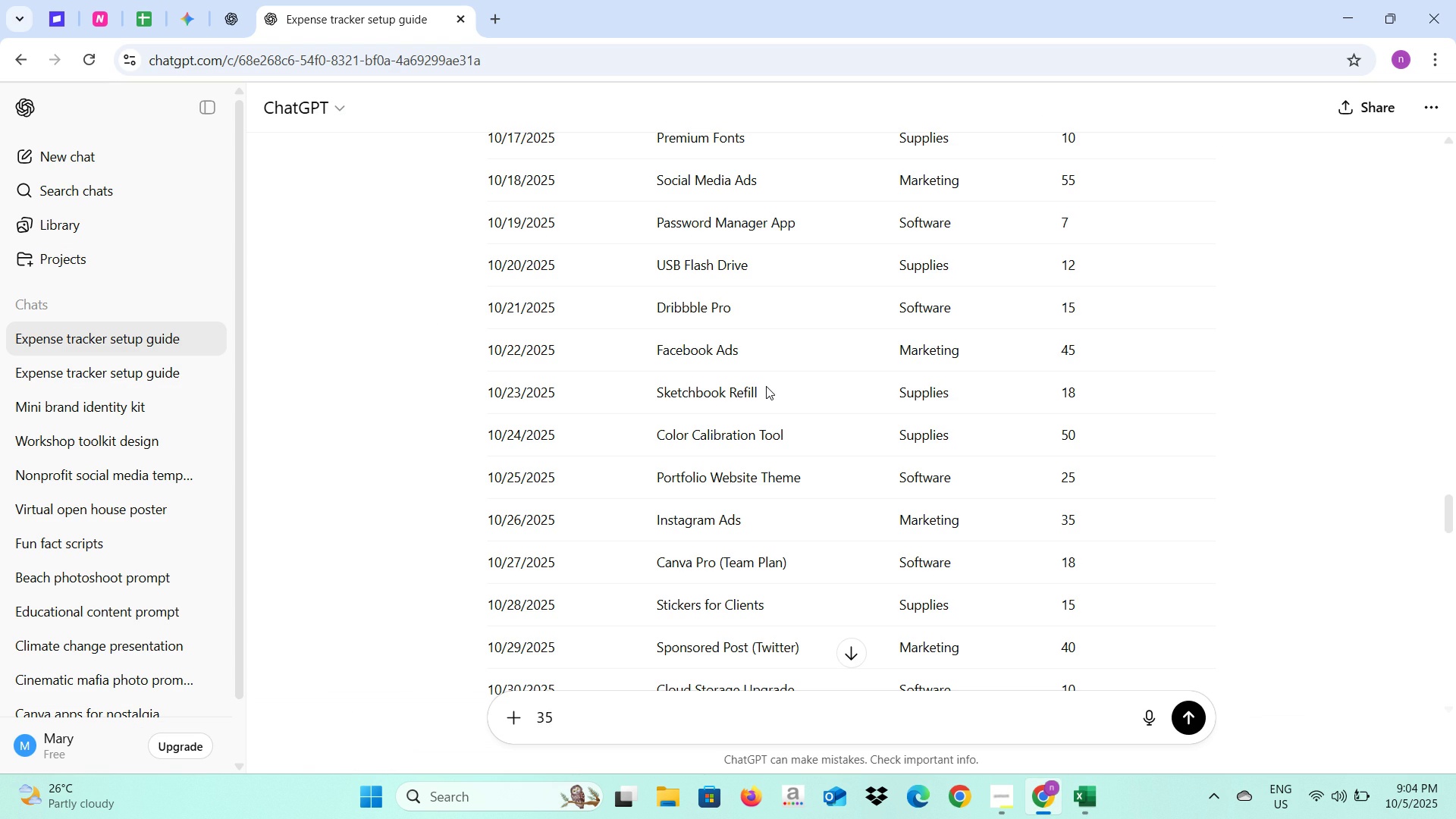 
key(NumpadEnter)
 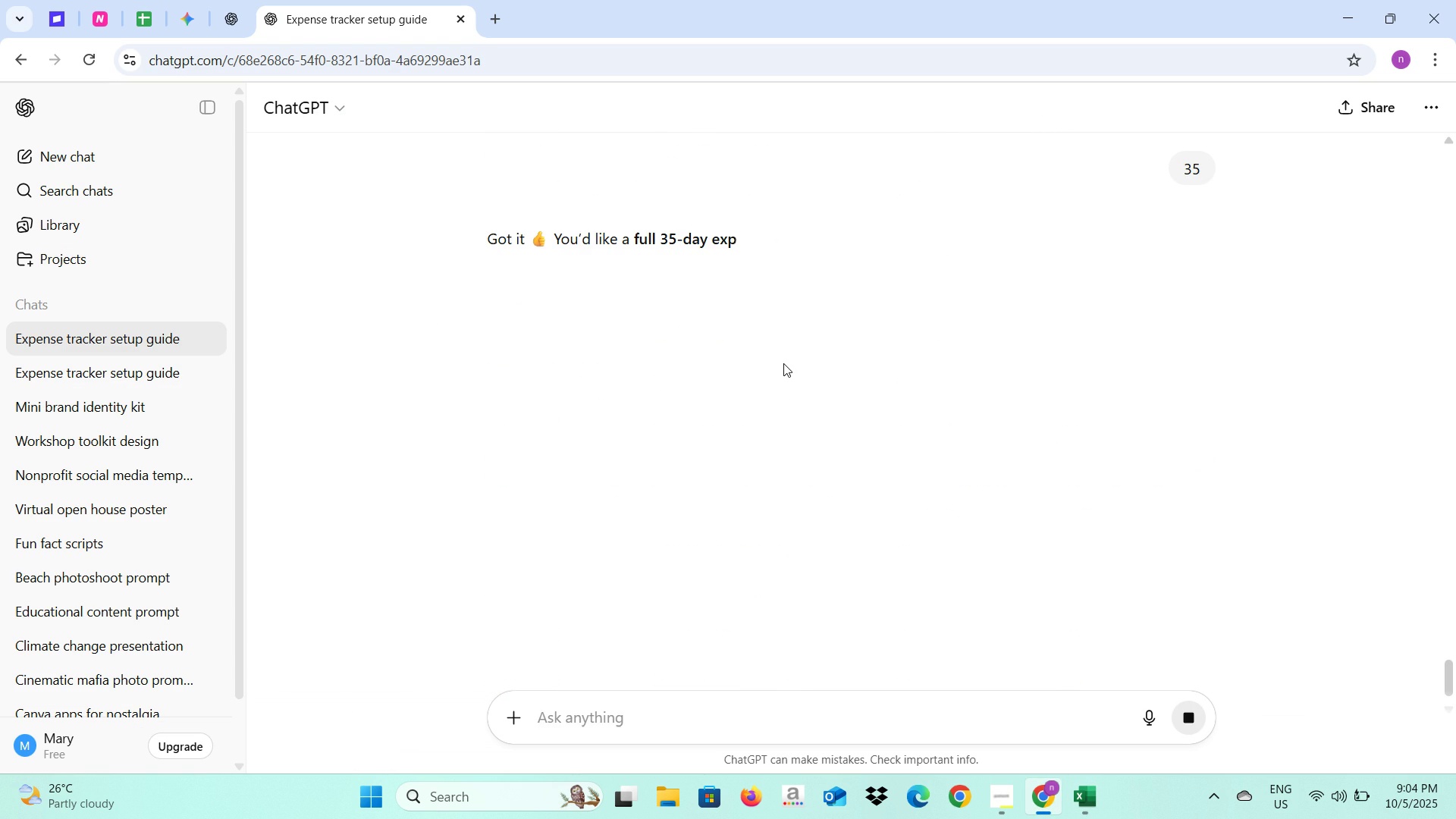 
scroll: coordinate [789, 362], scroll_direction: up, amount: 3.0
 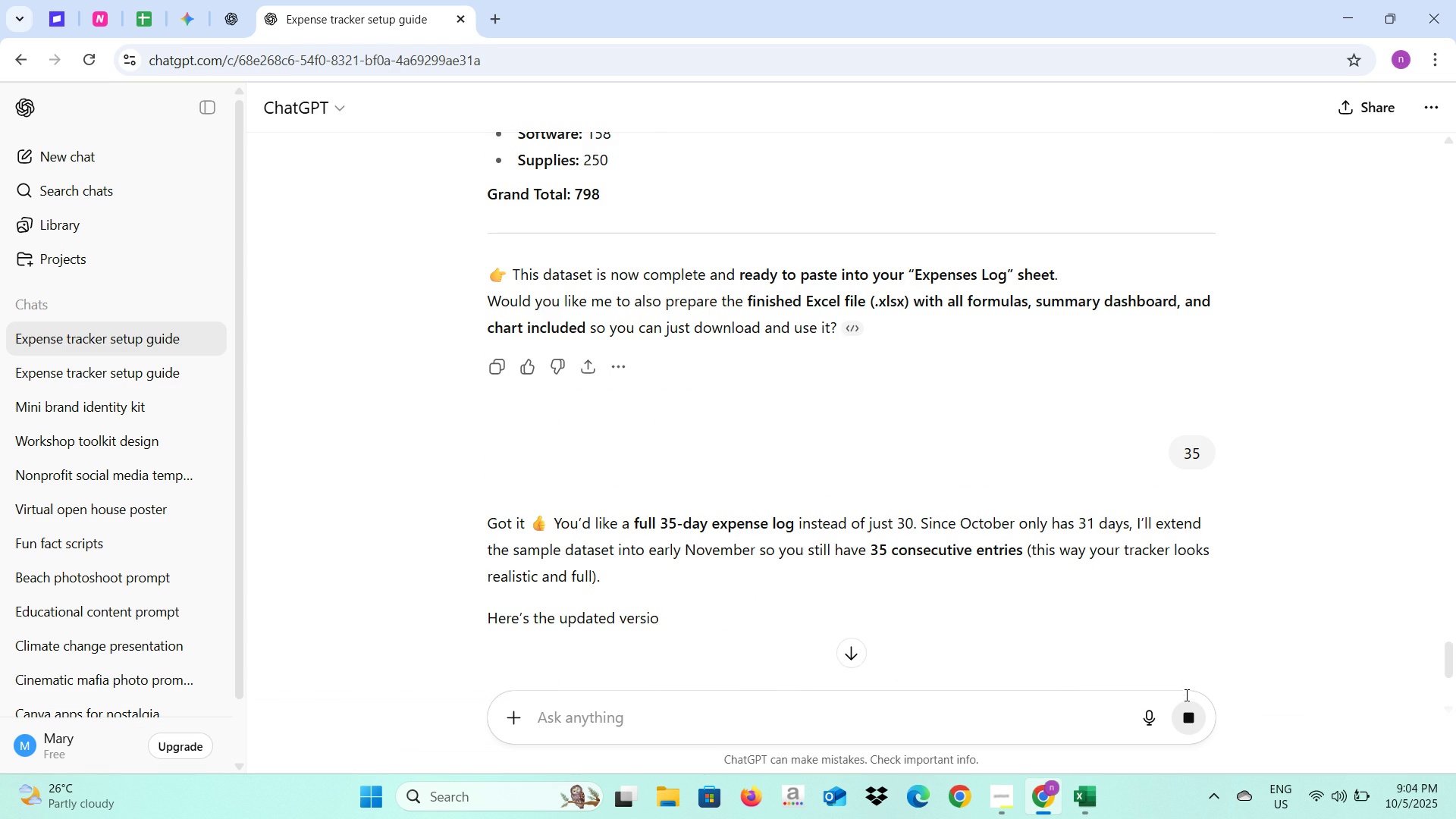 
left_click([1187, 713])
 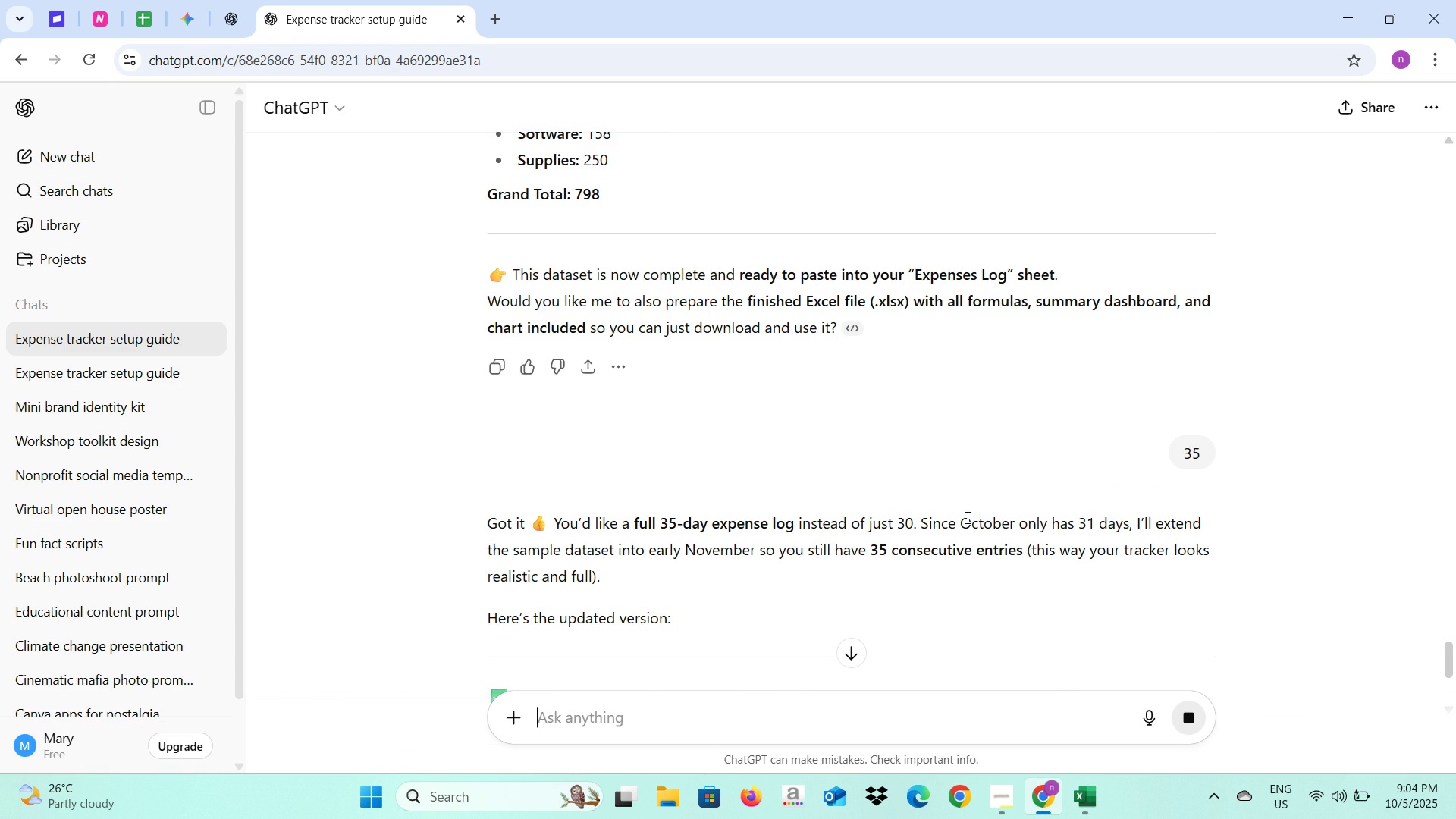 
scroll: coordinate [966, 517], scroll_direction: up, amount: 7.0
 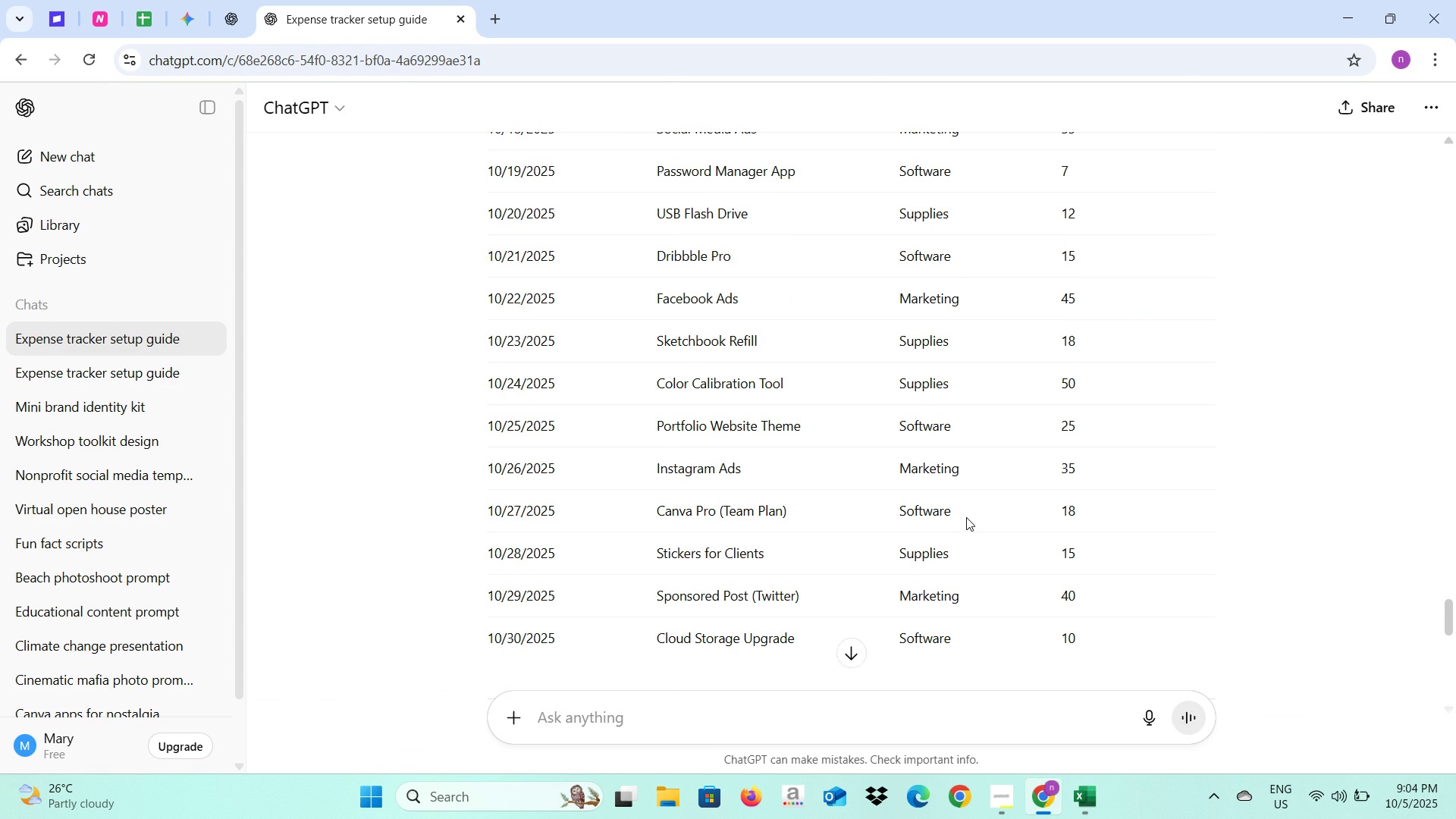 
key(Alt+AltLeft)
 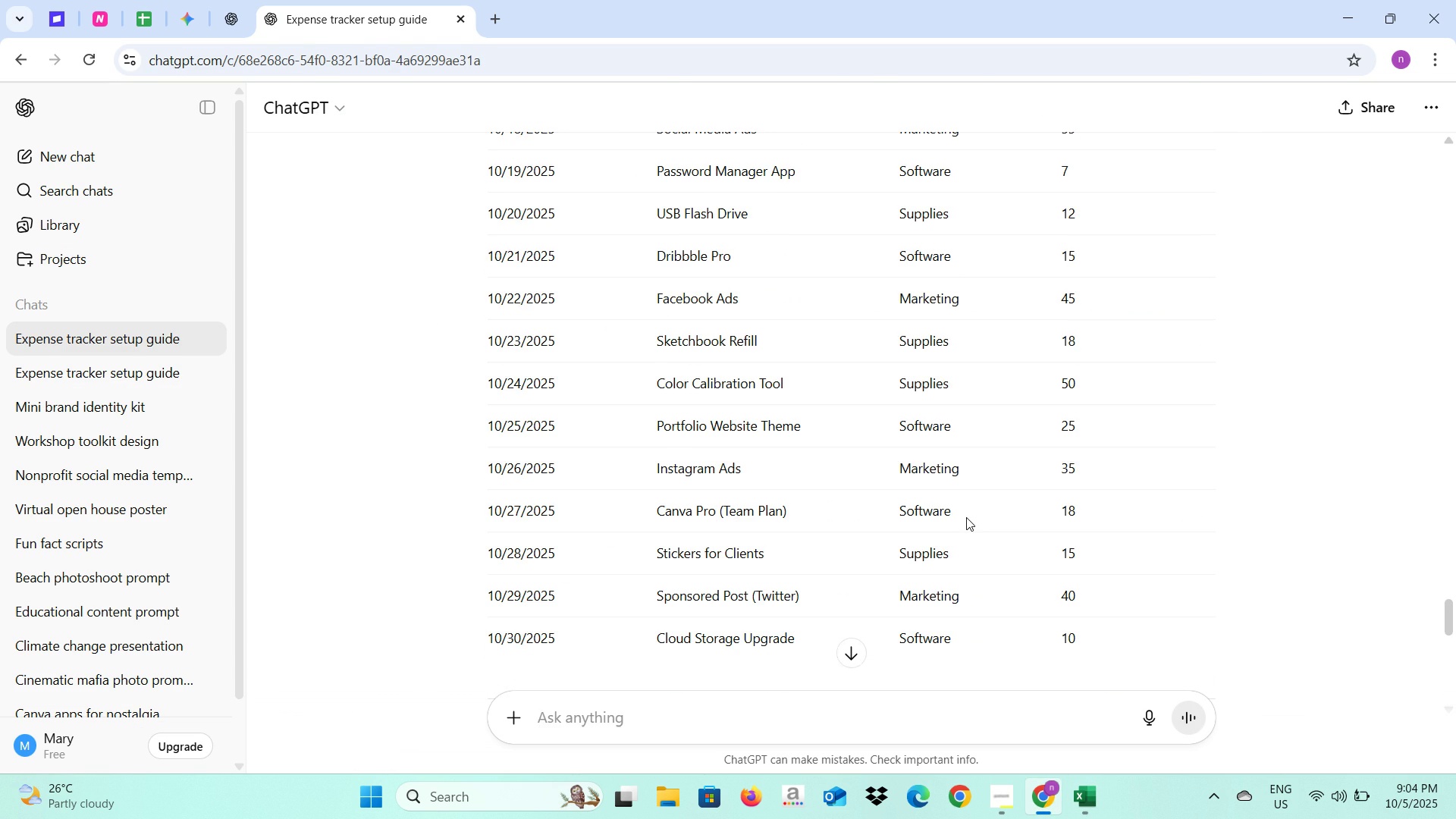 
key(Alt+Tab)
 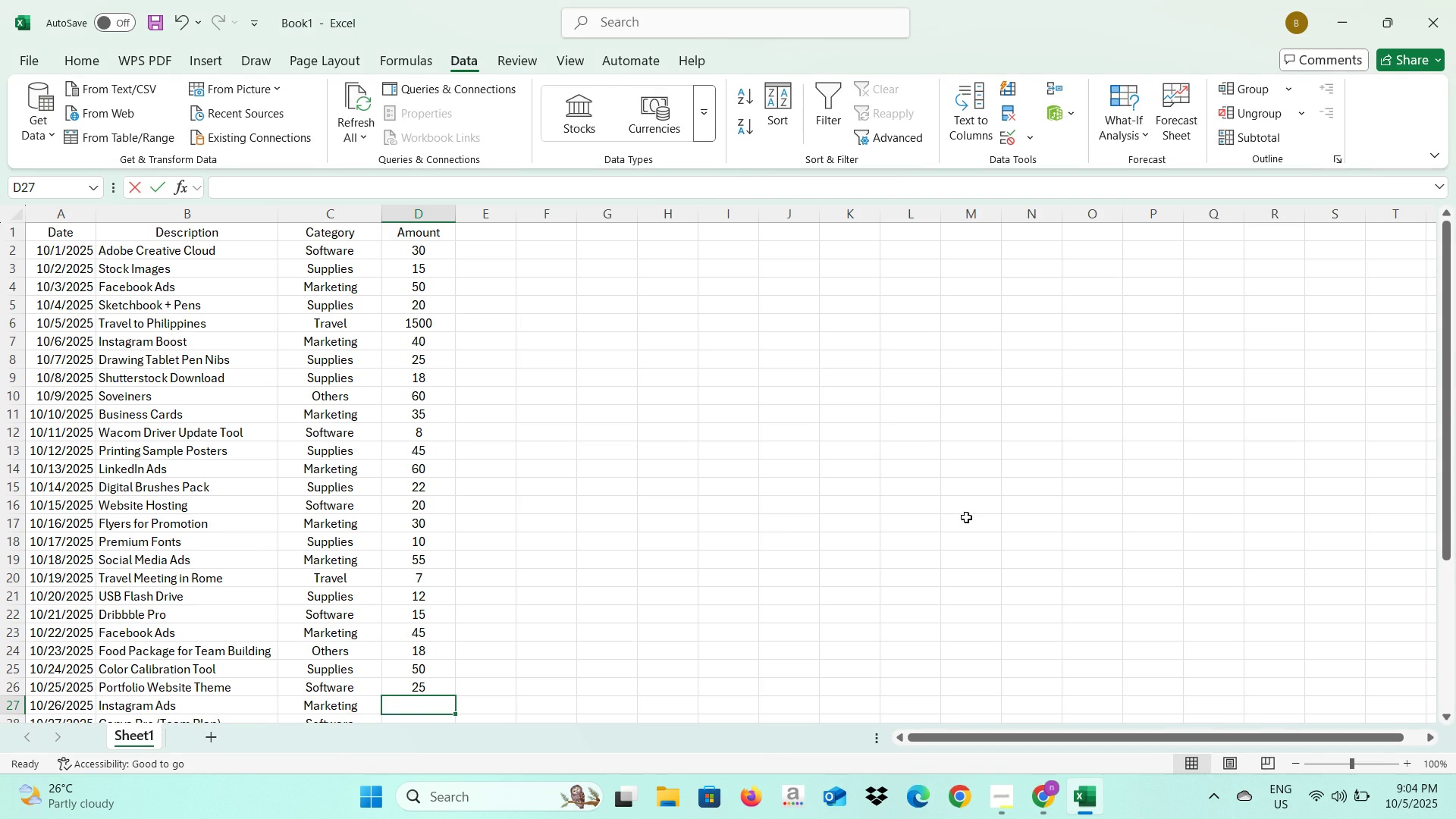 
key(Numpad3)
 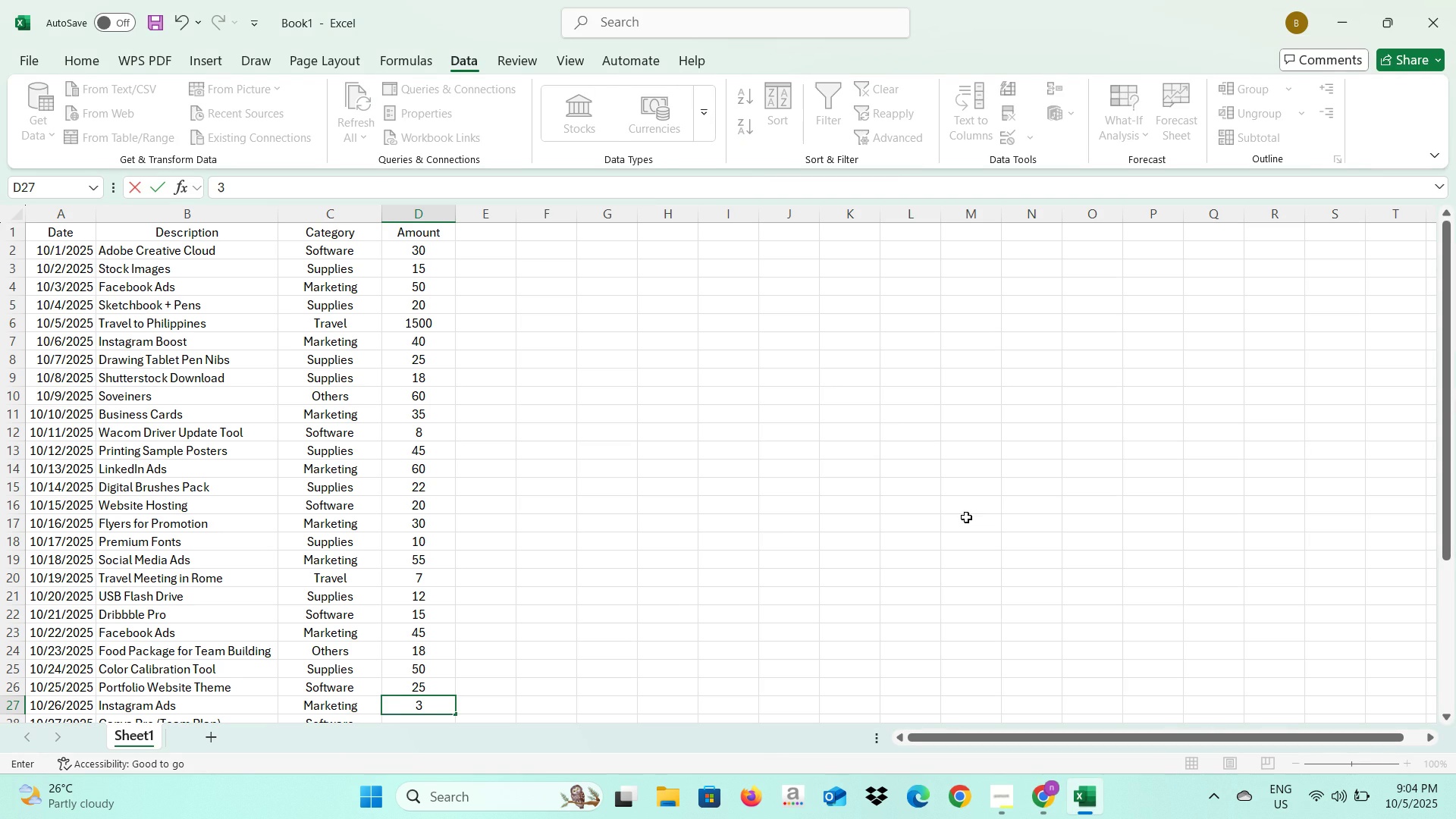 
key(Numpad5)
 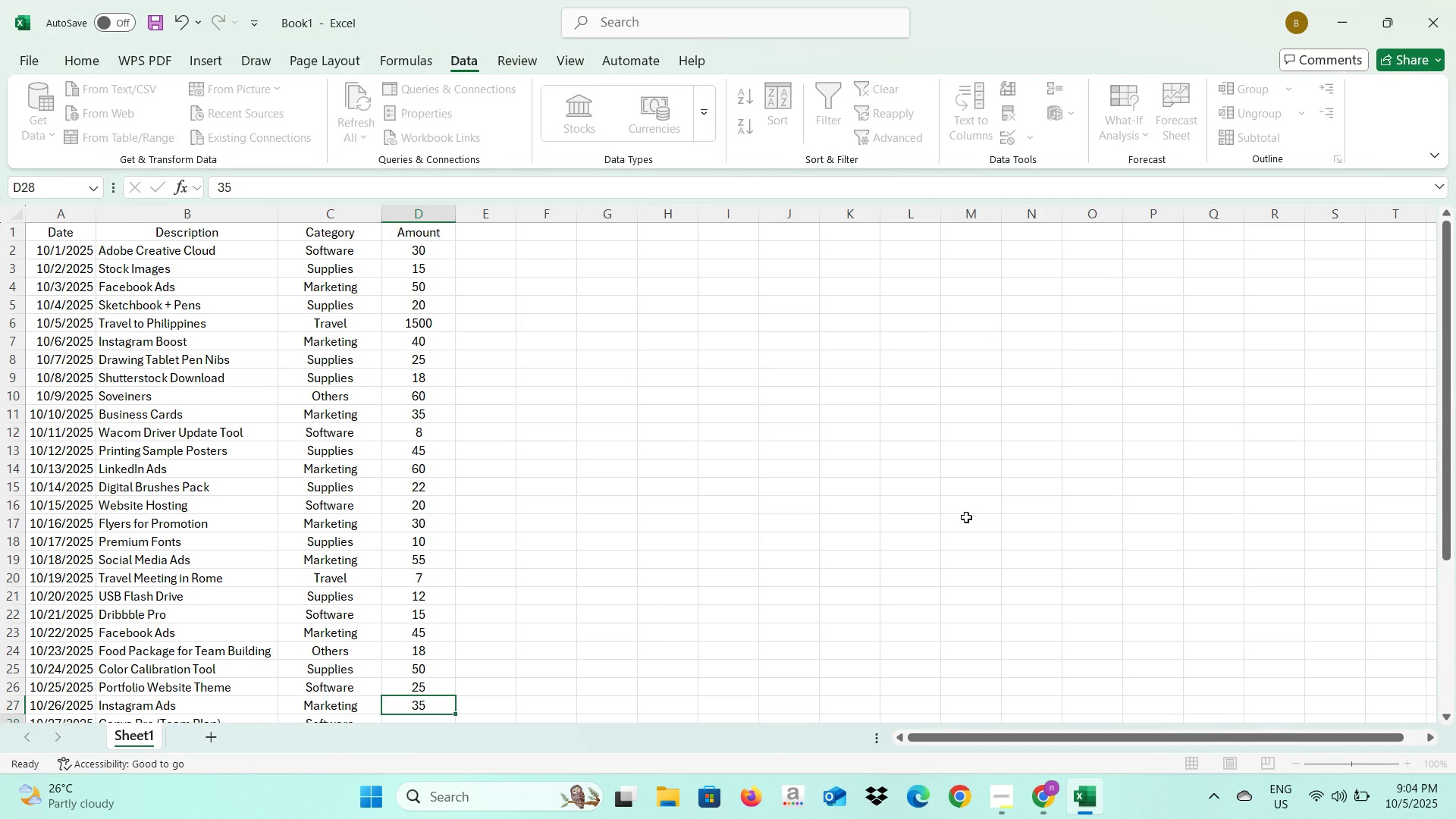 
key(NumpadEnter)
 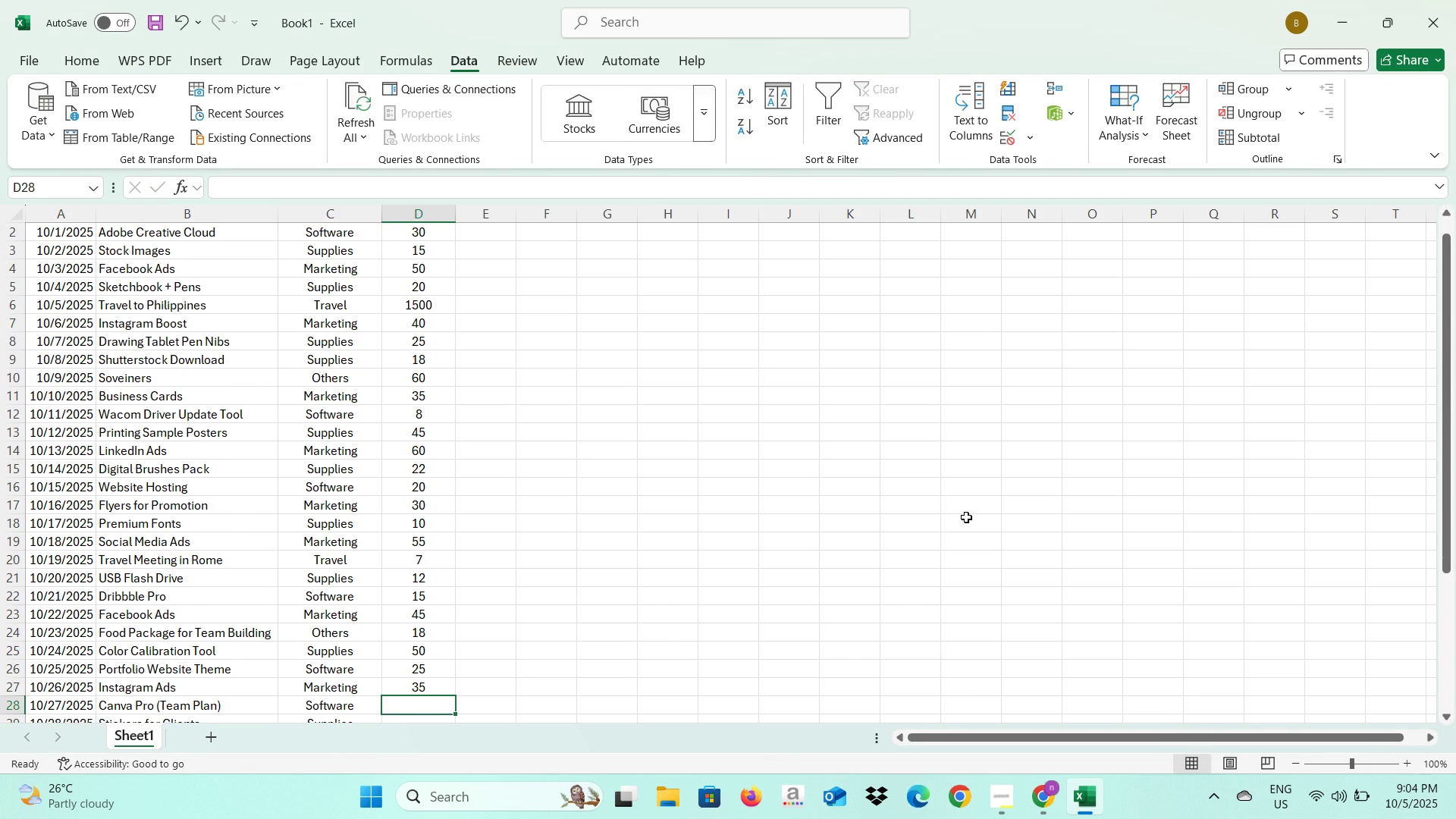 
key(Alt+AltLeft)
 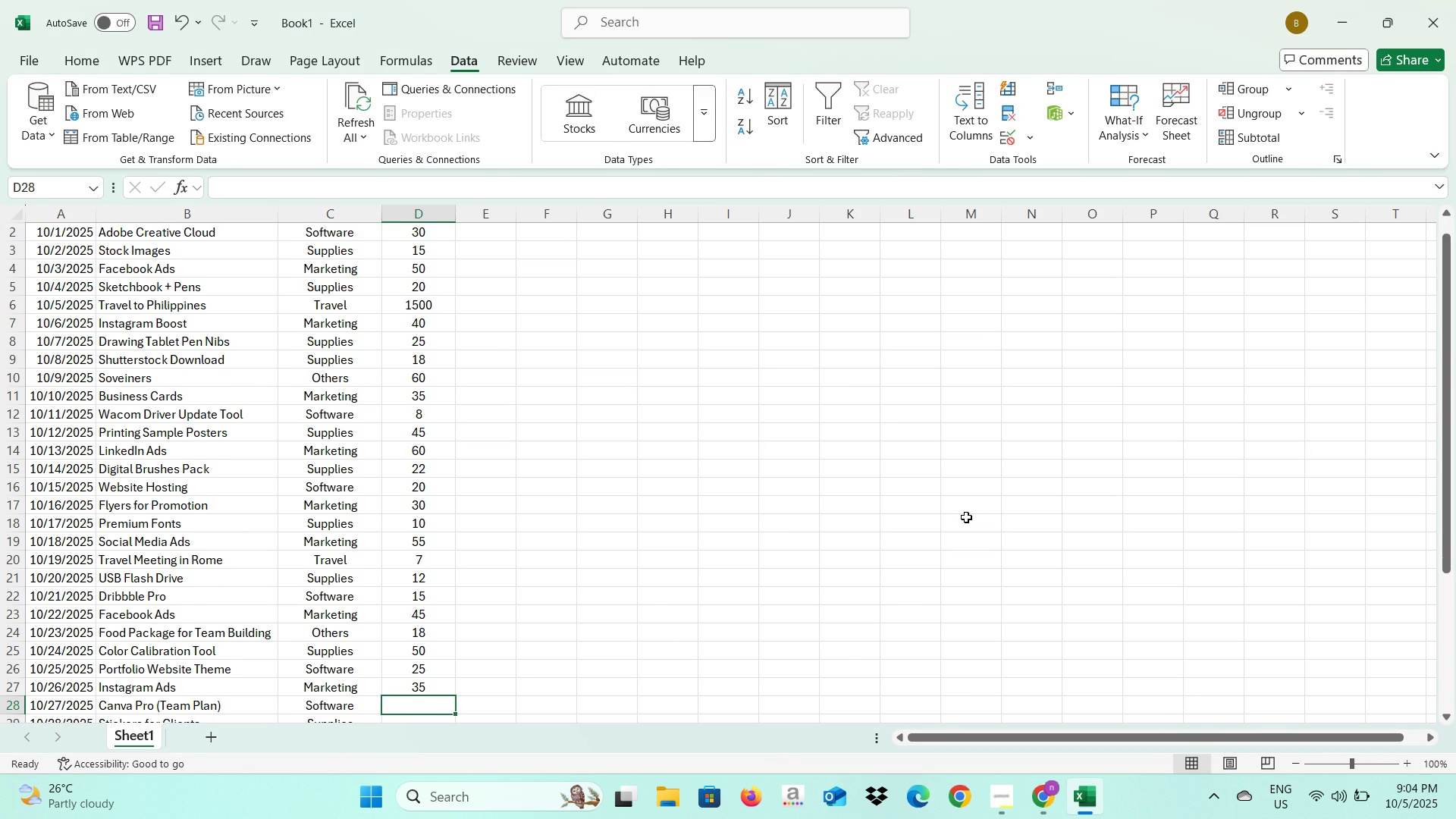 
key(Alt+Tab)
 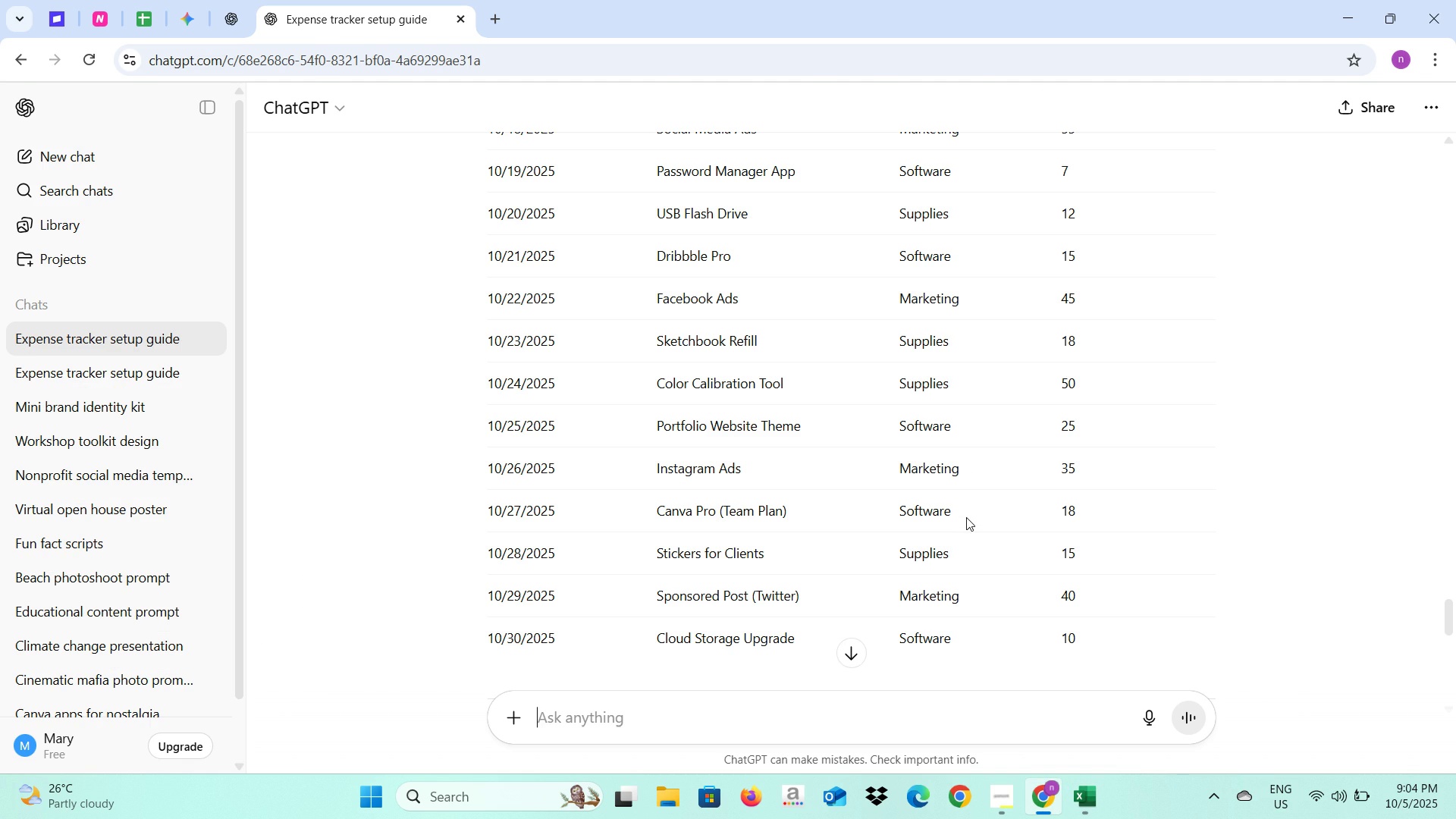 
key(Alt+AltLeft)
 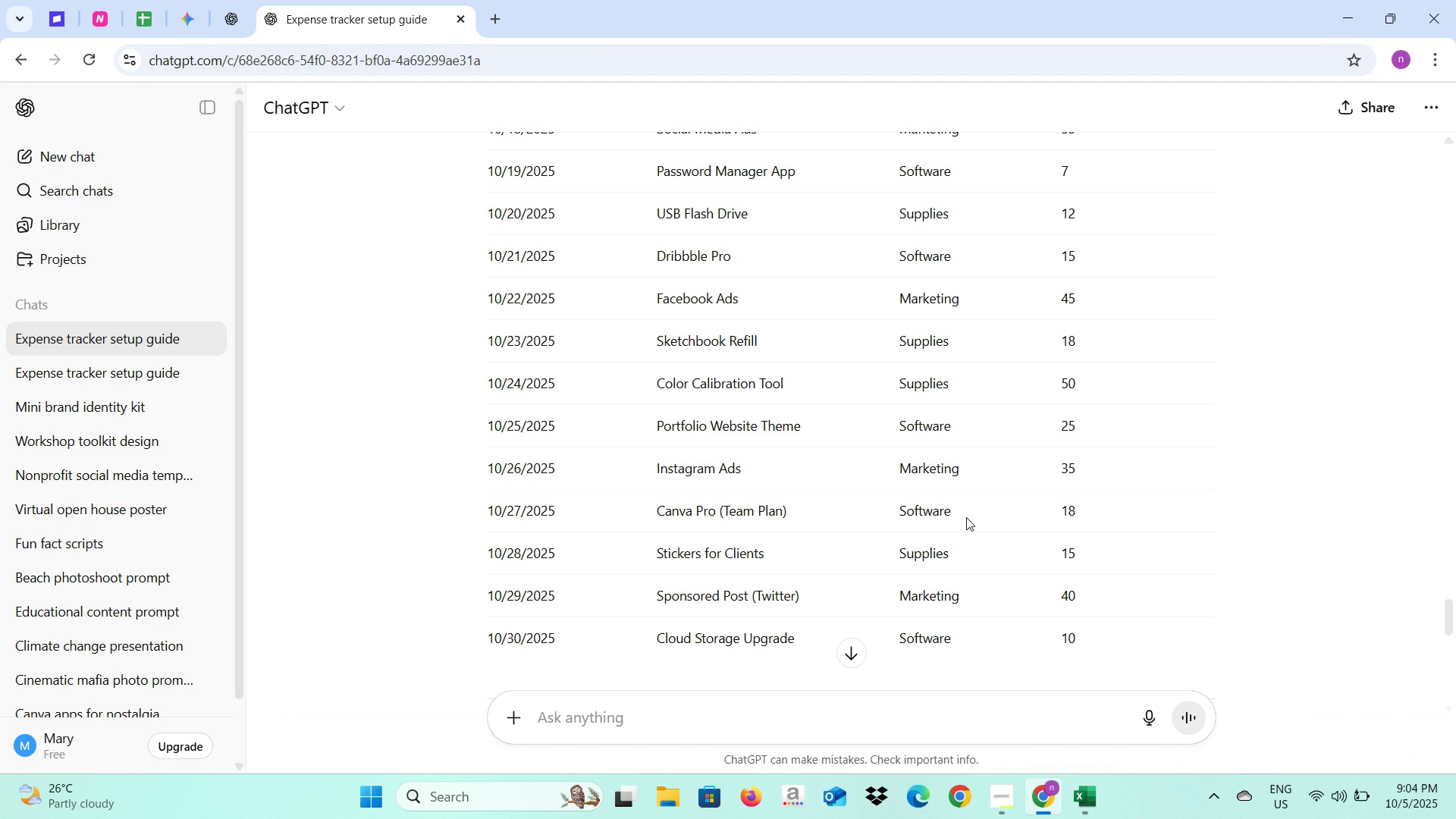 
key(Alt+Tab)
 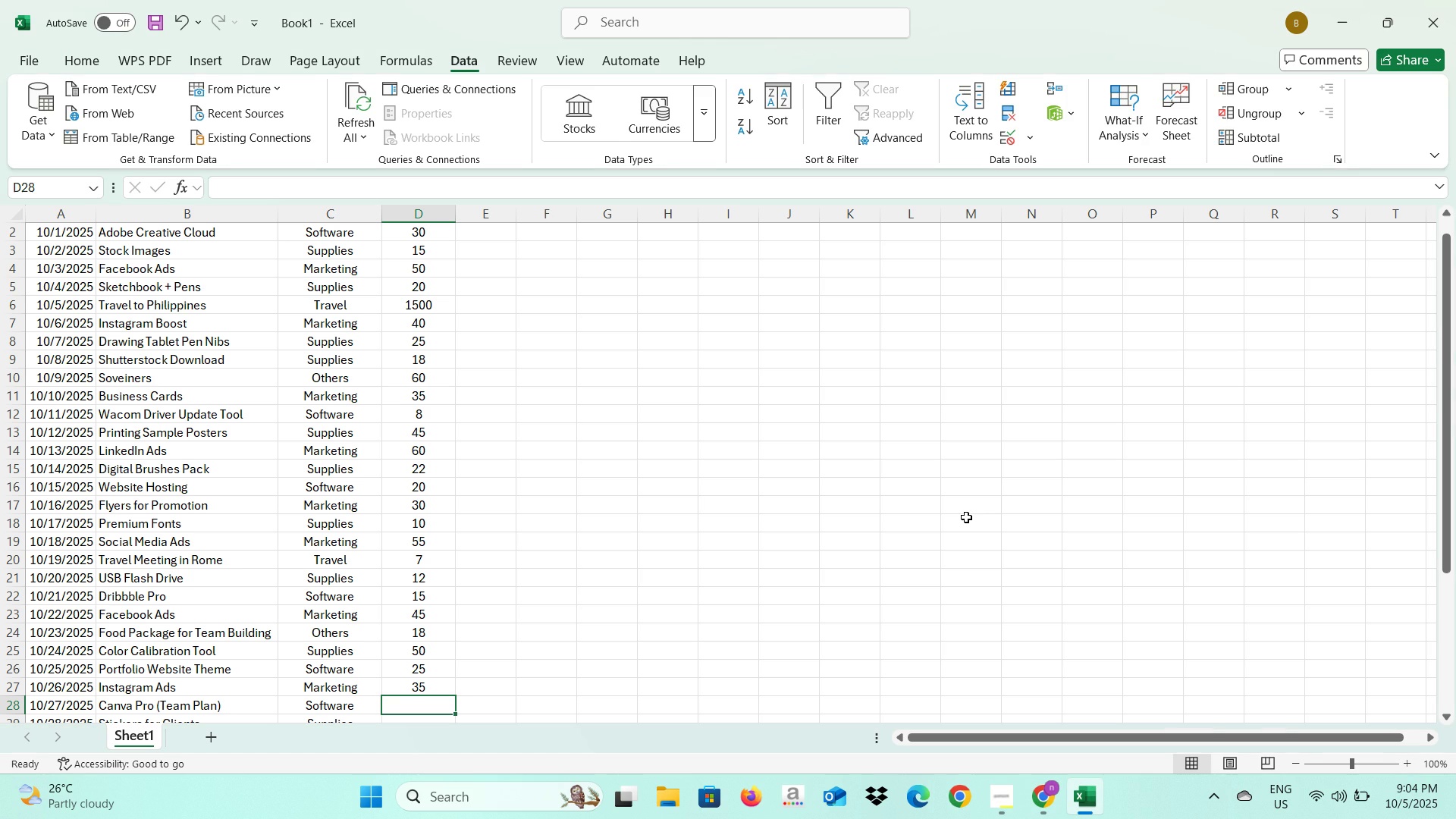 
key(Numpad1)
 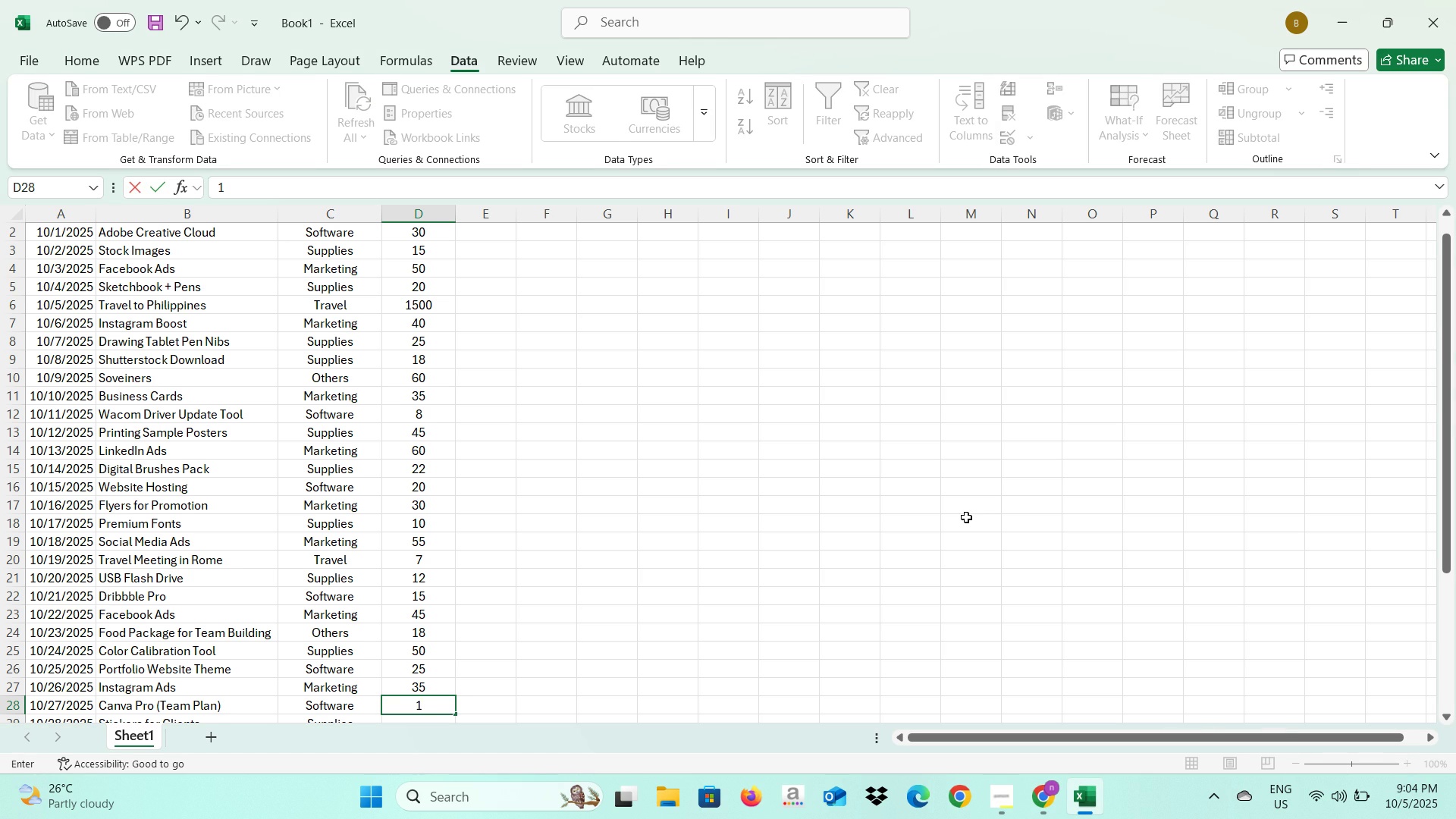 
key(Numpad8)
 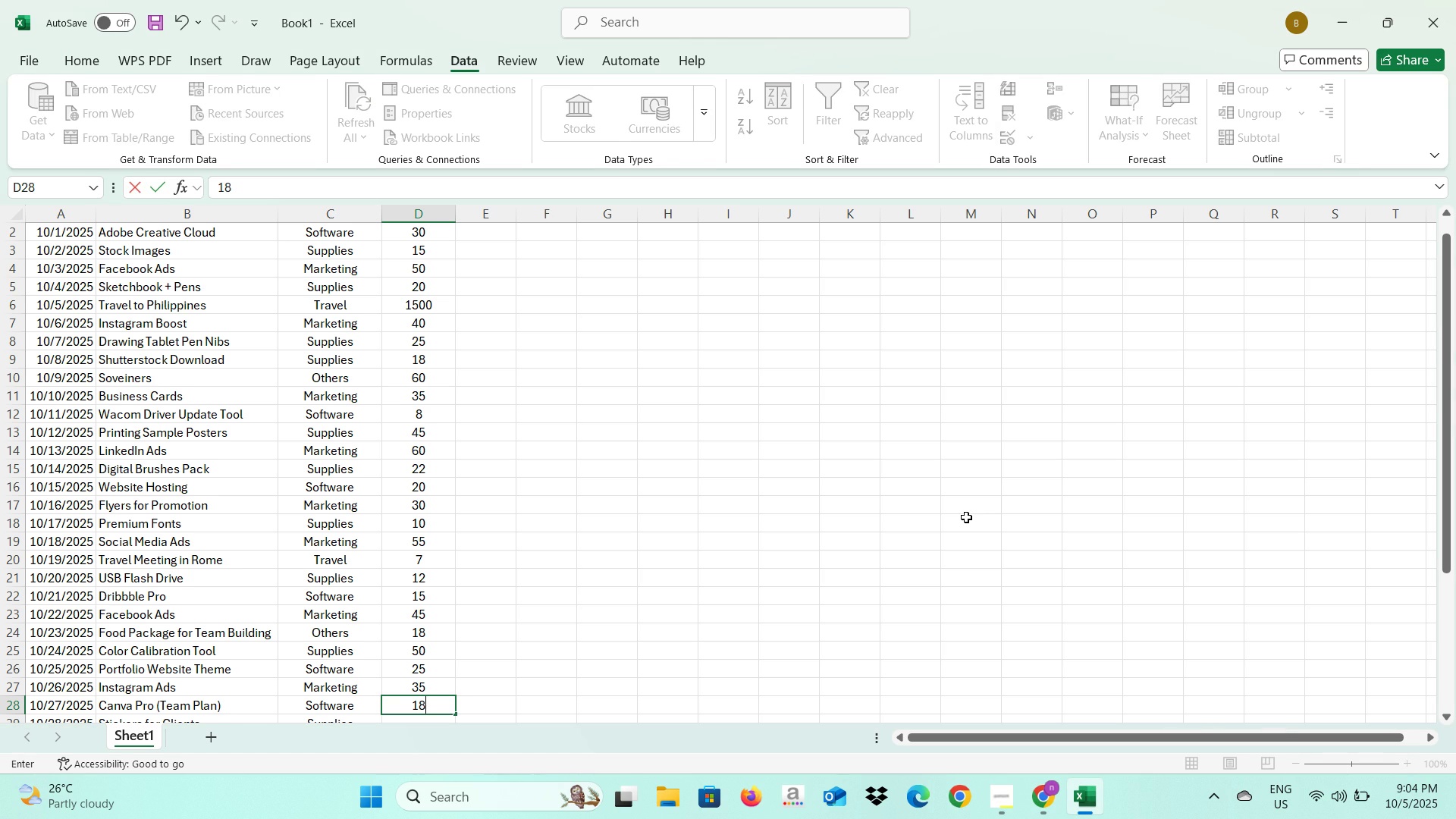 
key(NumpadEnter)
 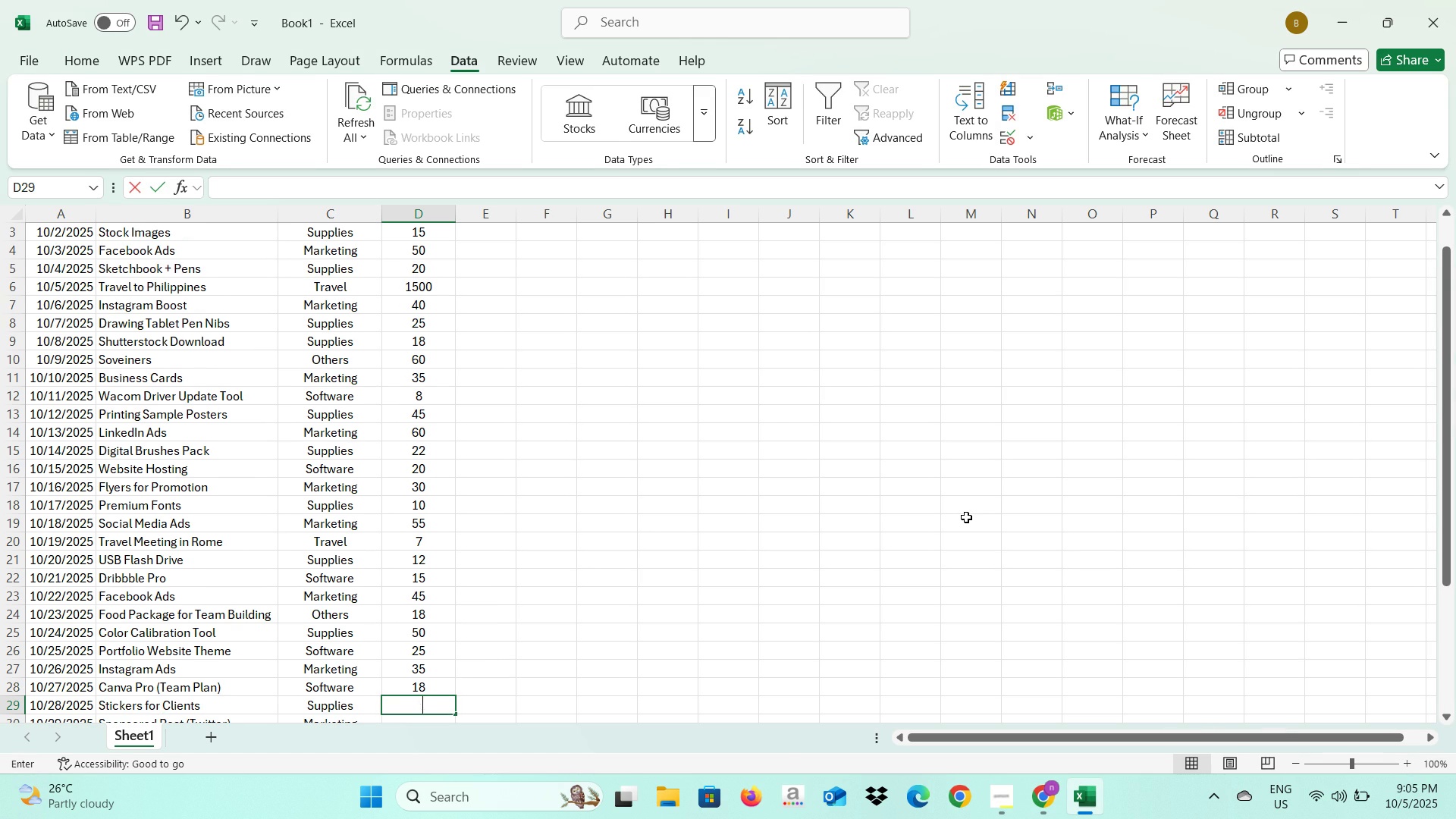 
key(Numpad1)
 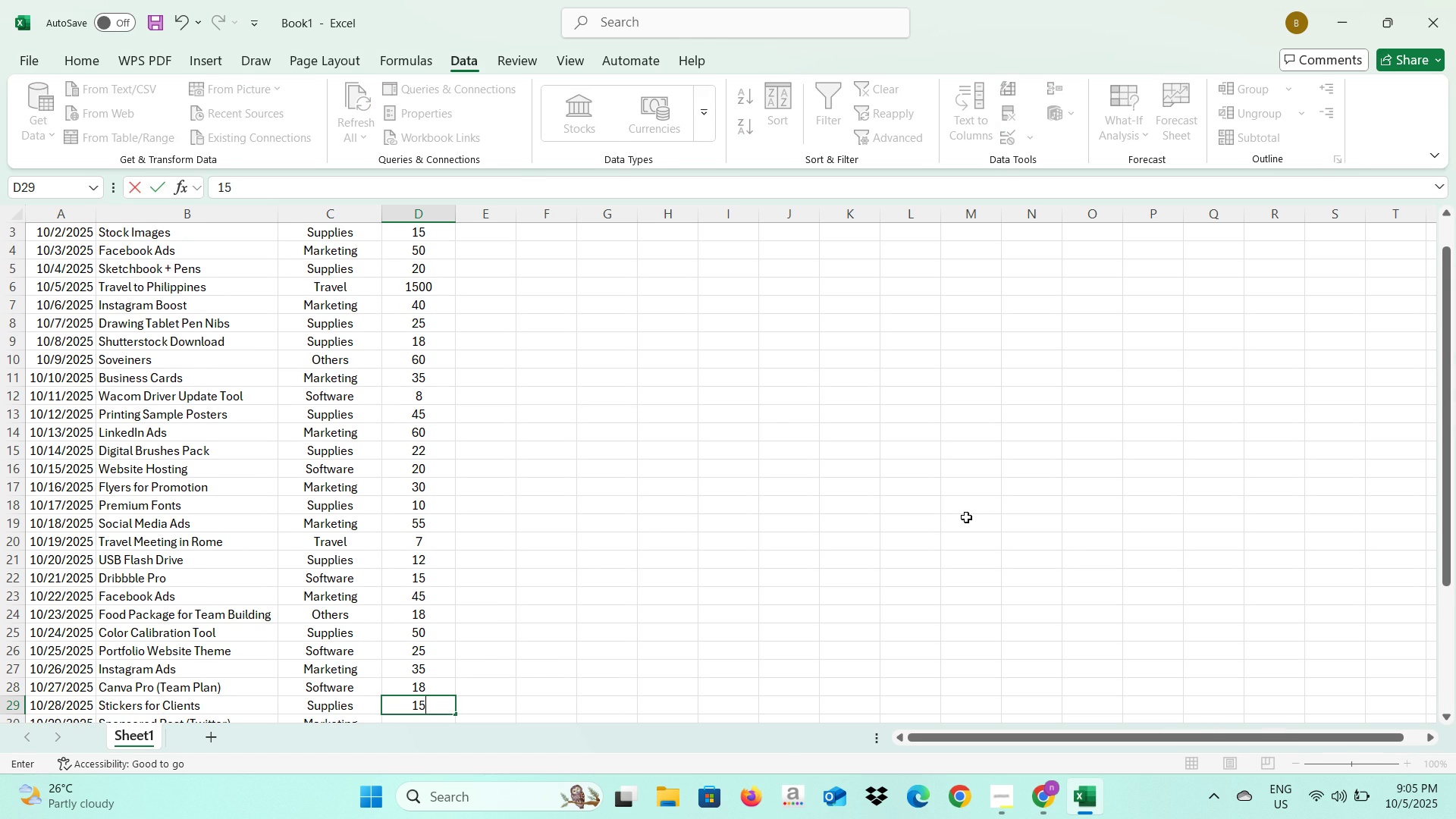 
key(Numpad5)
 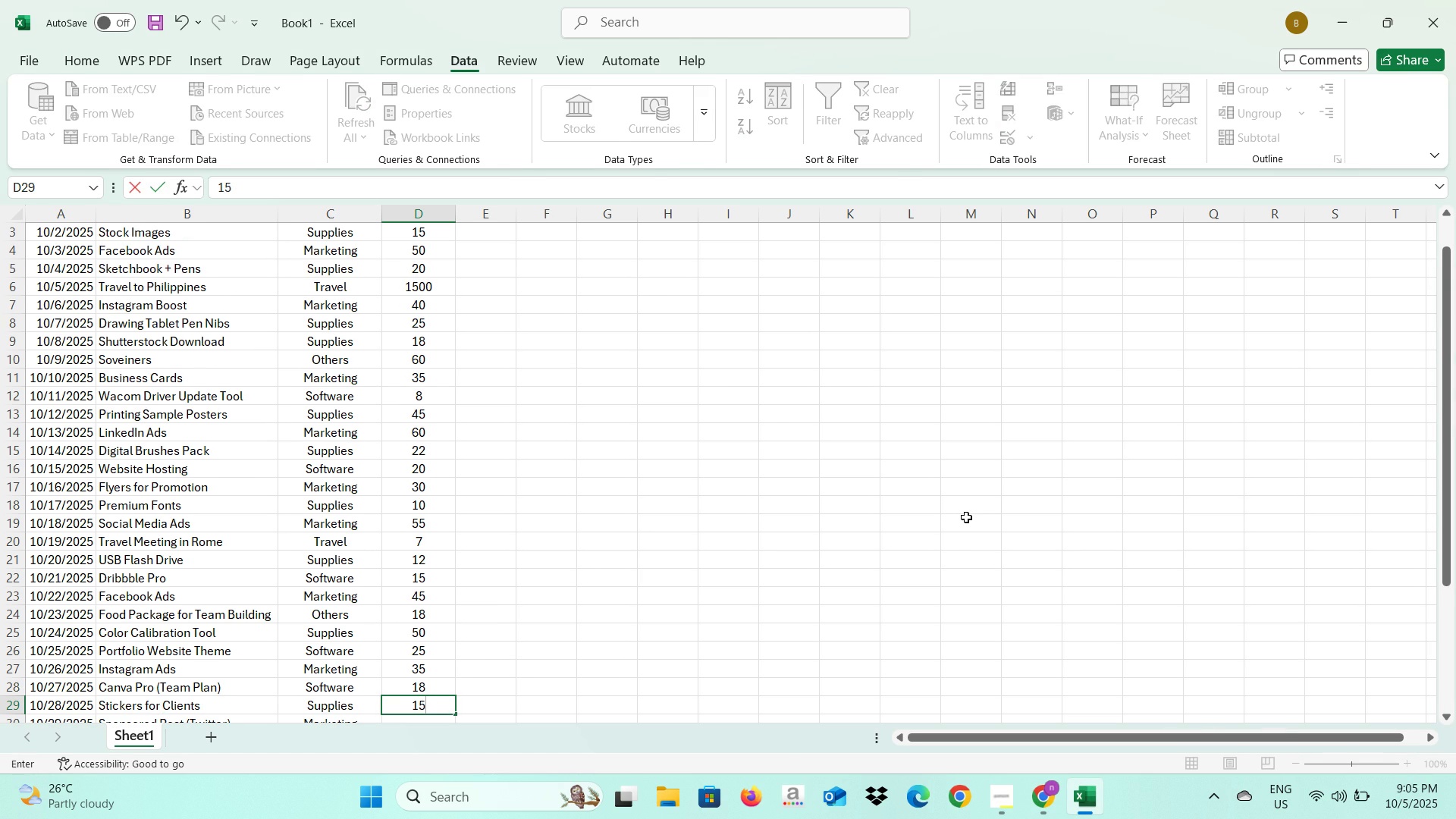 
key(NumpadEnter)
 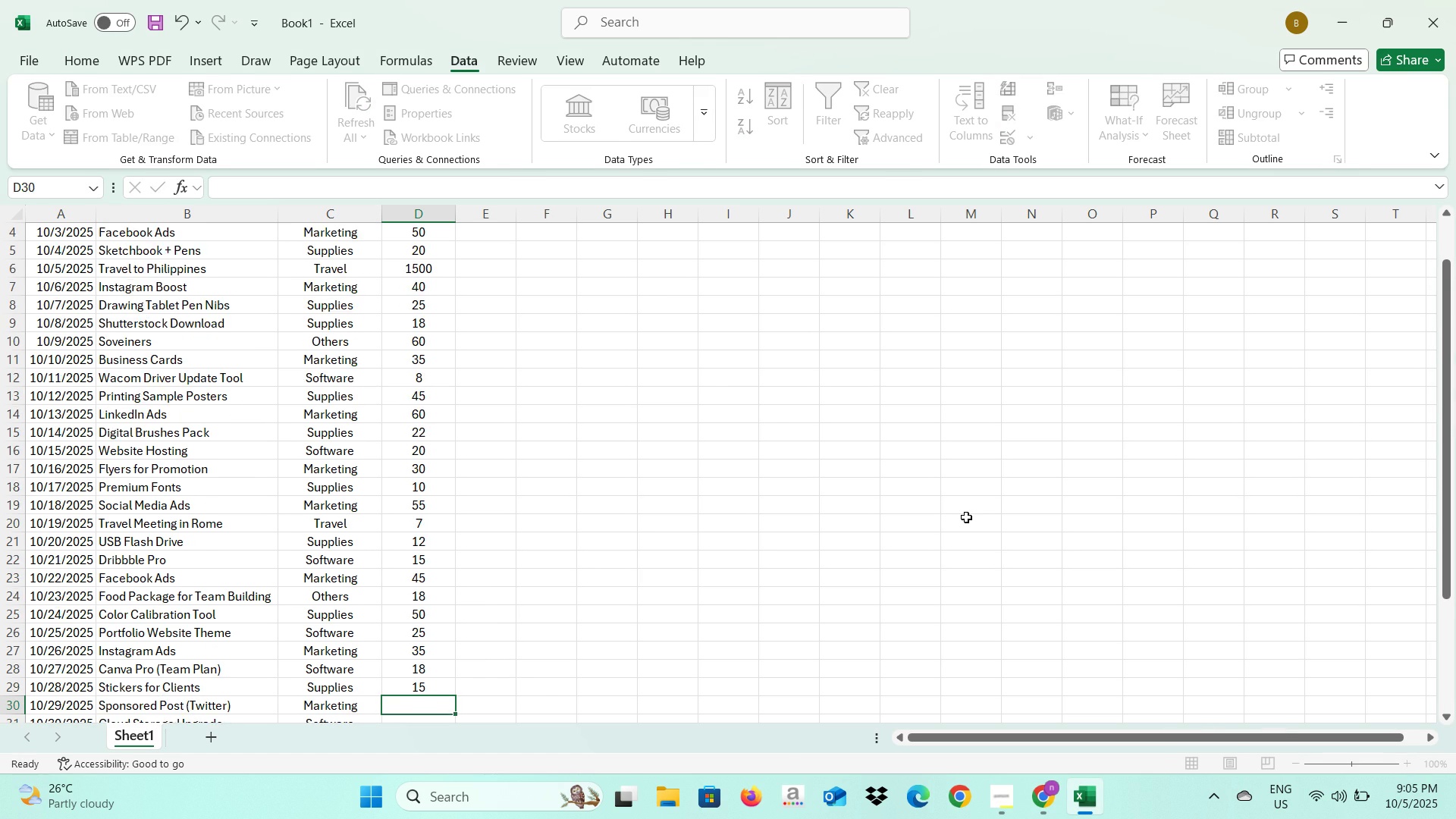 
key(Alt+AltLeft)
 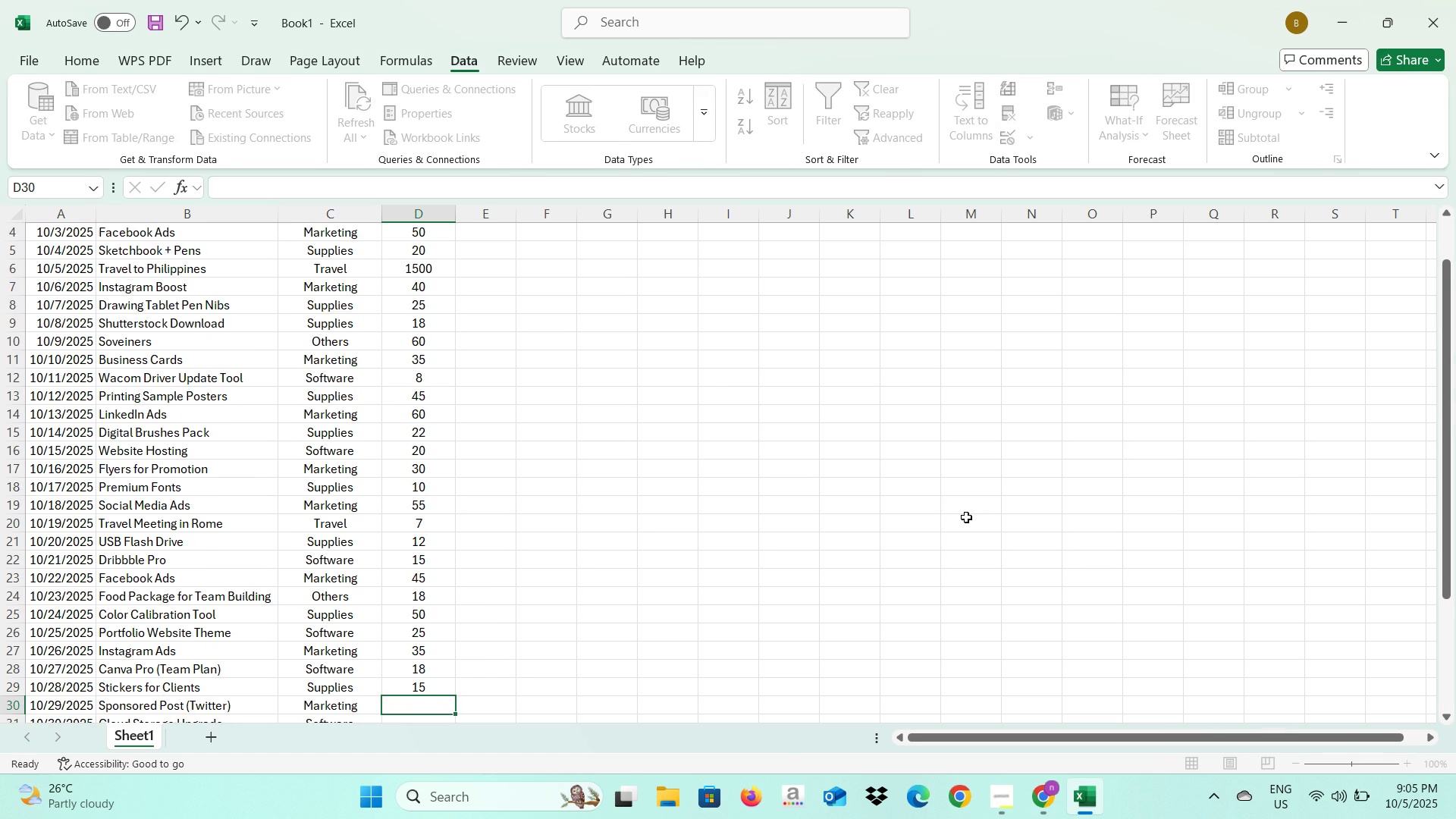 
key(Alt+Tab)
 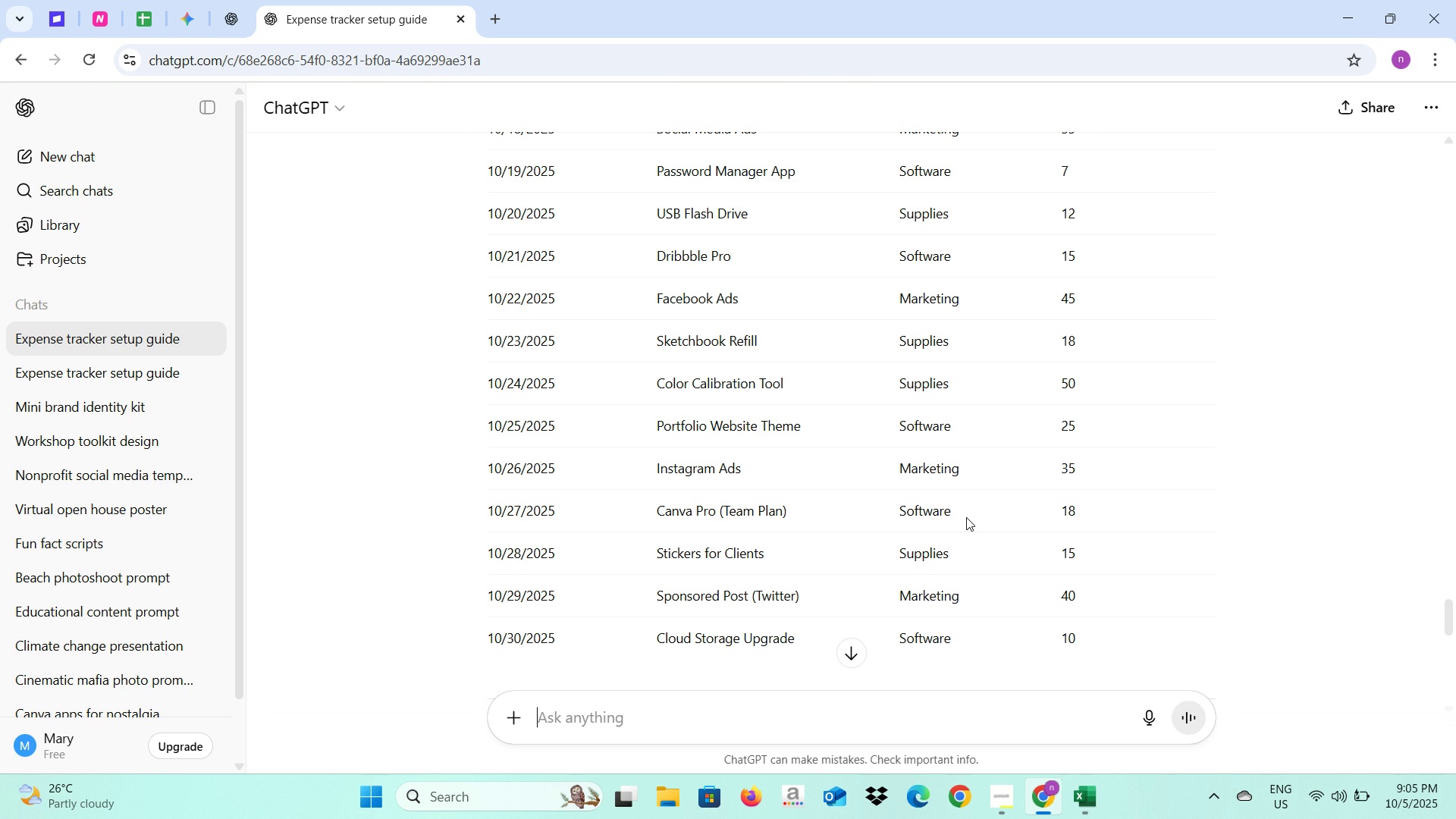 
key(Alt+AltLeft)
 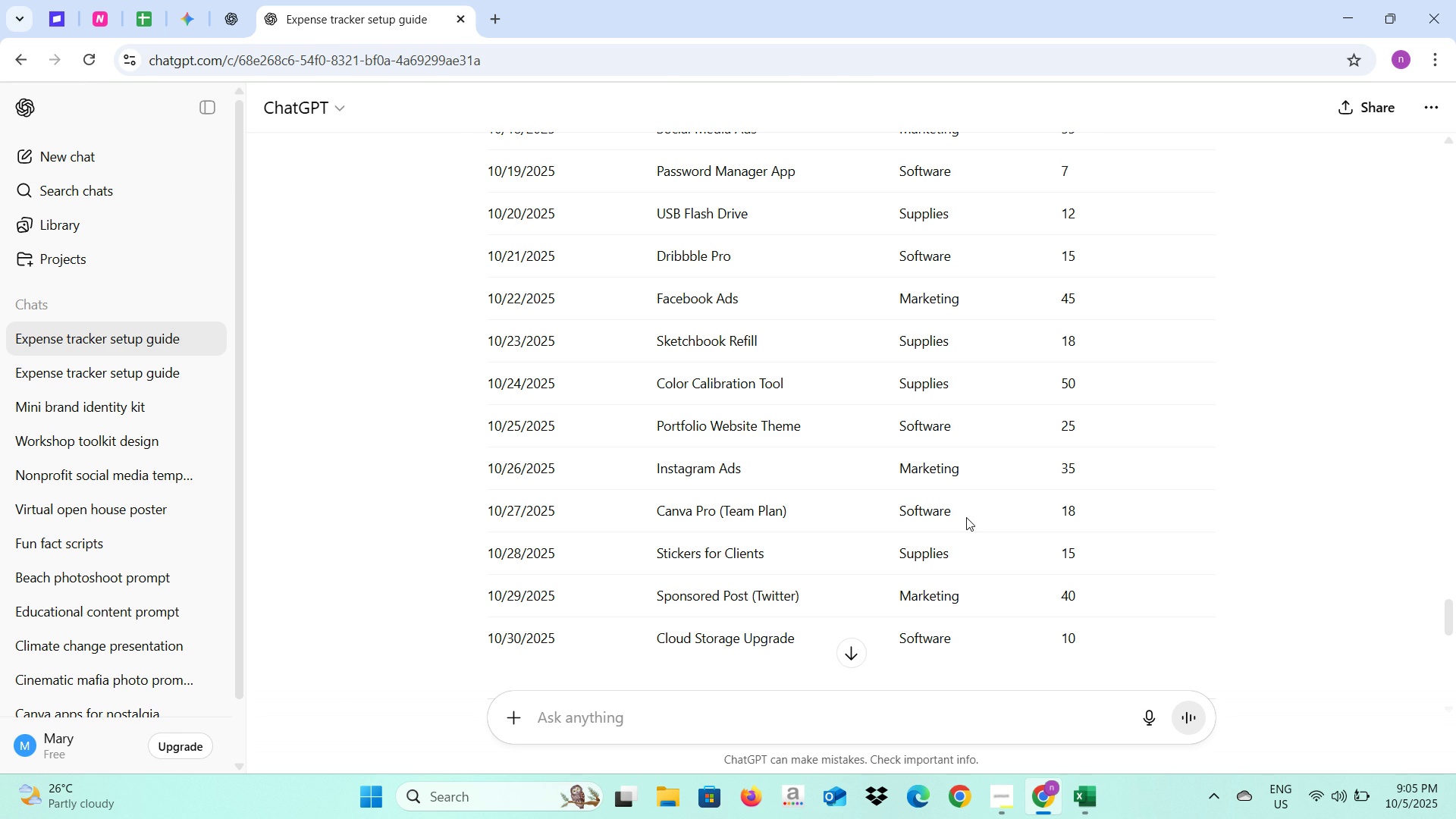 
key(Alt+Tab)
 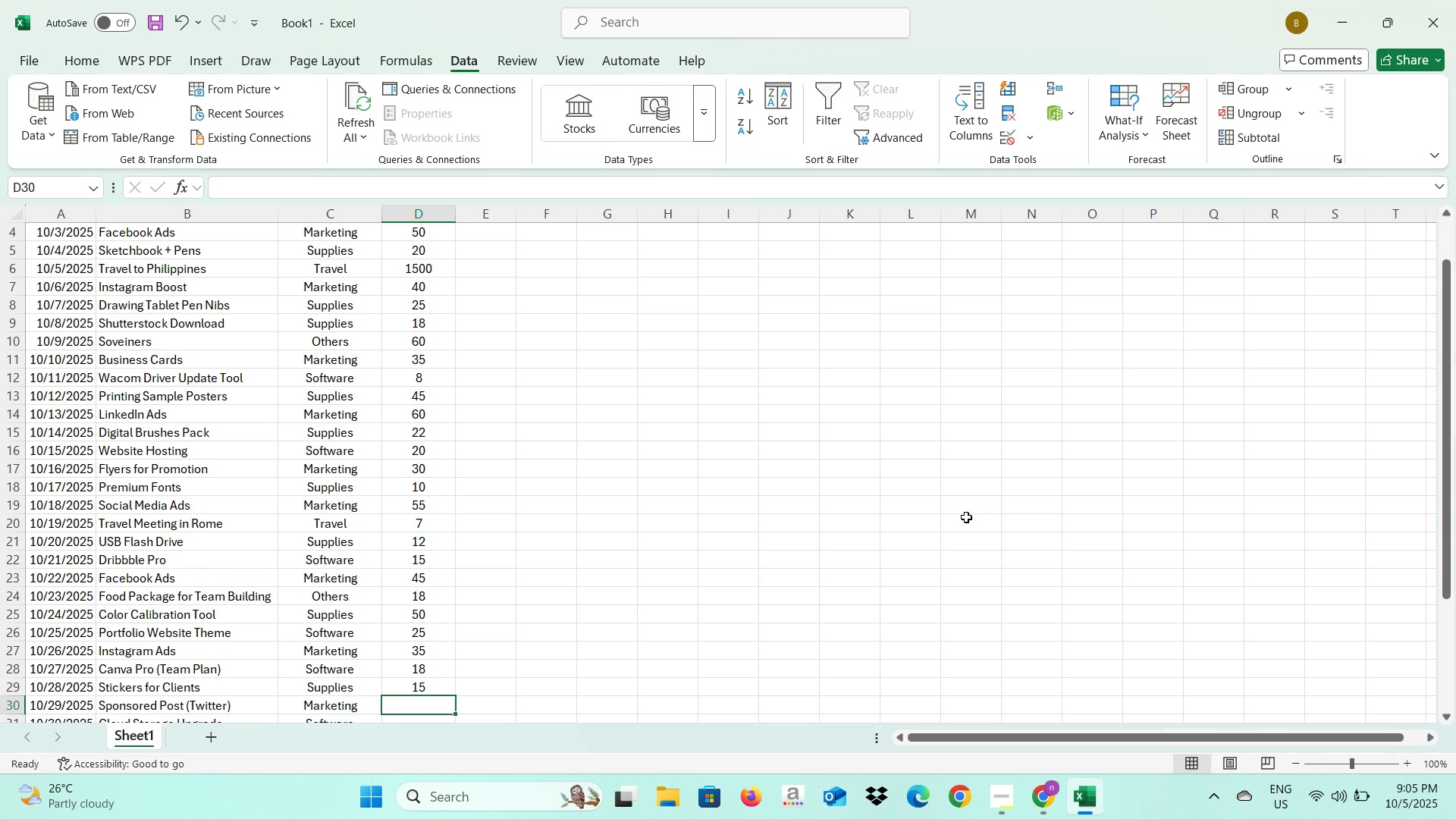 
key(Numpad4)
 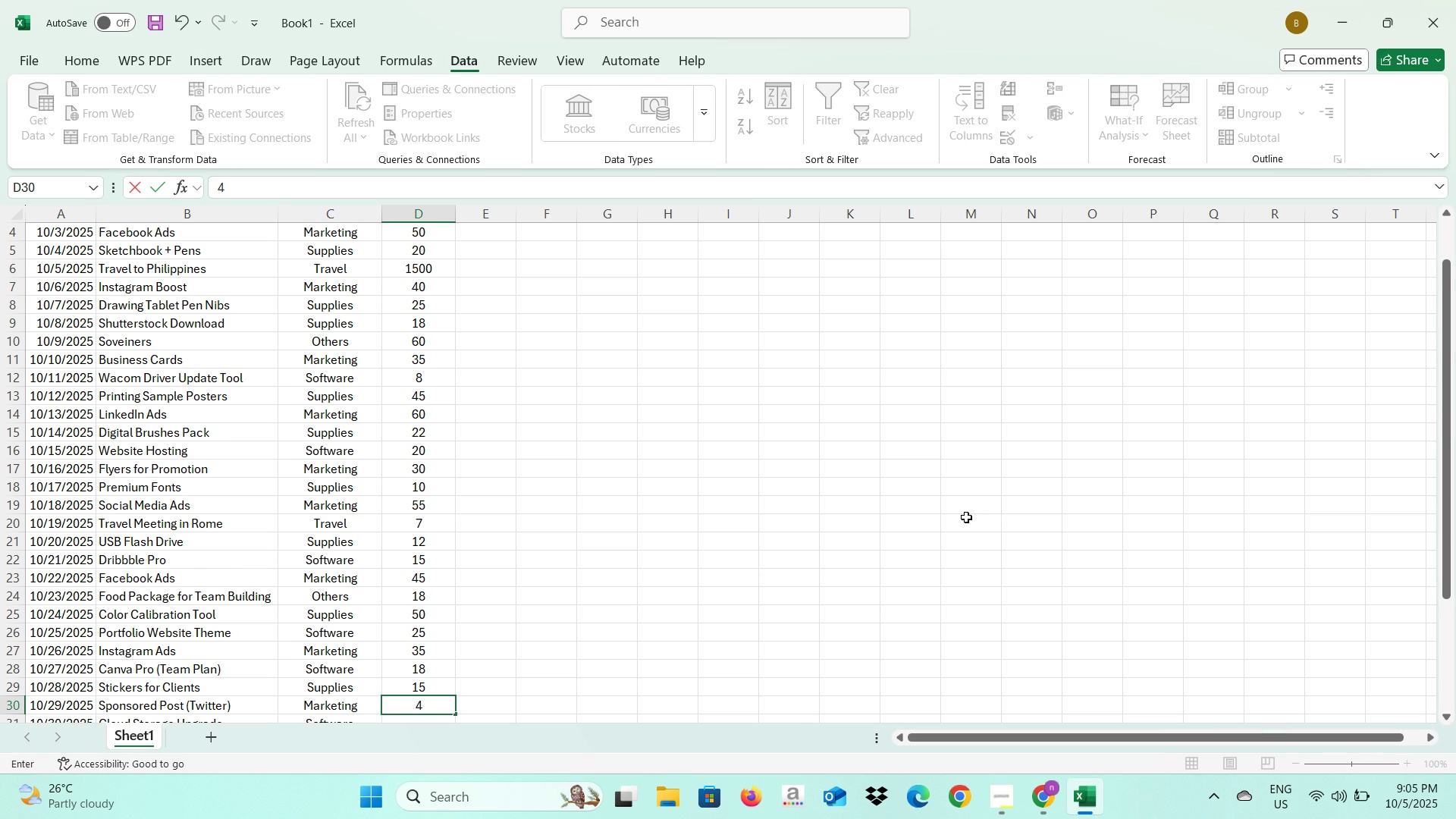 
key(Numpad0)
 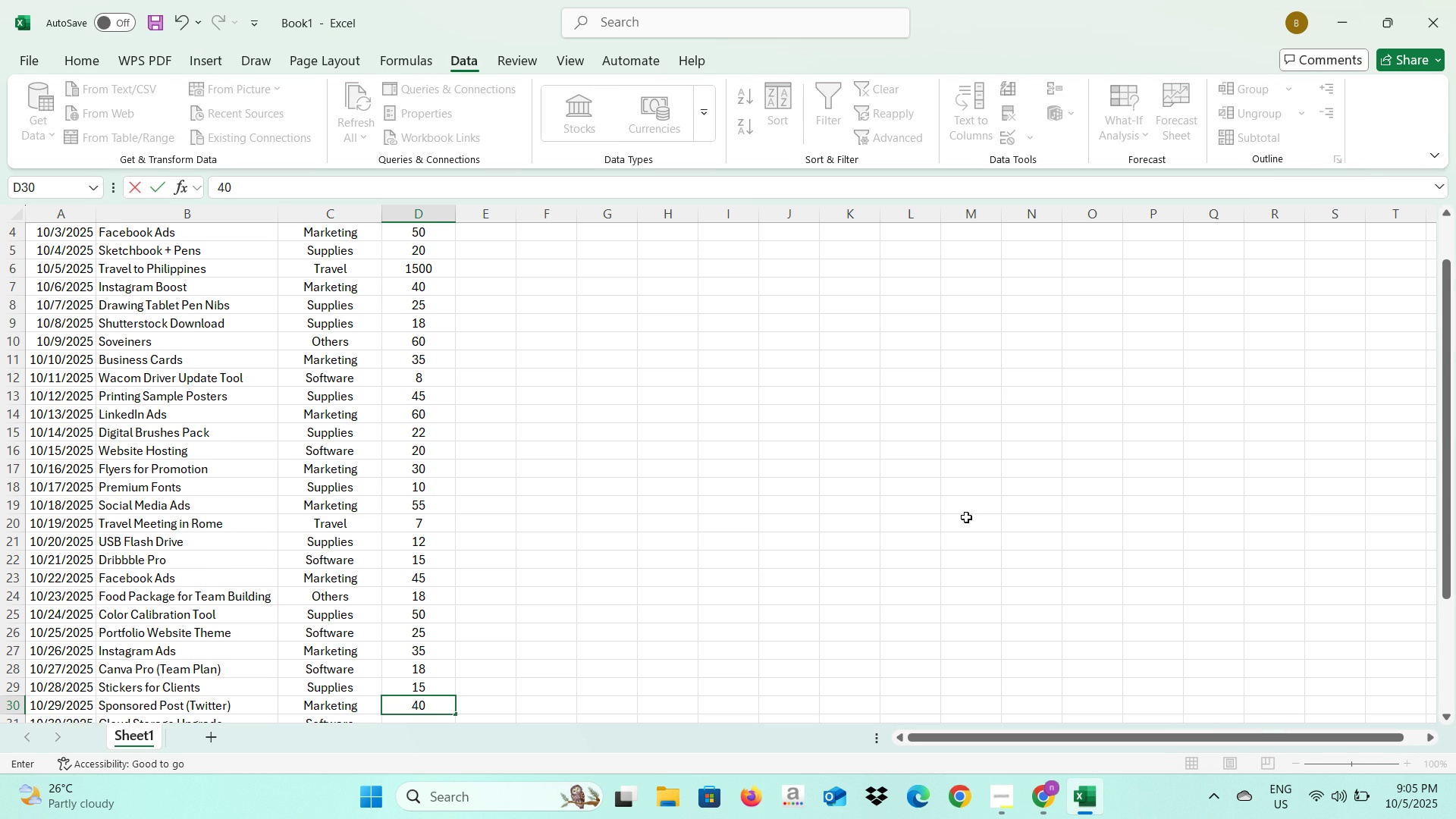 
key(NumpadEnter)
 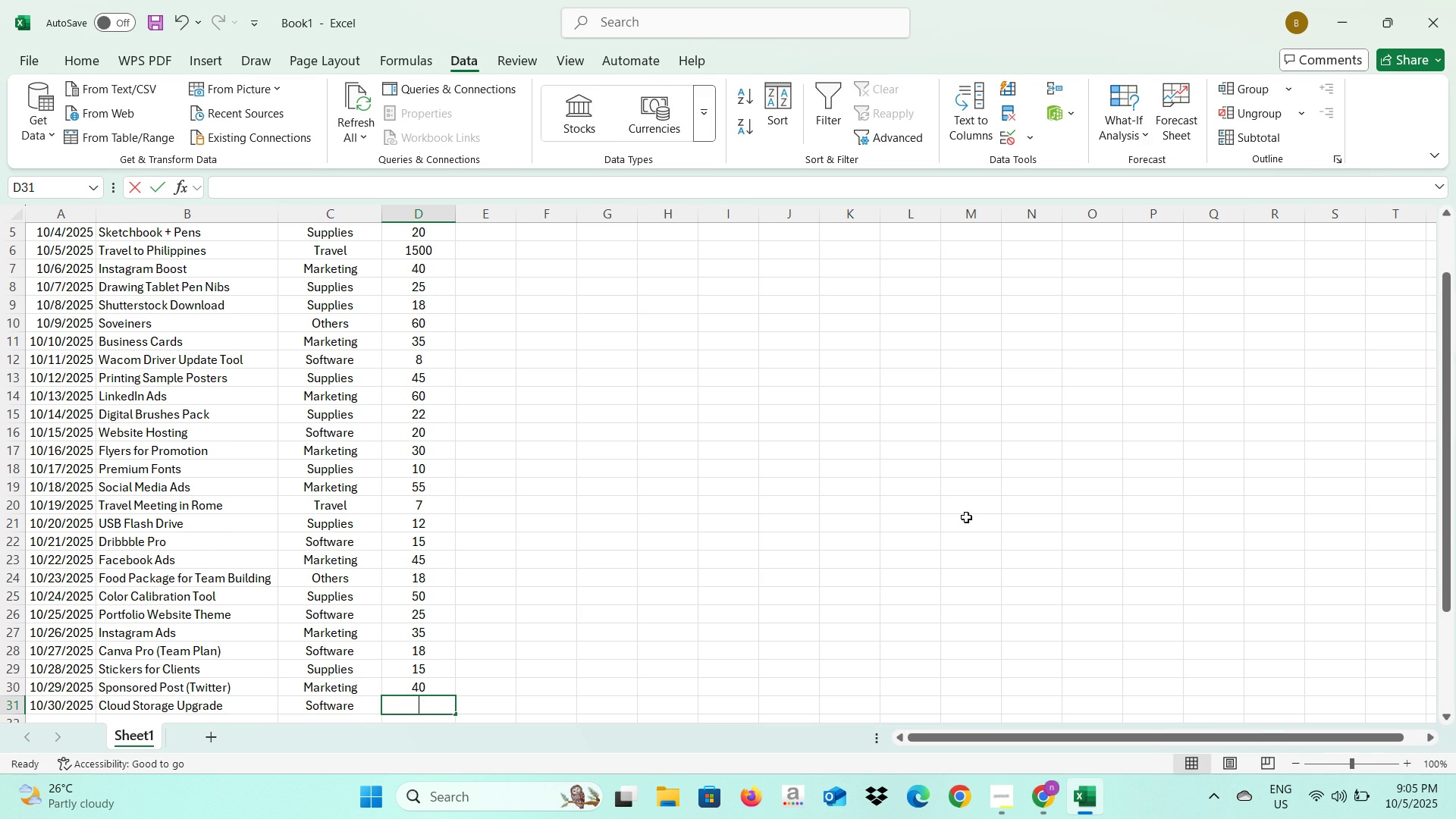 
key(Numpad1)
 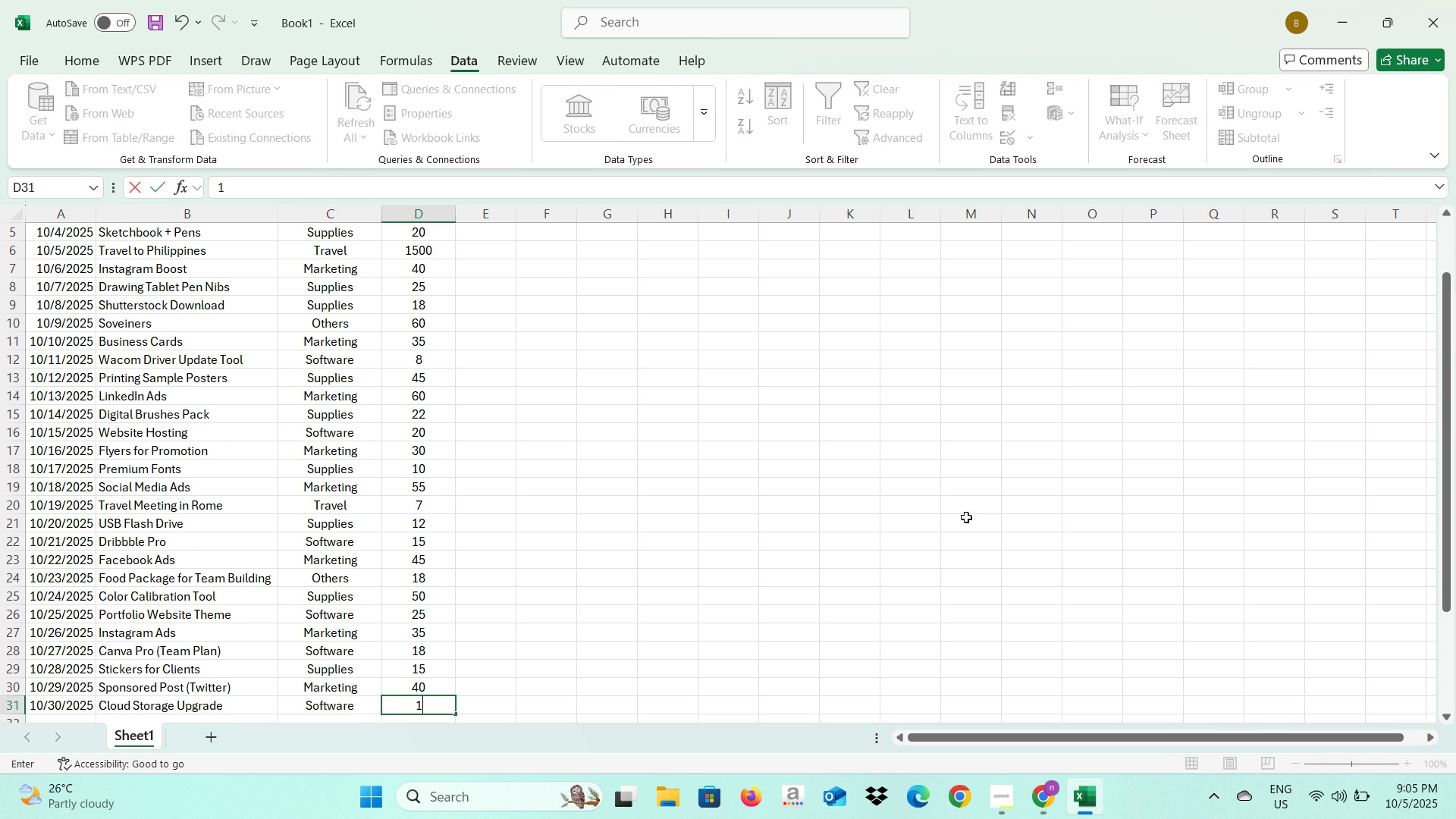 
key(Numpad0)
 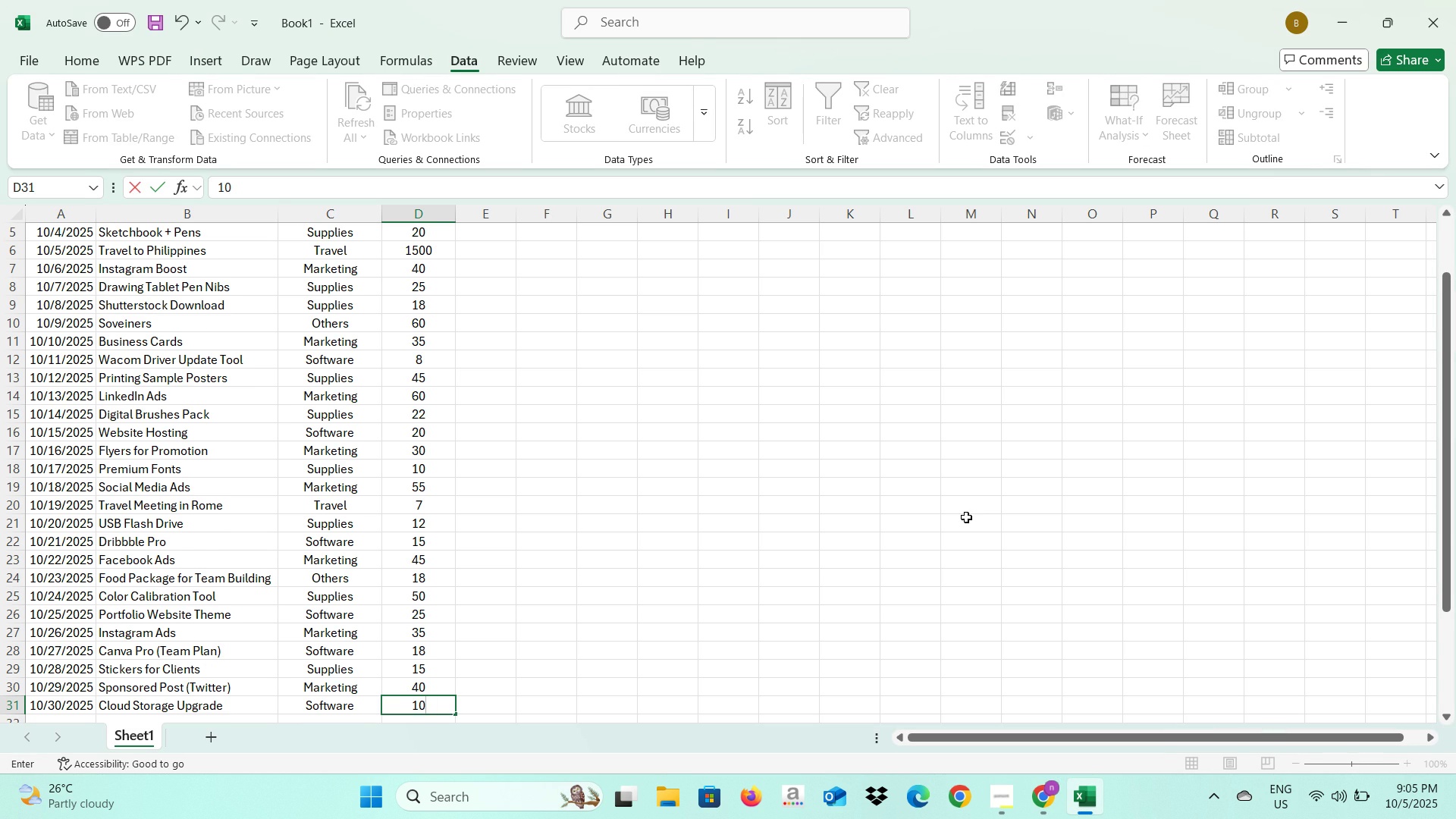 
key(NumpadEnter)
 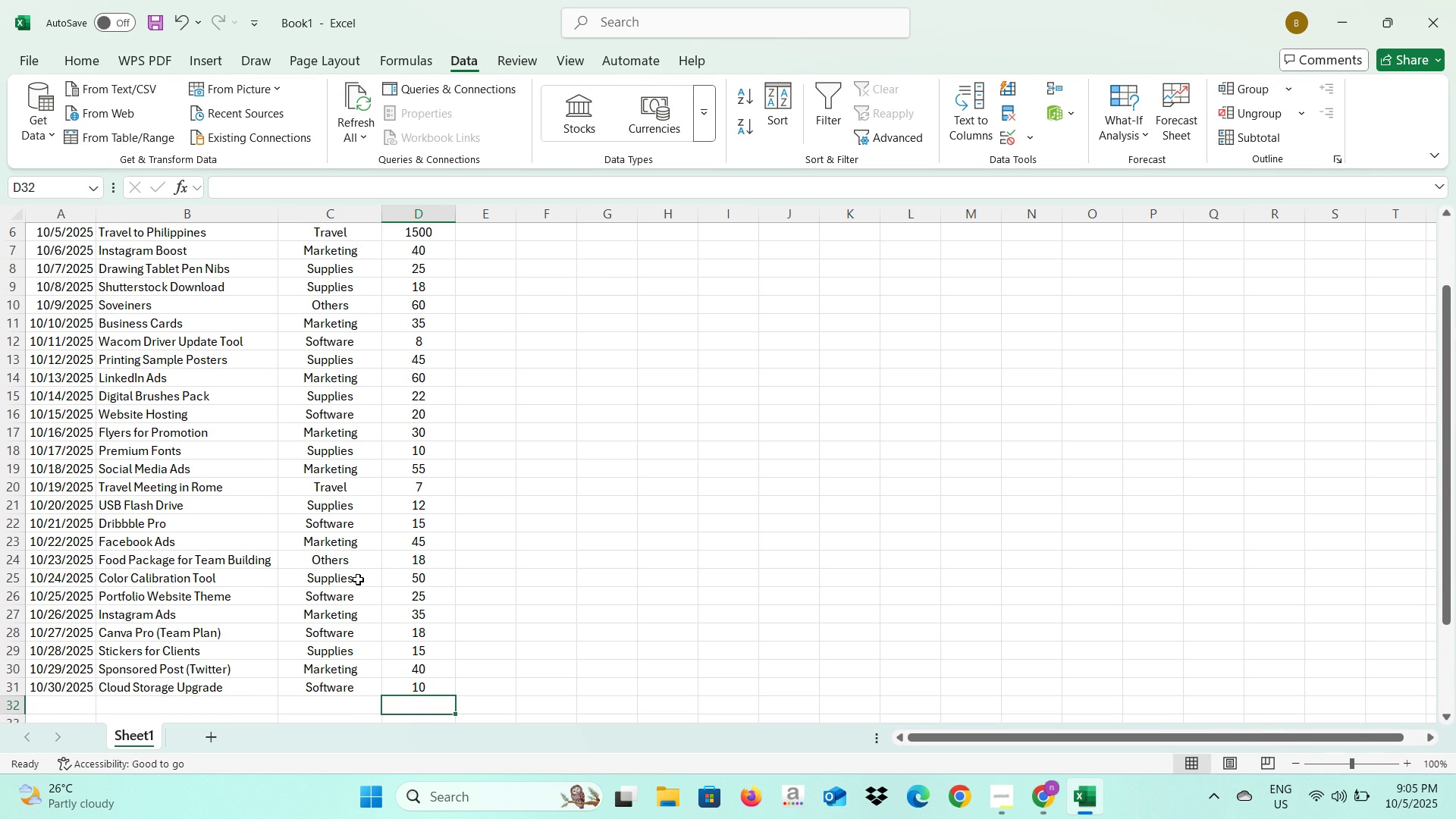 
left_click([411, 565])
 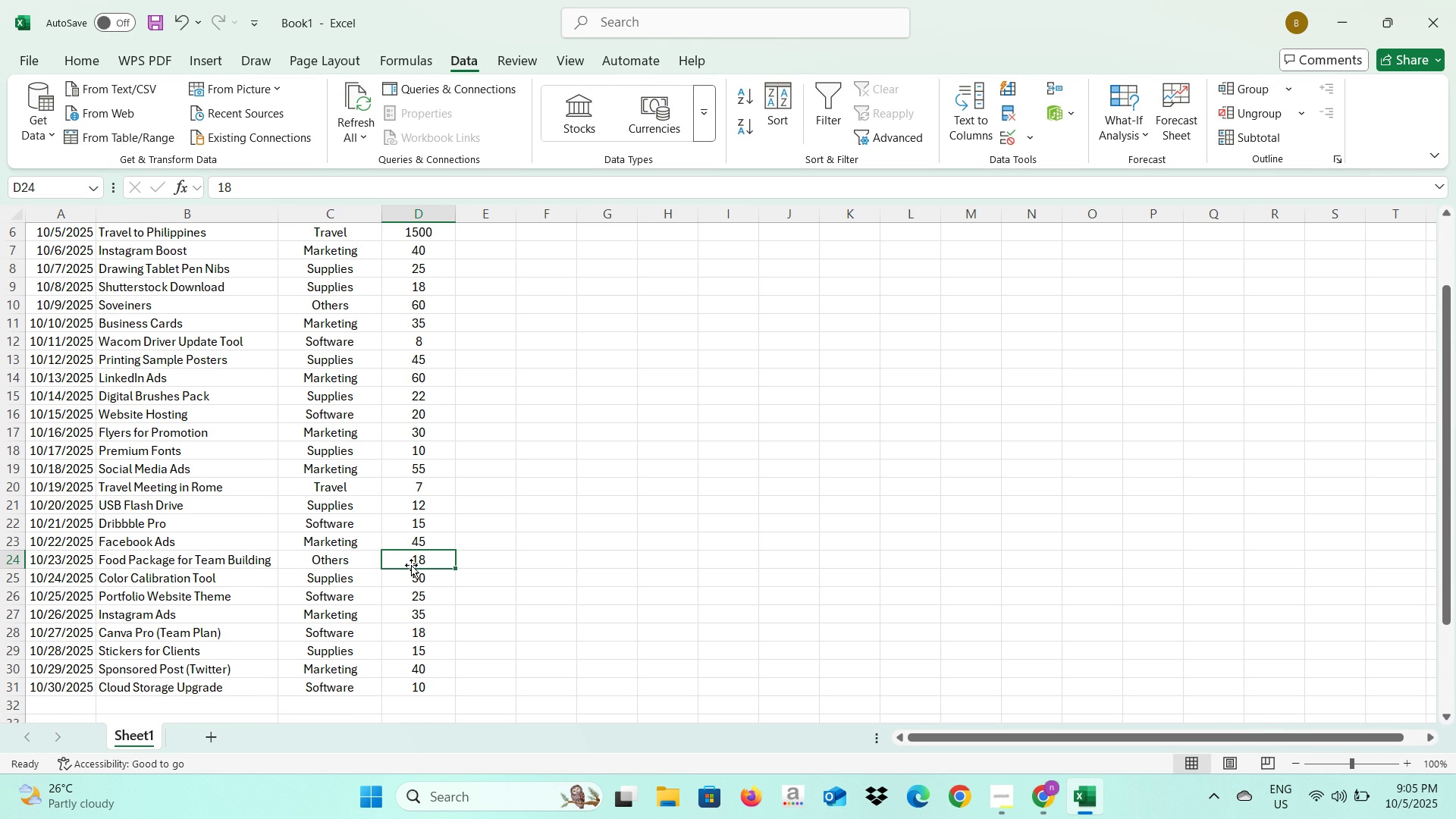 
type(2000)
 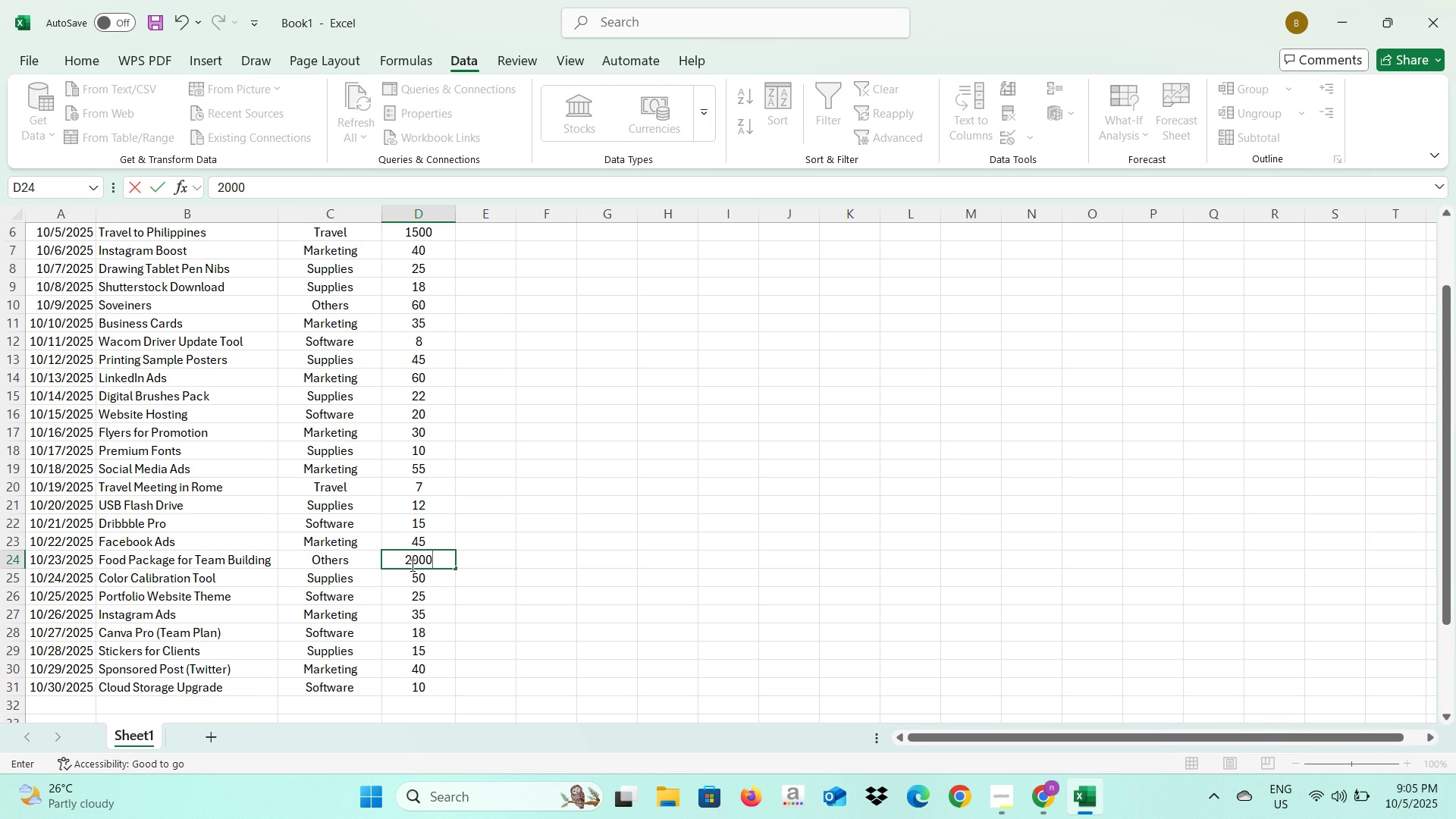 
key(Enter)
 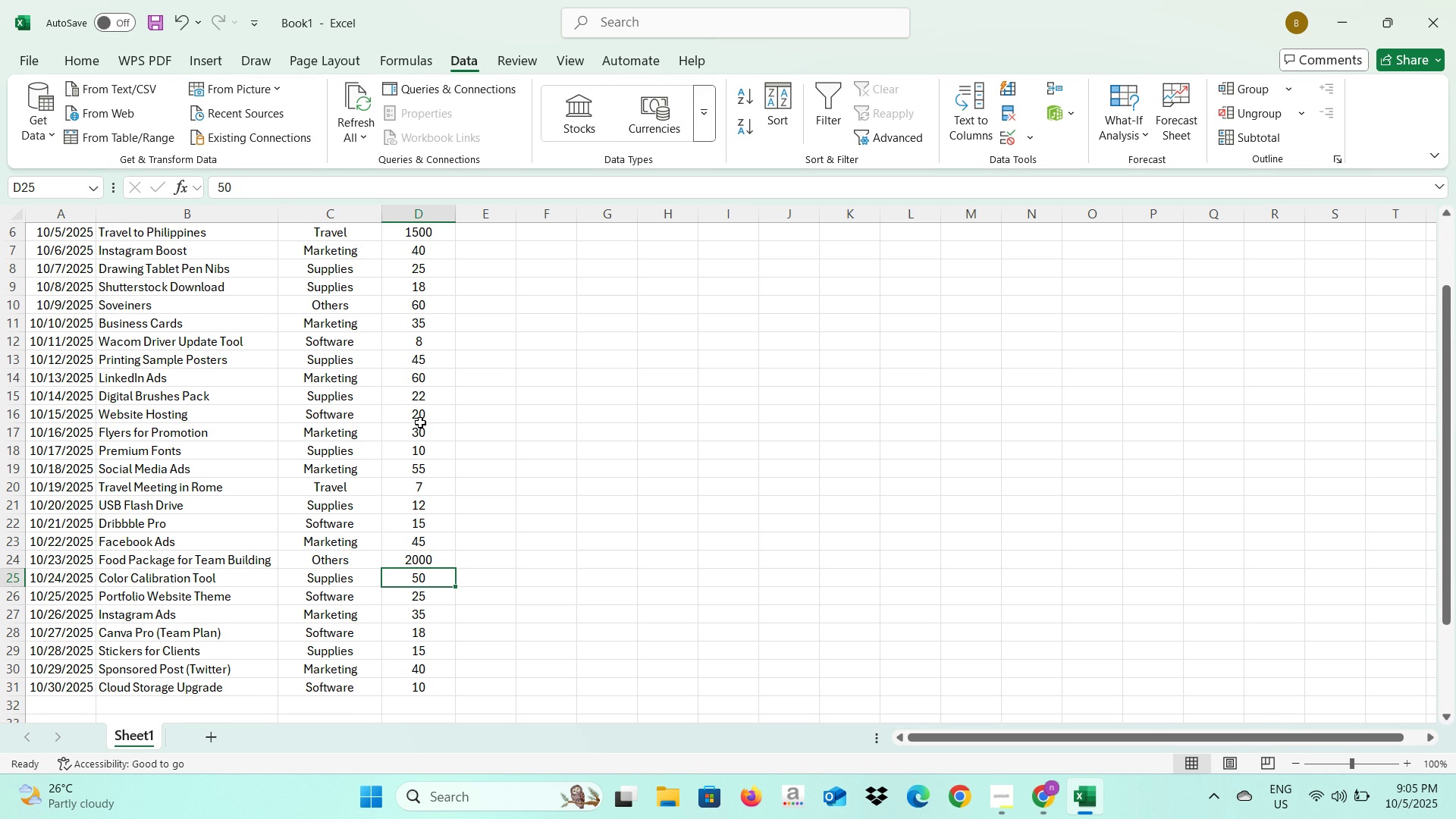 
wait(7.51)
 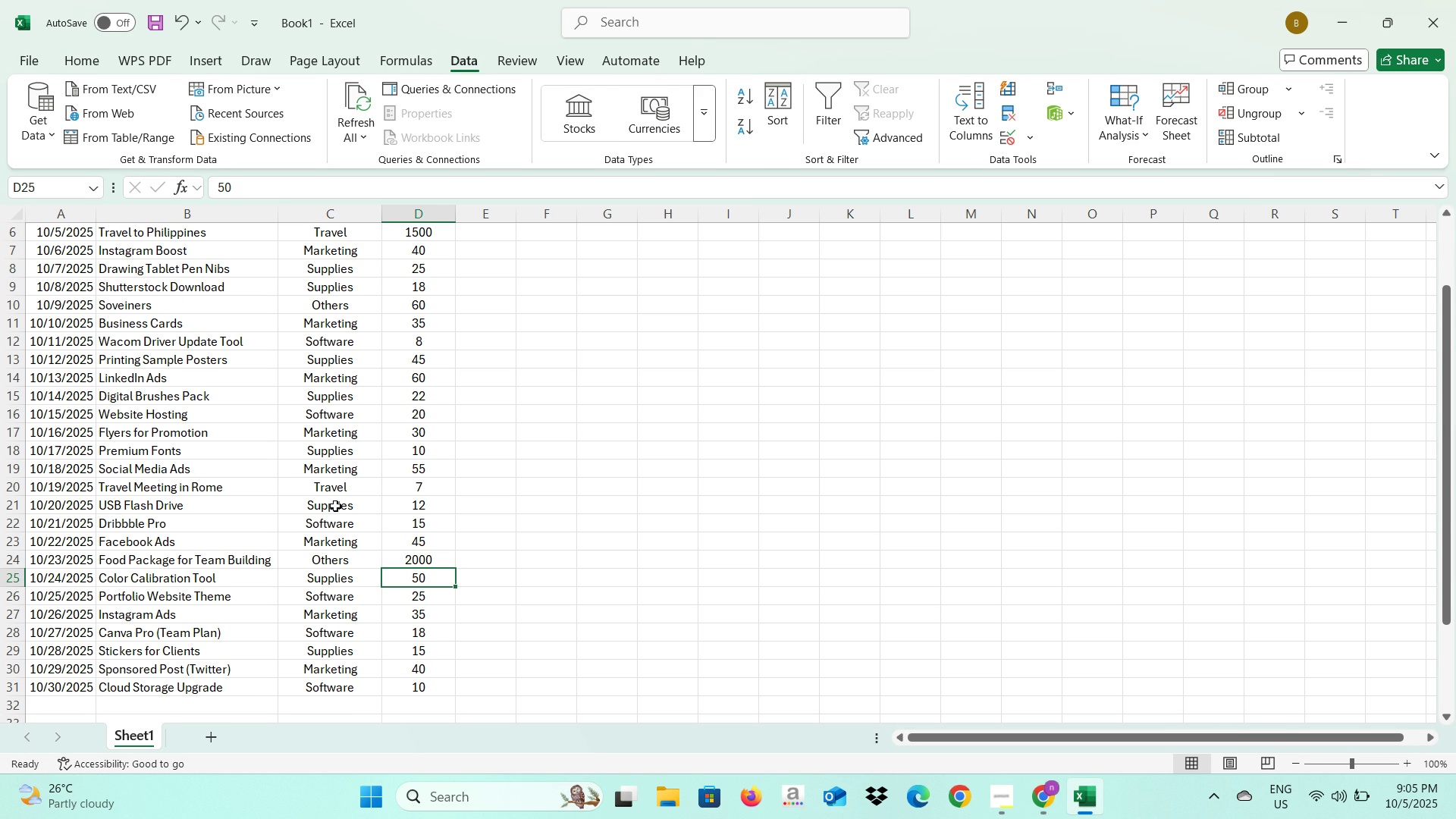 
left_click([403, 489])
 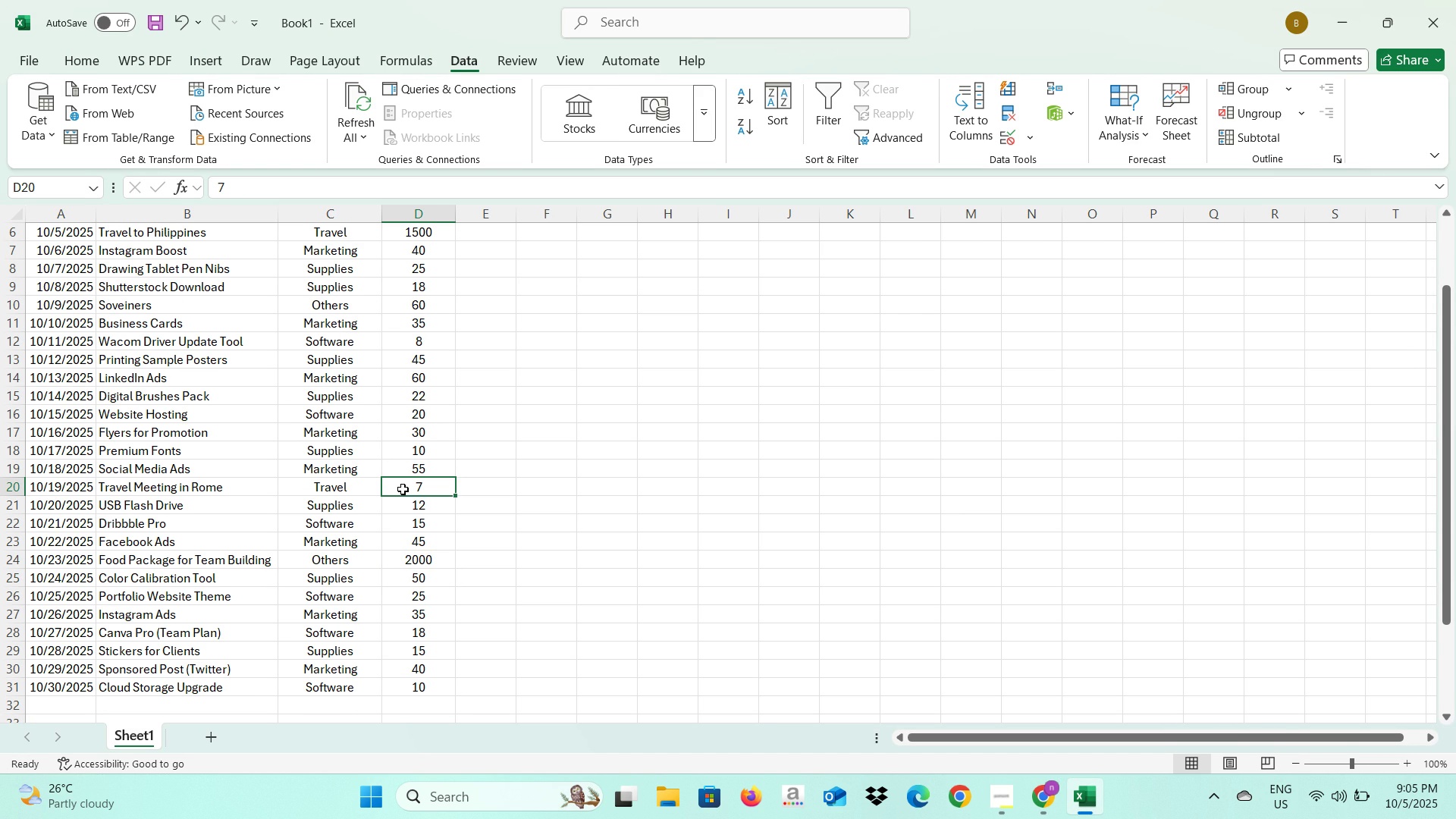 
type(2300)
key(Backspace)
key(Backspace)
key(Backspace)
key(Backspace)
type(1200)
 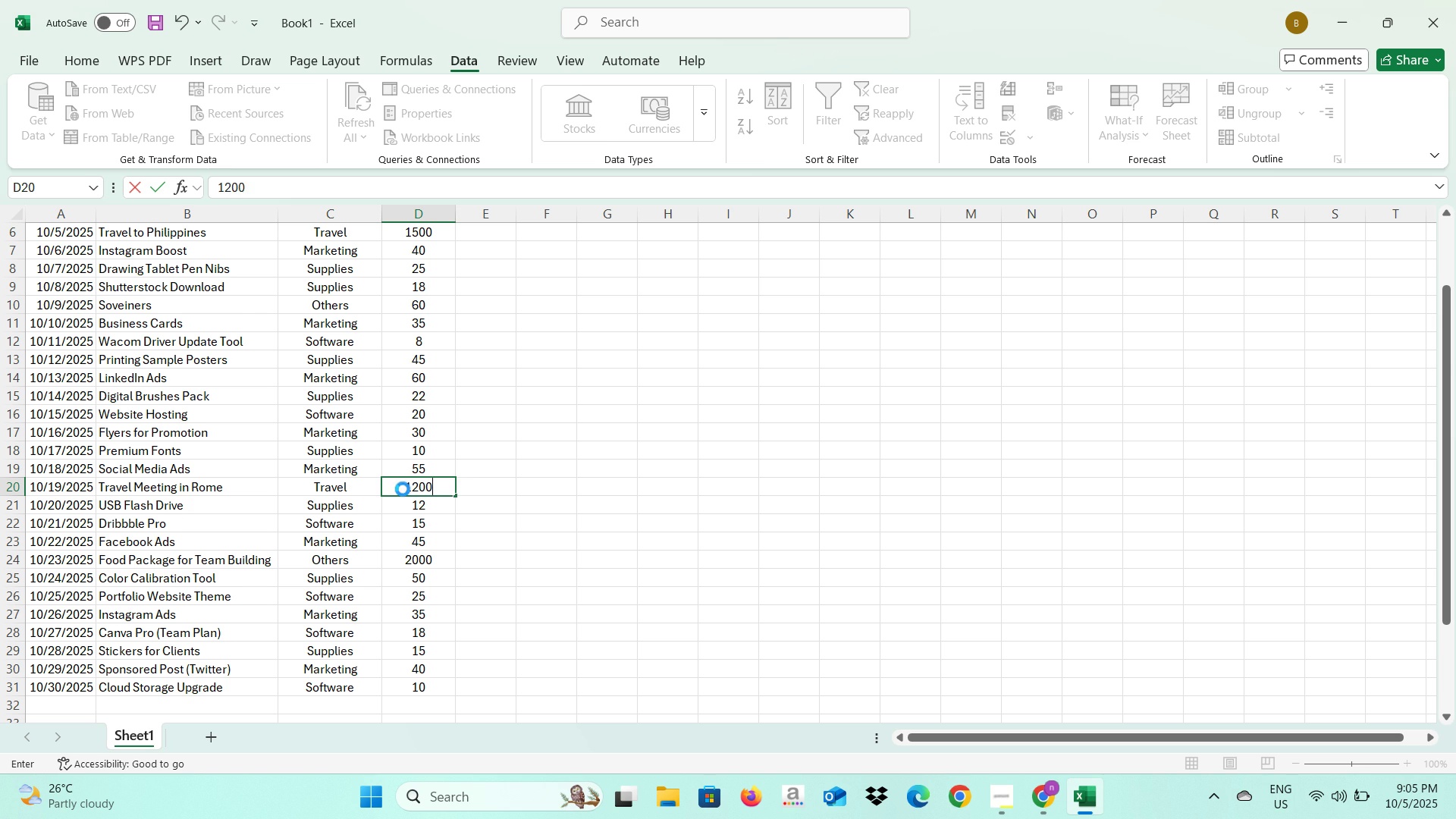 
key(Enter)
 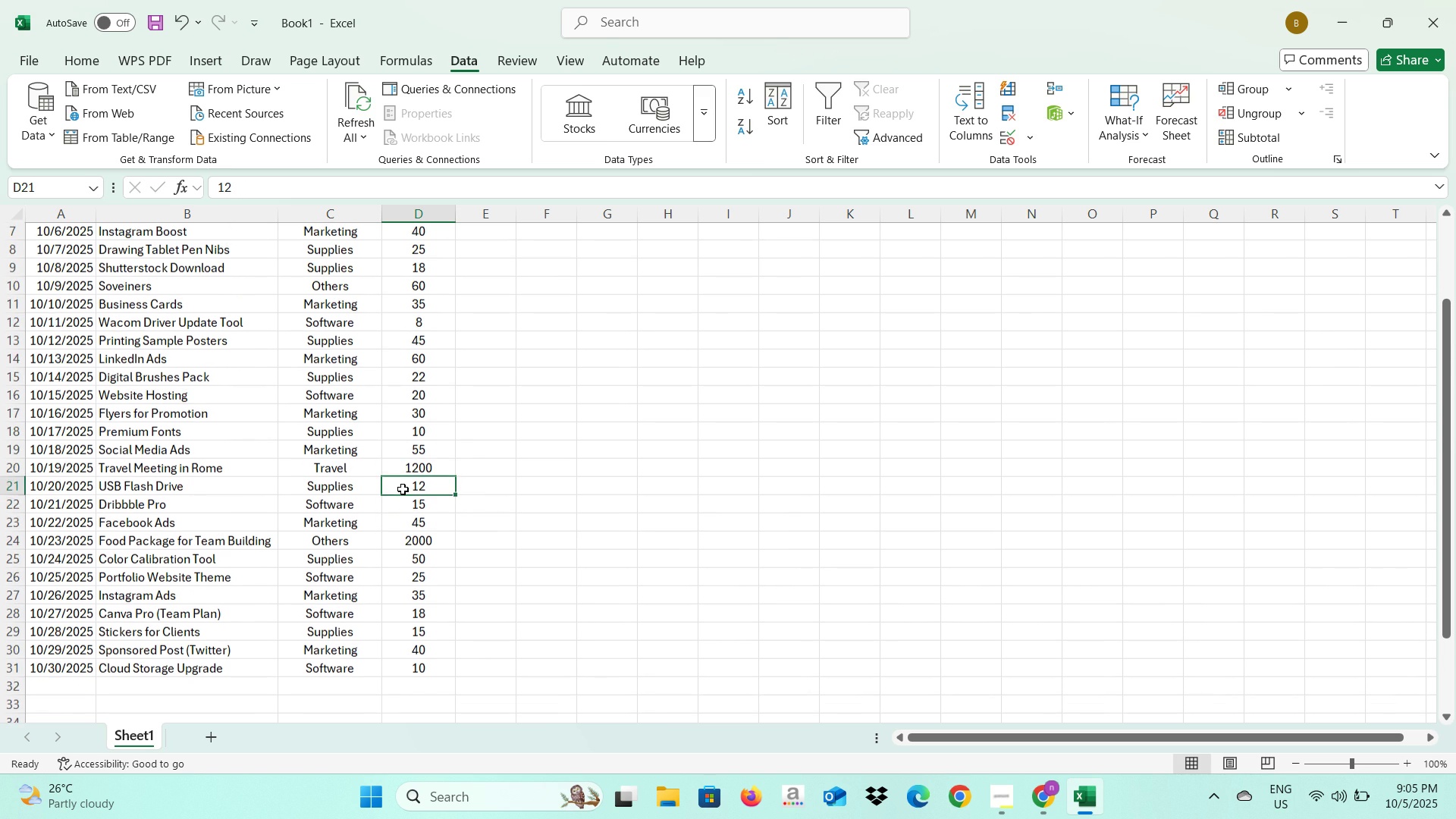 
scroll: coordinate [406, 489], scroll_direction: down, amount: 2.0
 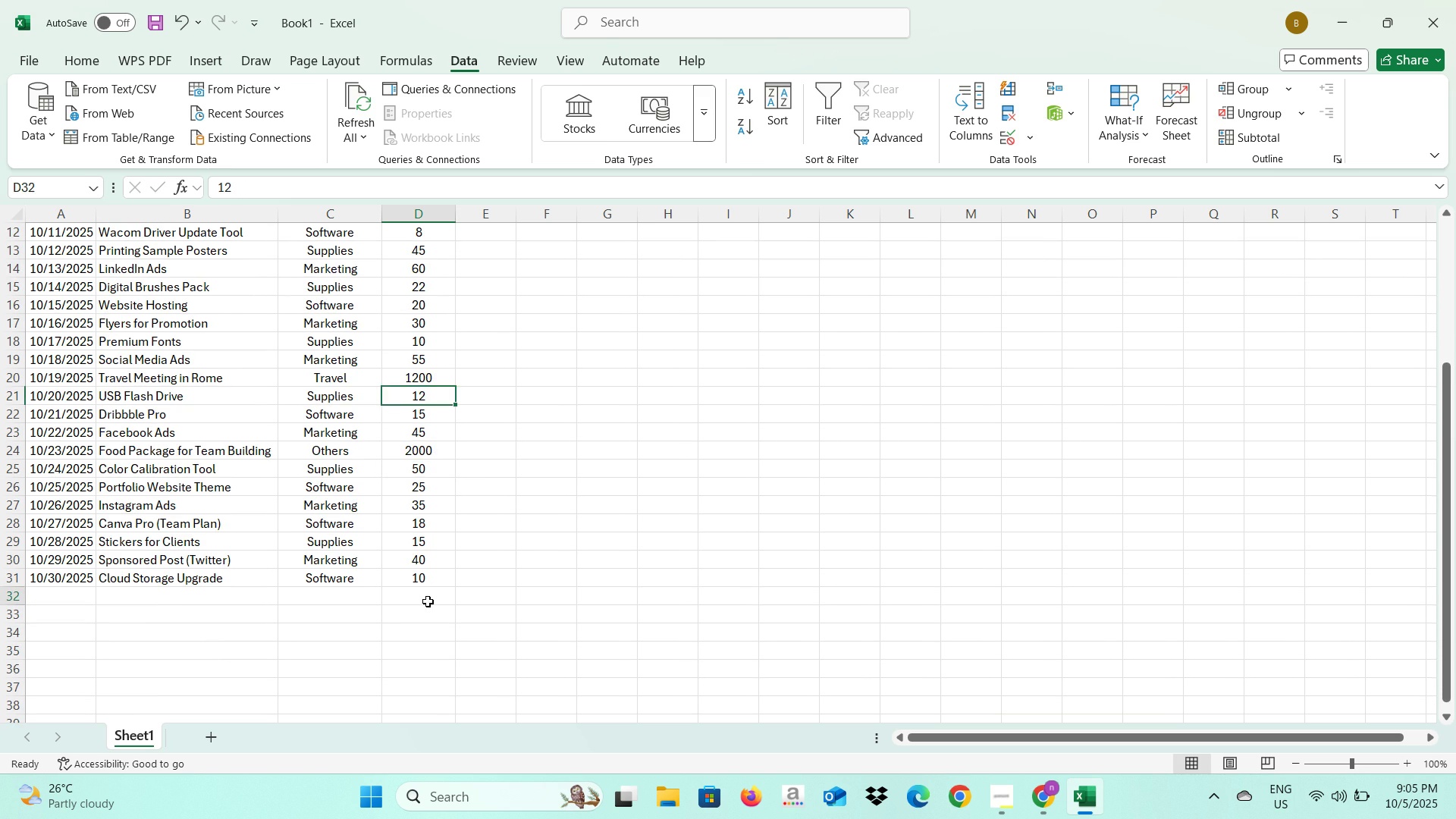 
left_click([428, 601])
 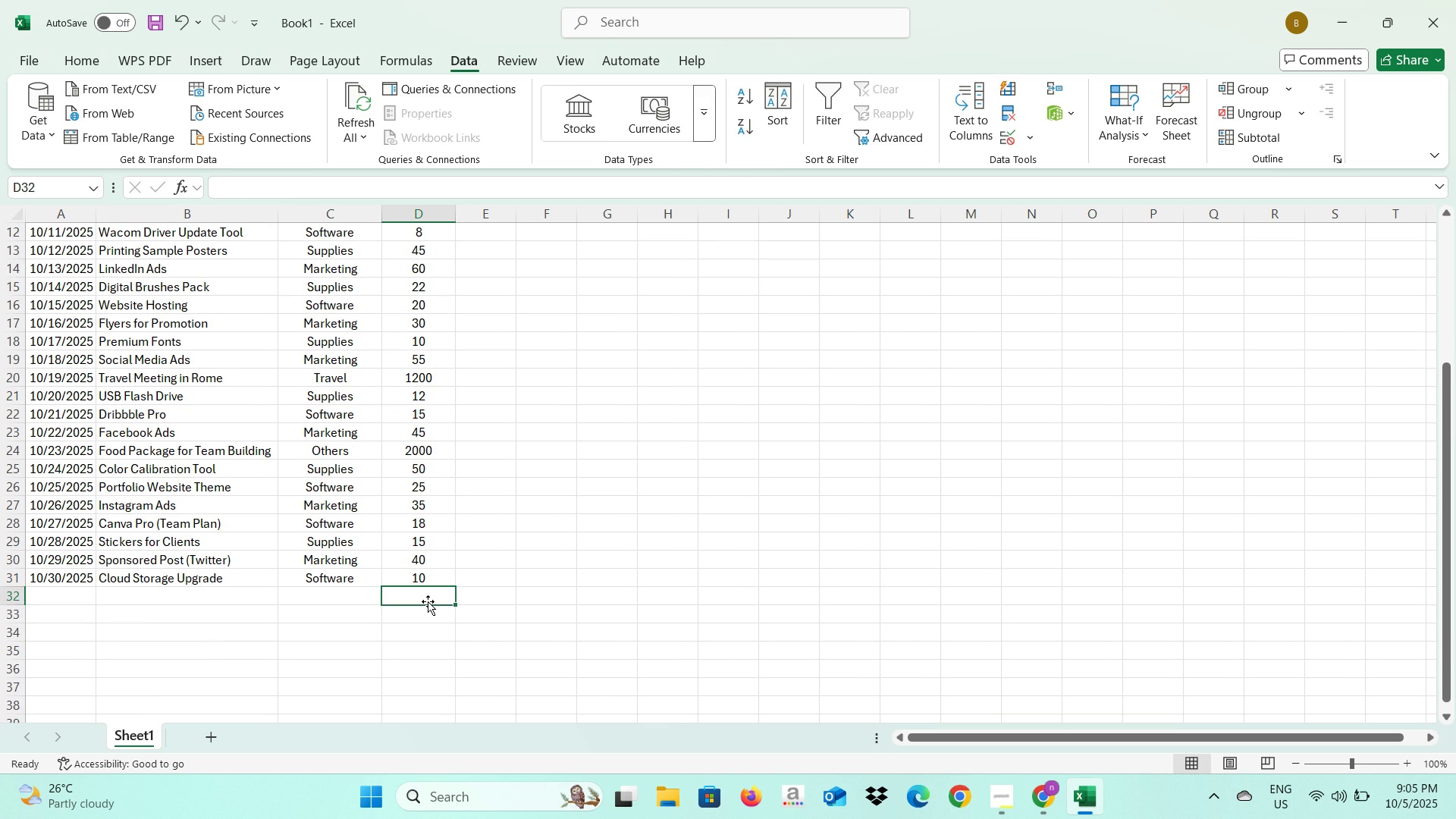 
key(Alt+AltLeft)
 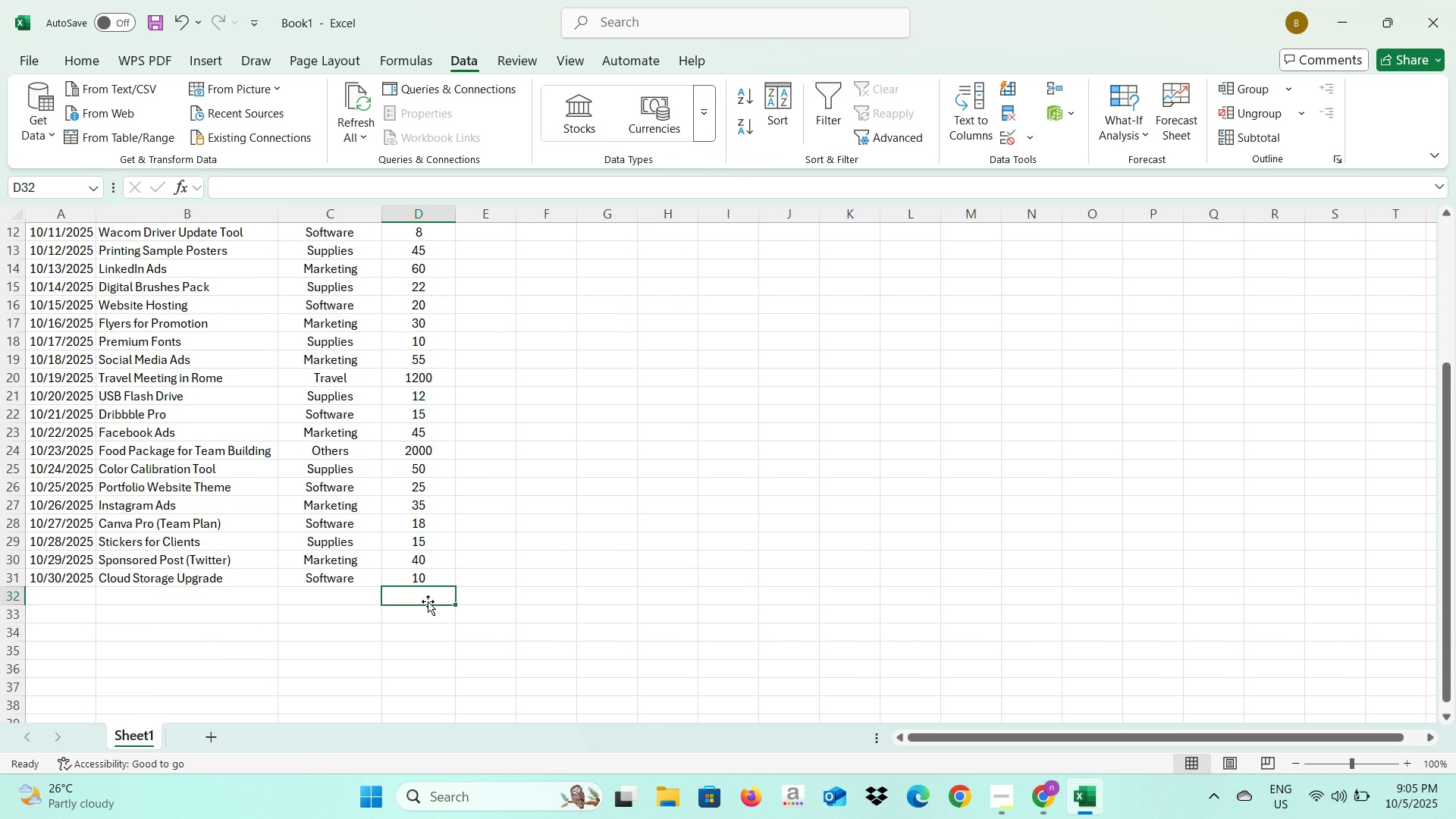 
key(Alt+Tab)
 